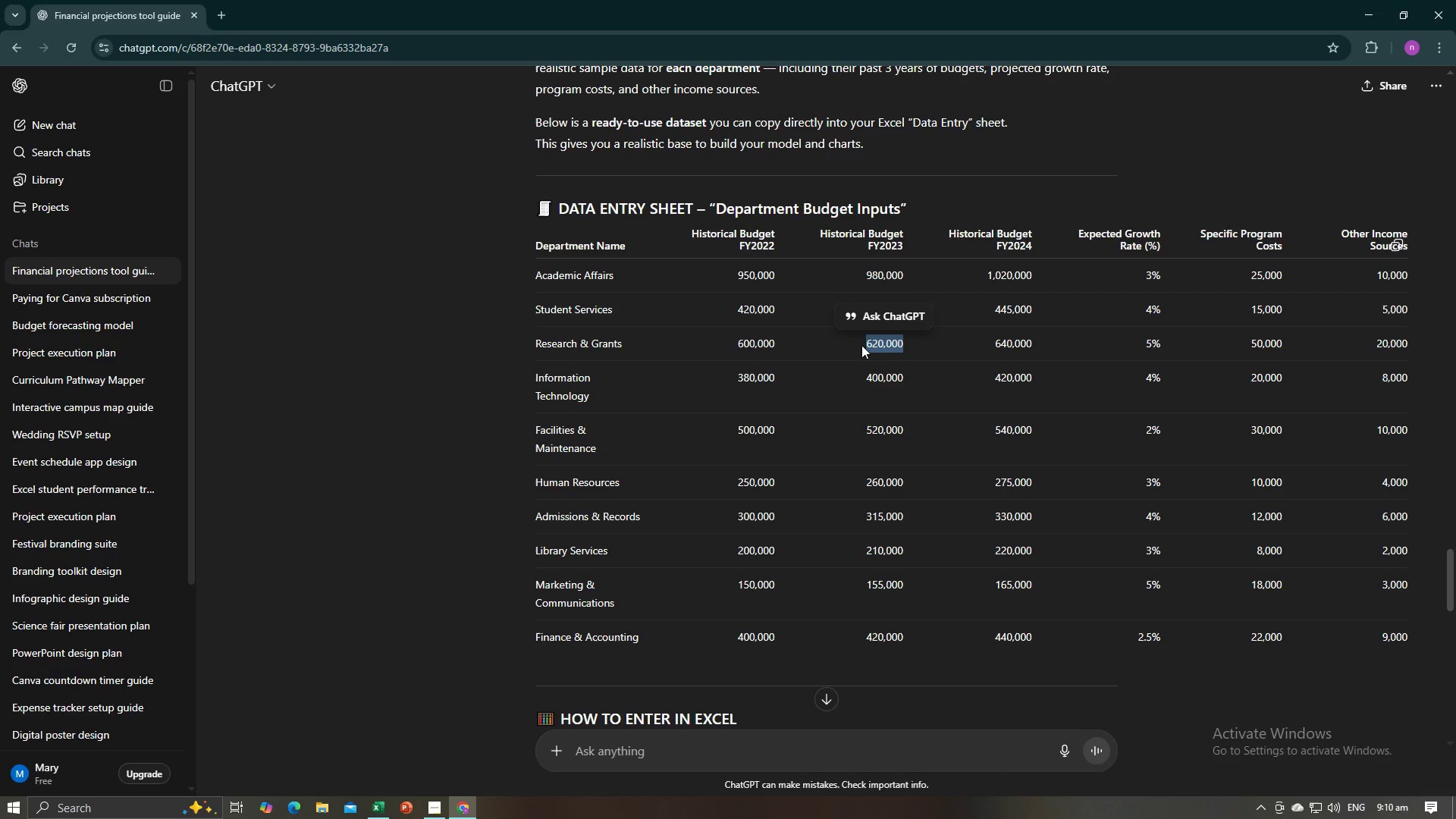 
key(Control+C)
 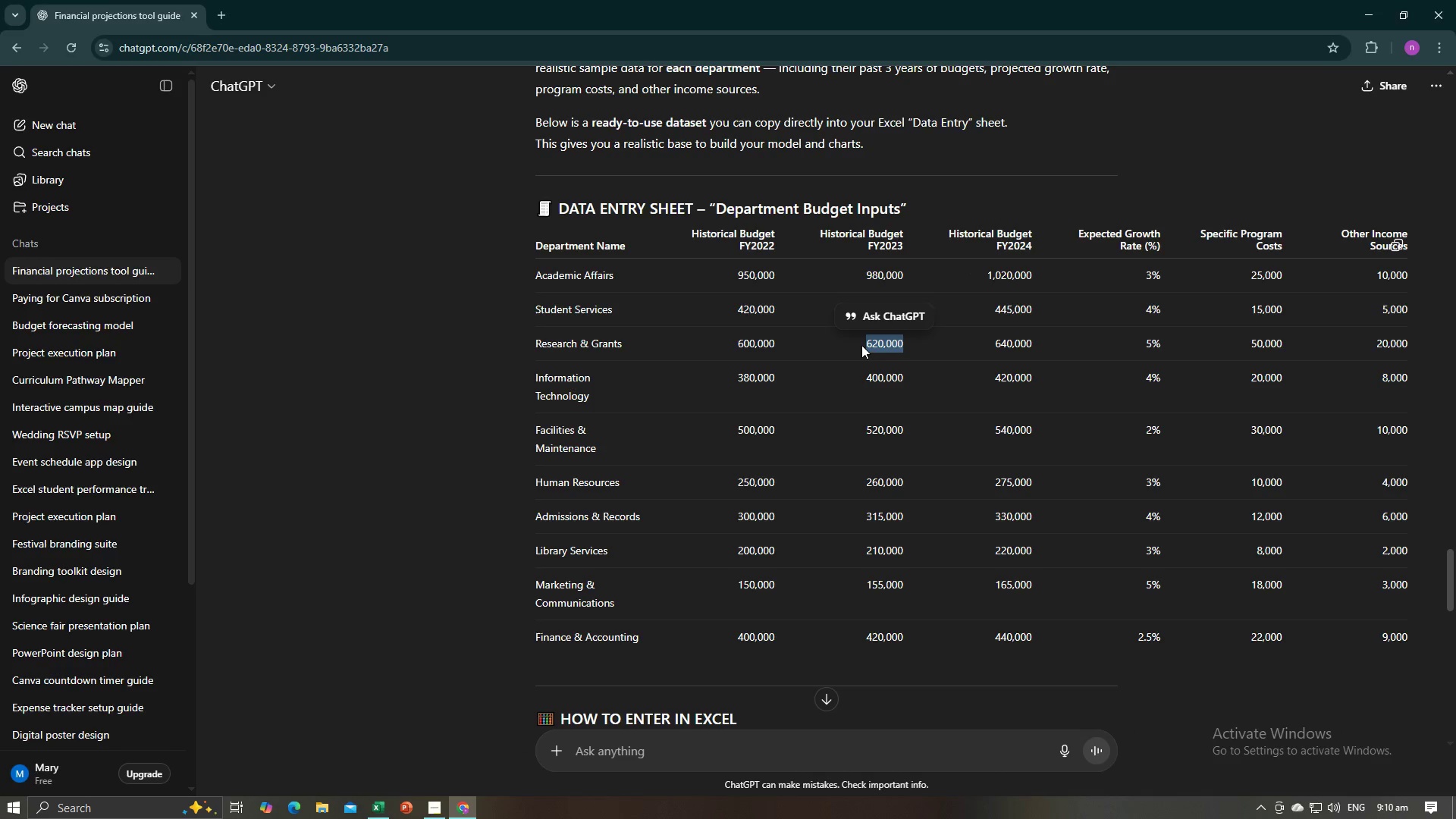 
key(Control+C)
 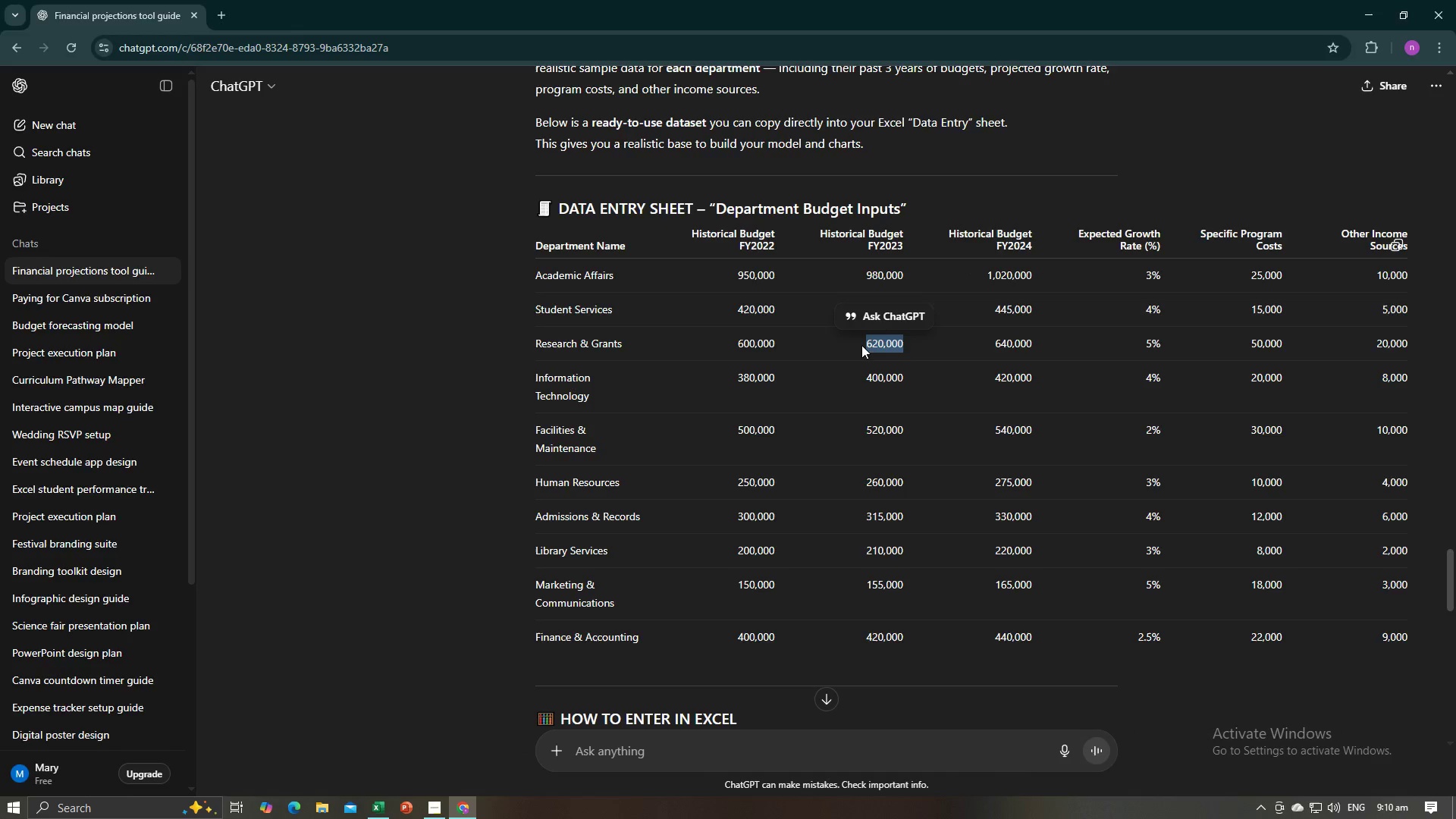 
key(Alt+AltLeft)
 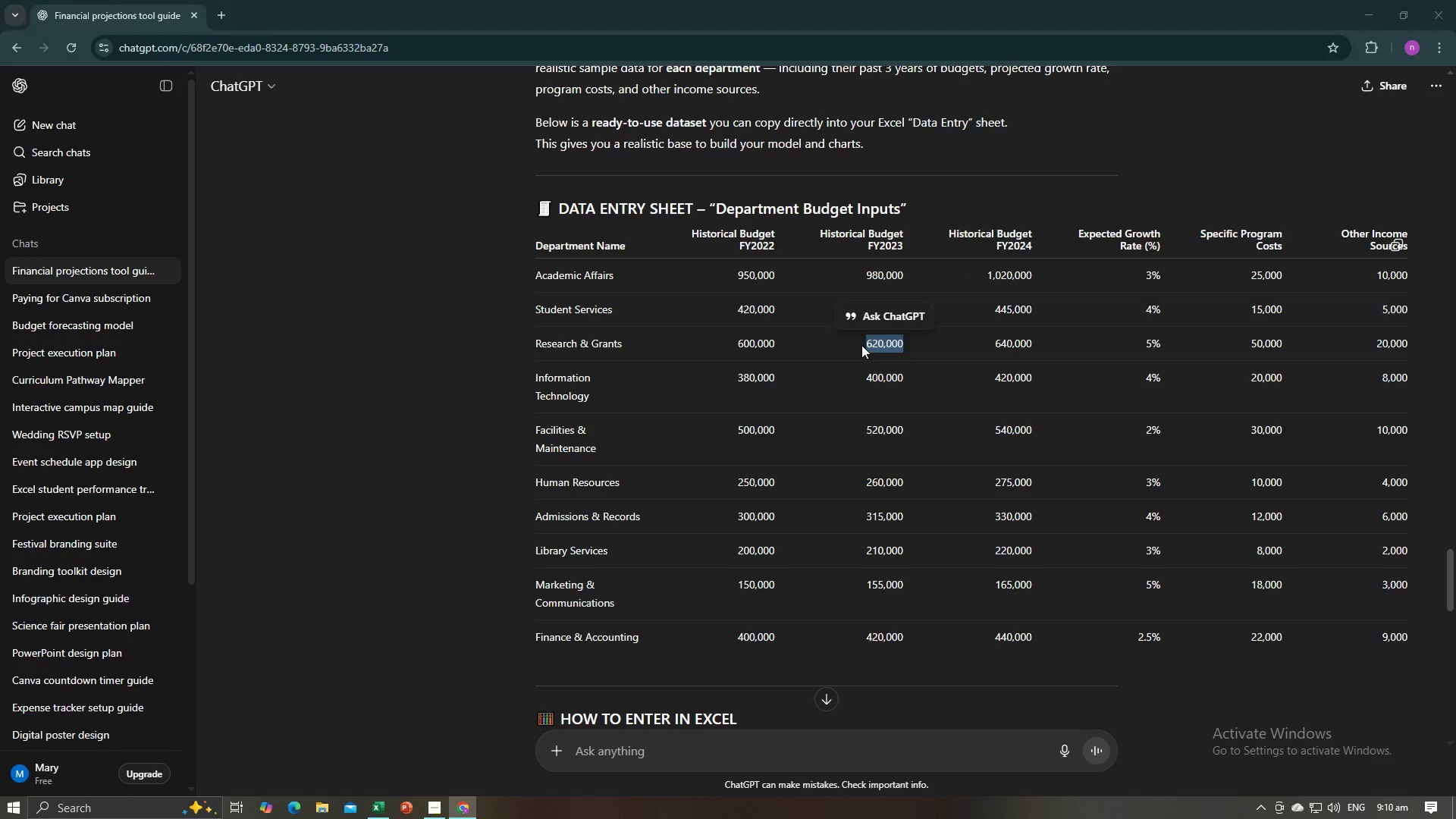 
key(Alt+Tab)
 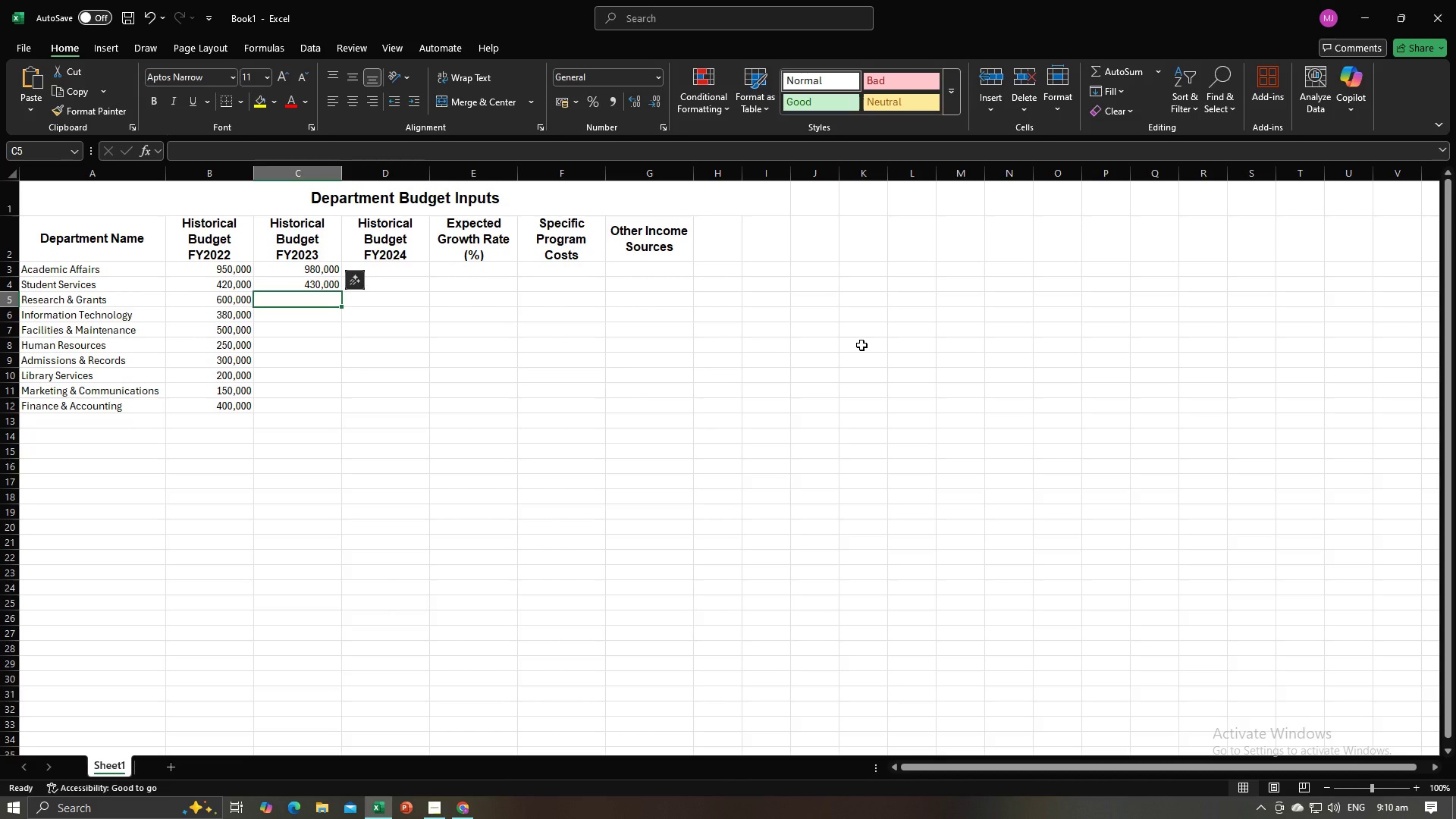 
key(Control+V)
 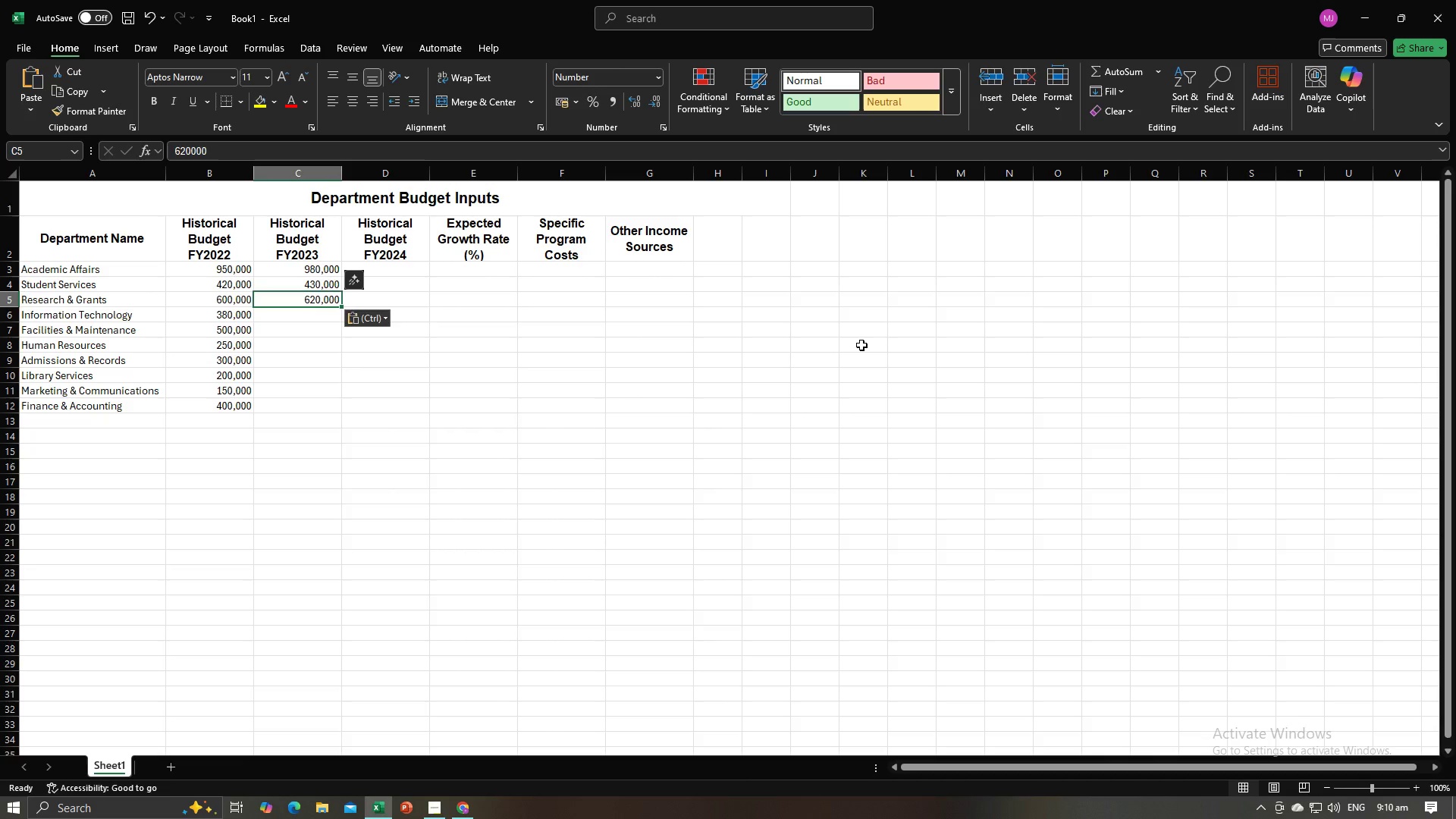 
key(NumpadEnter)
 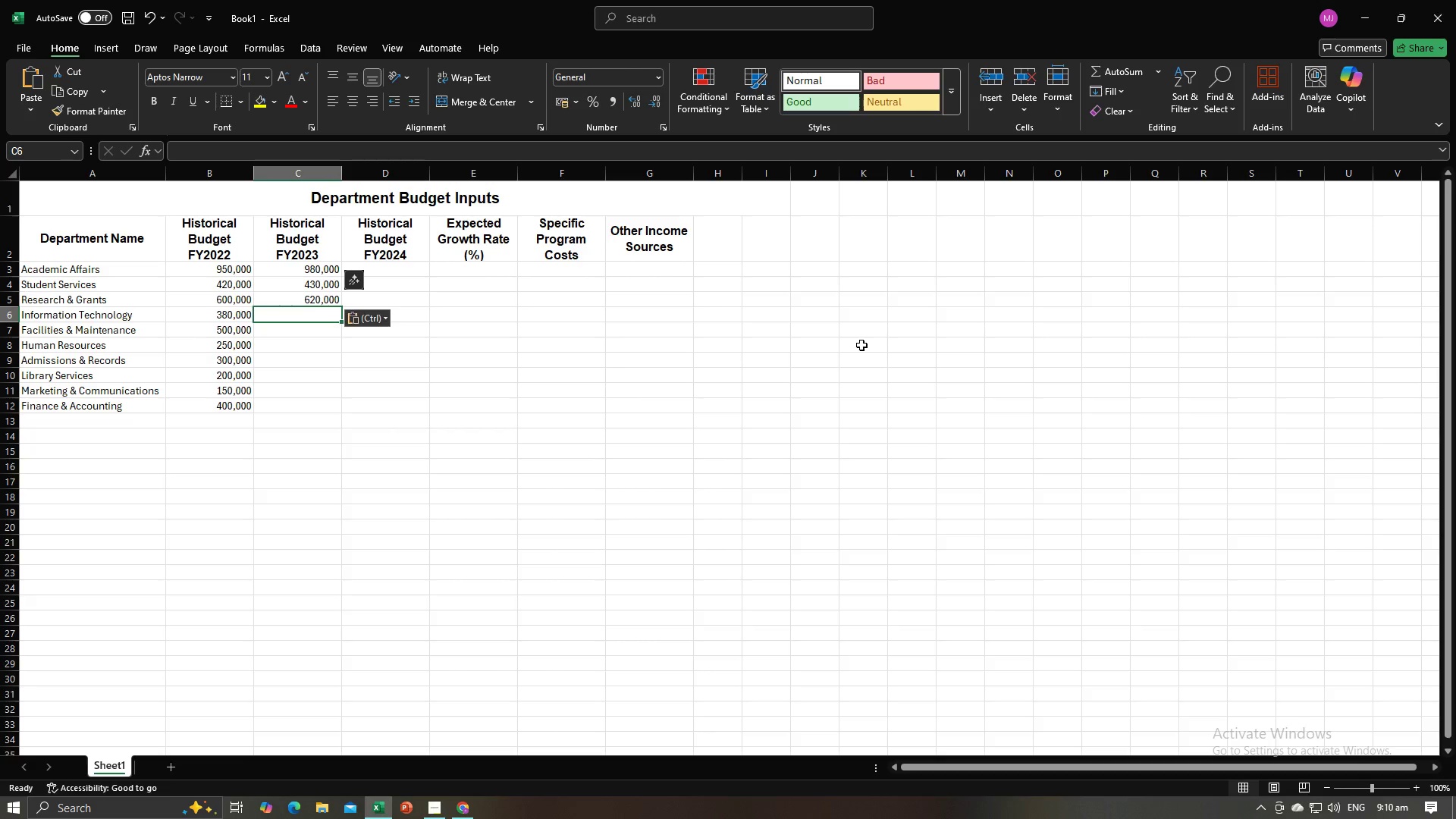 
key(Alt+AltLeft)
 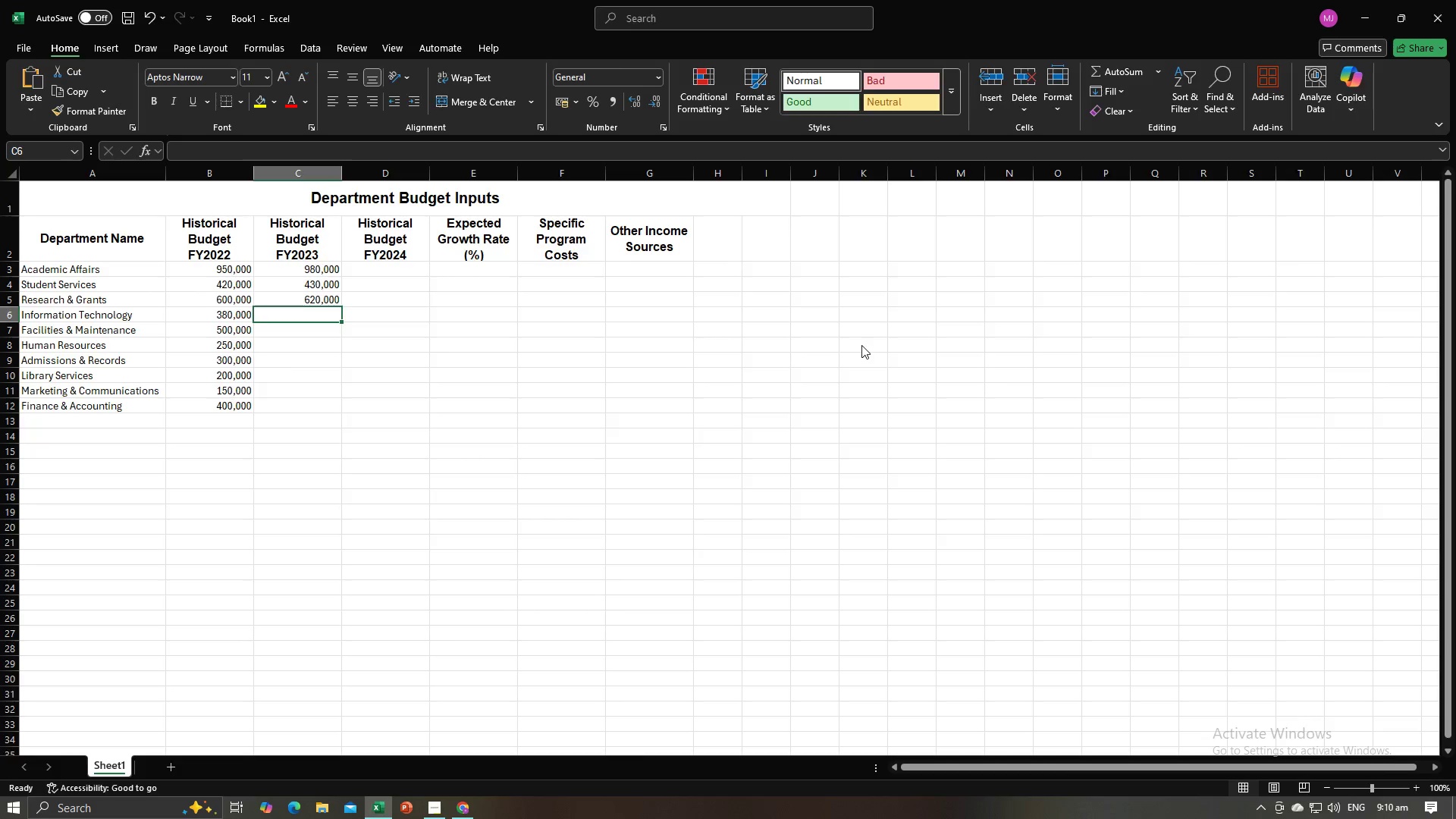 
key(Alt+Tab)
 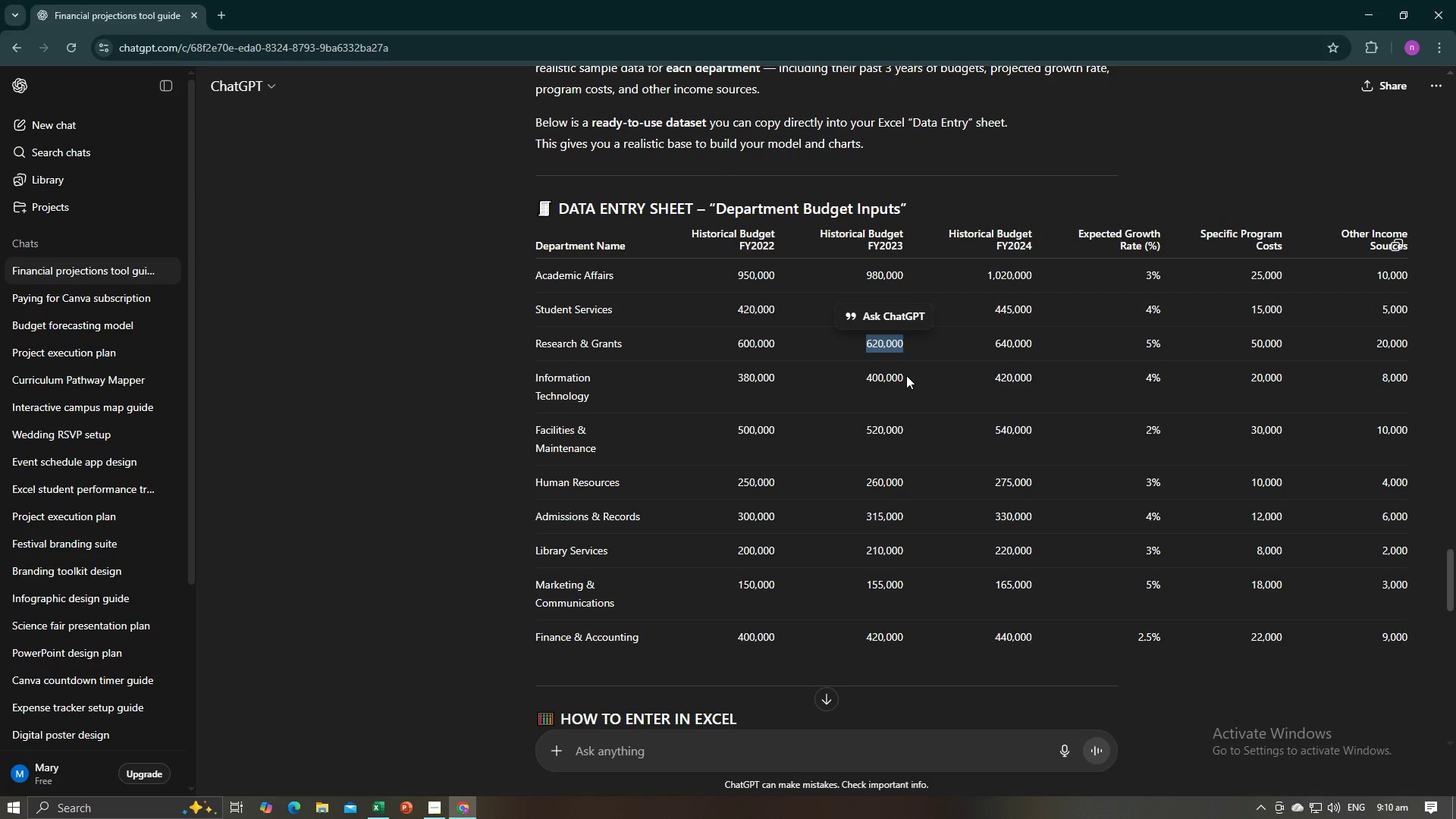 
left_click_drag(start_coordinate=[905, 375], to_coordinate=[868, 378])
 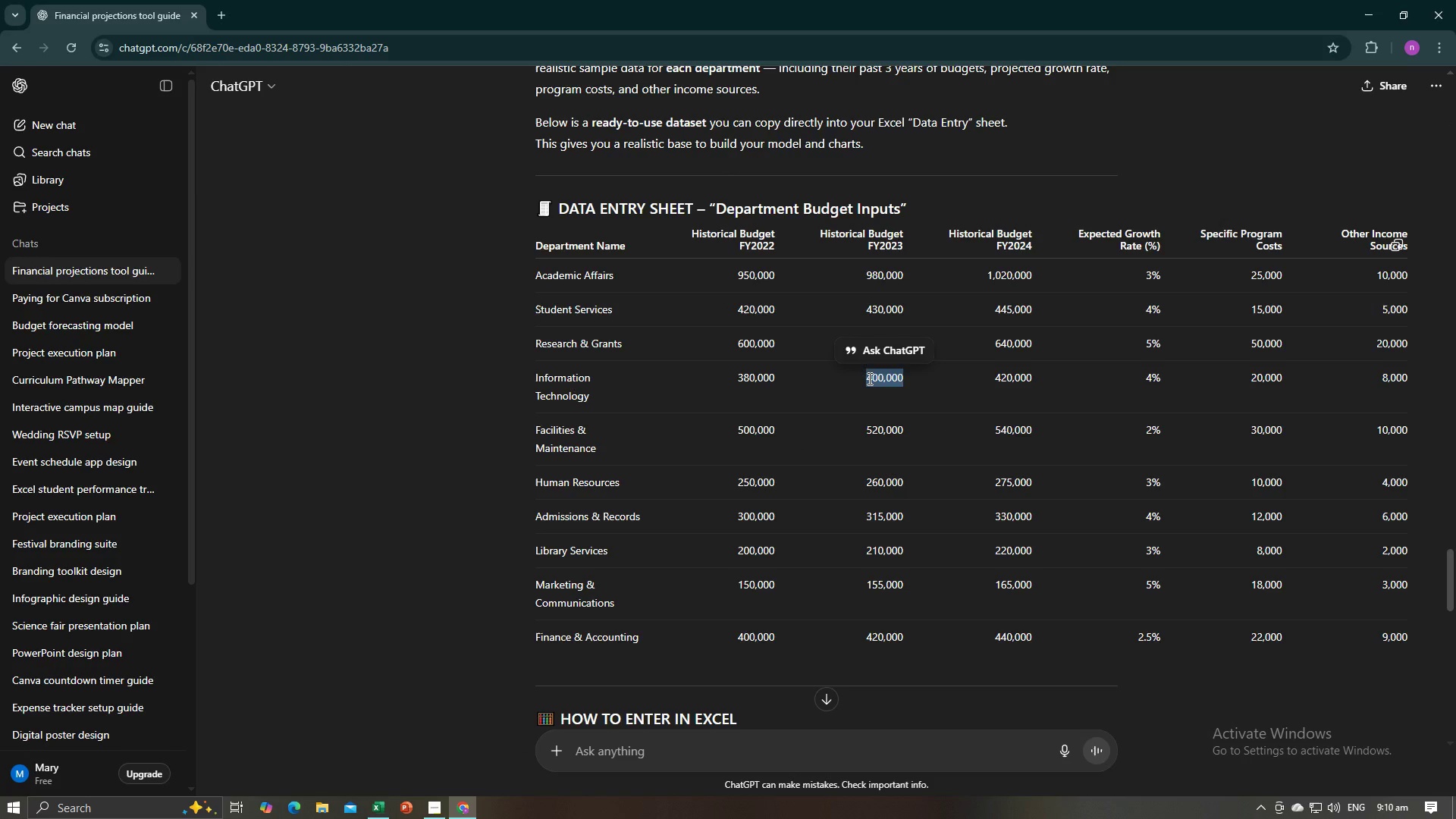 
key(Control+C)
 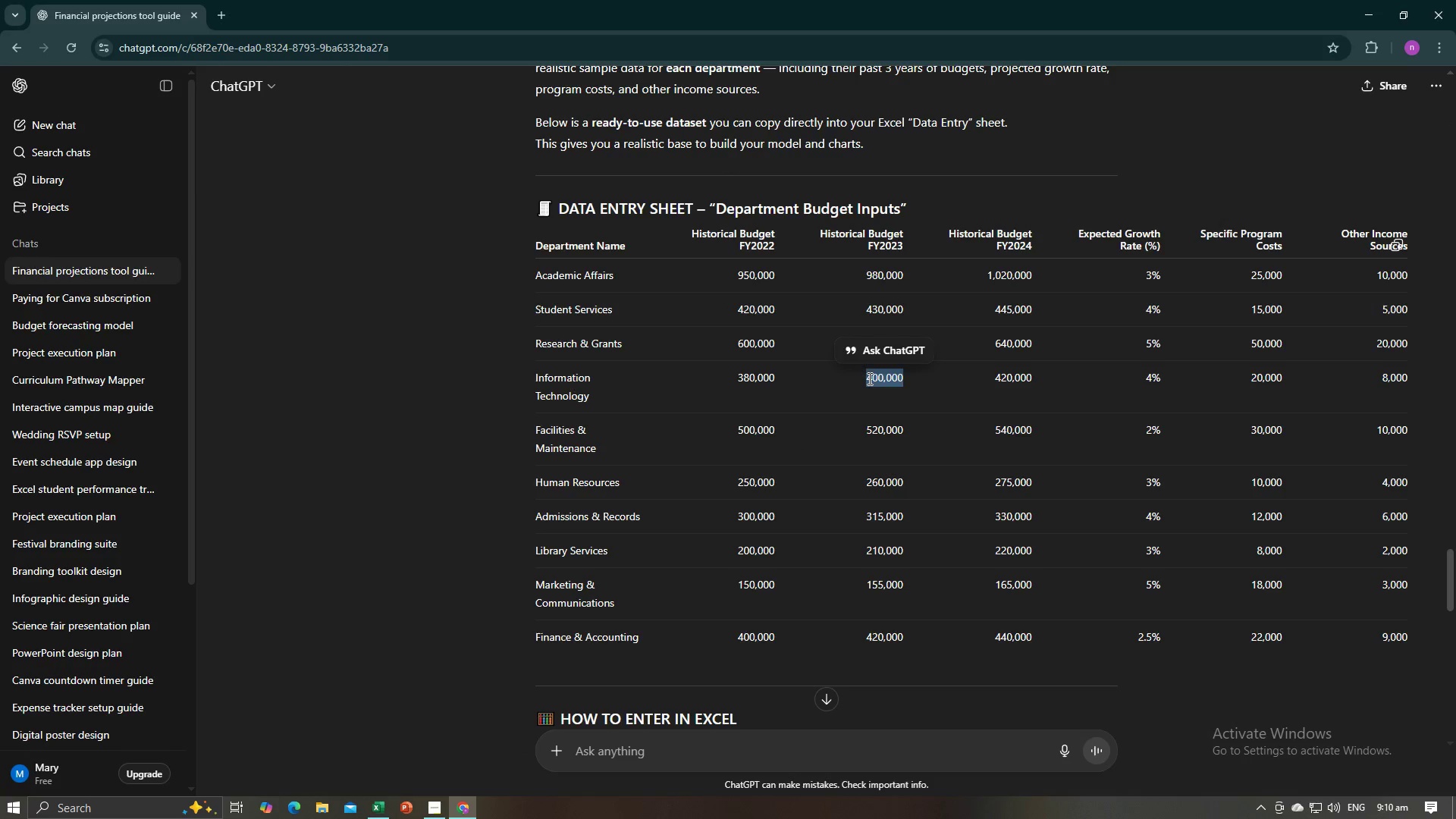 
key(Control+C)
 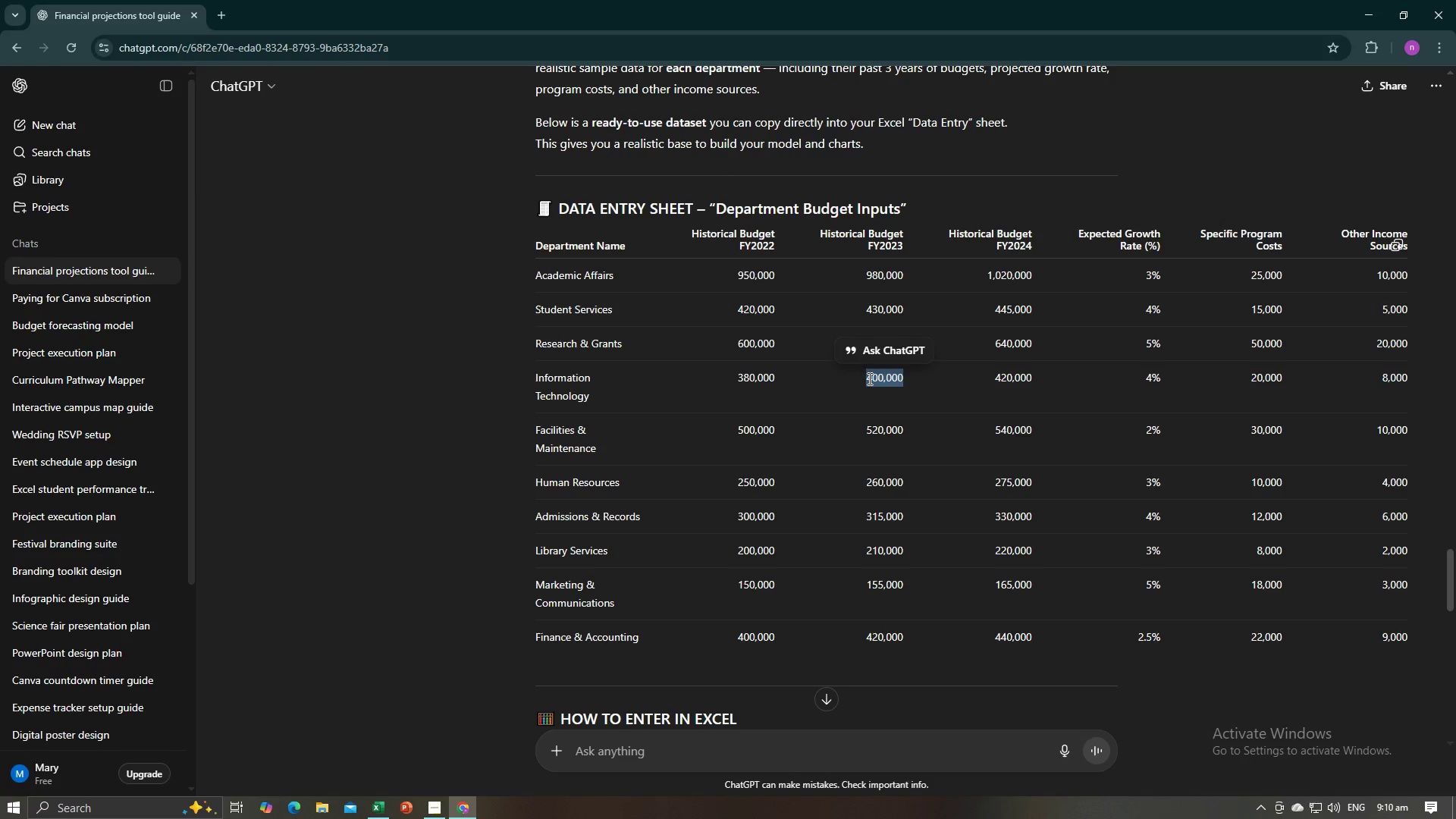 
key(Alt+AltLeft)
 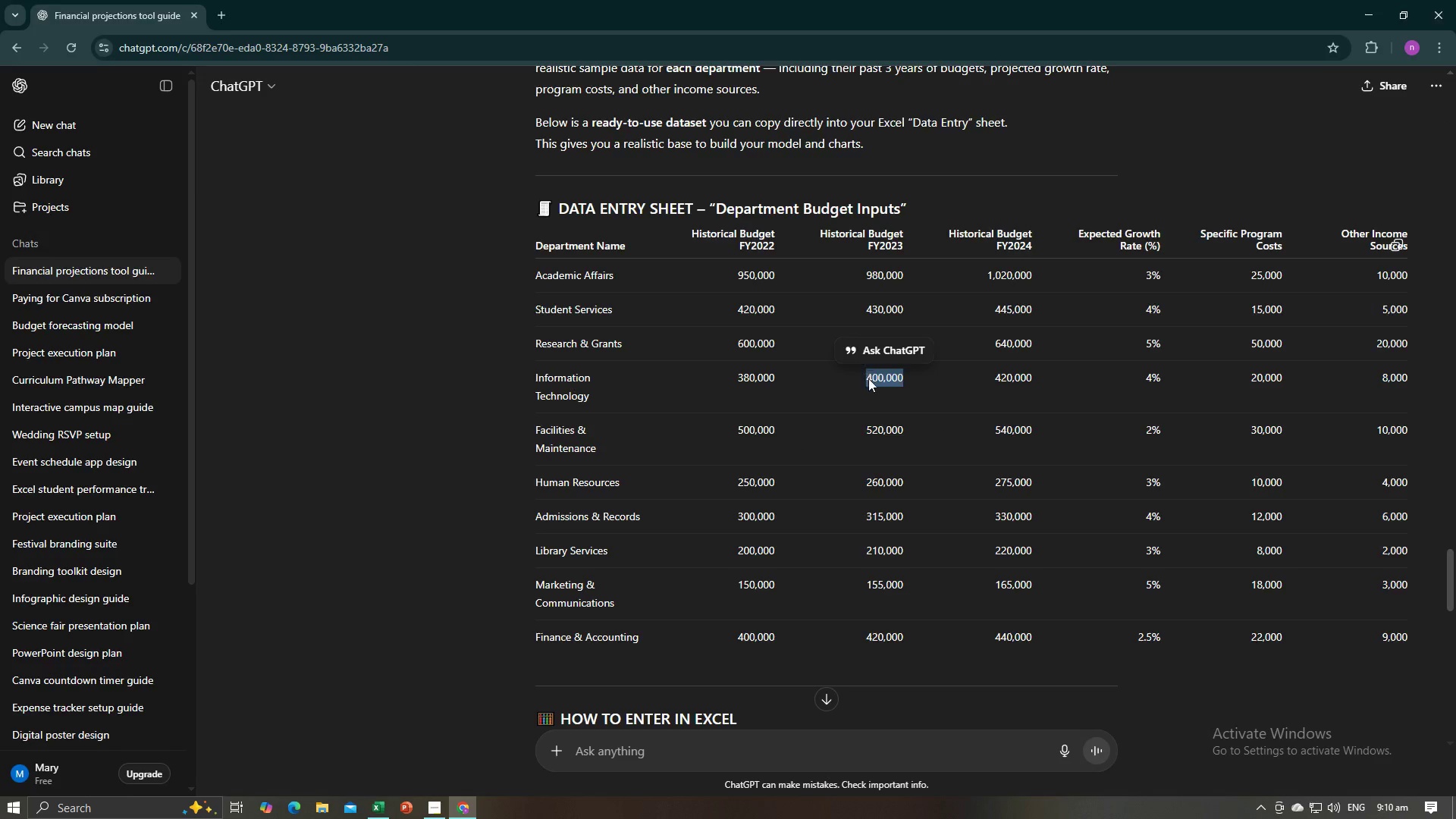 
key(Alt+Tab)
 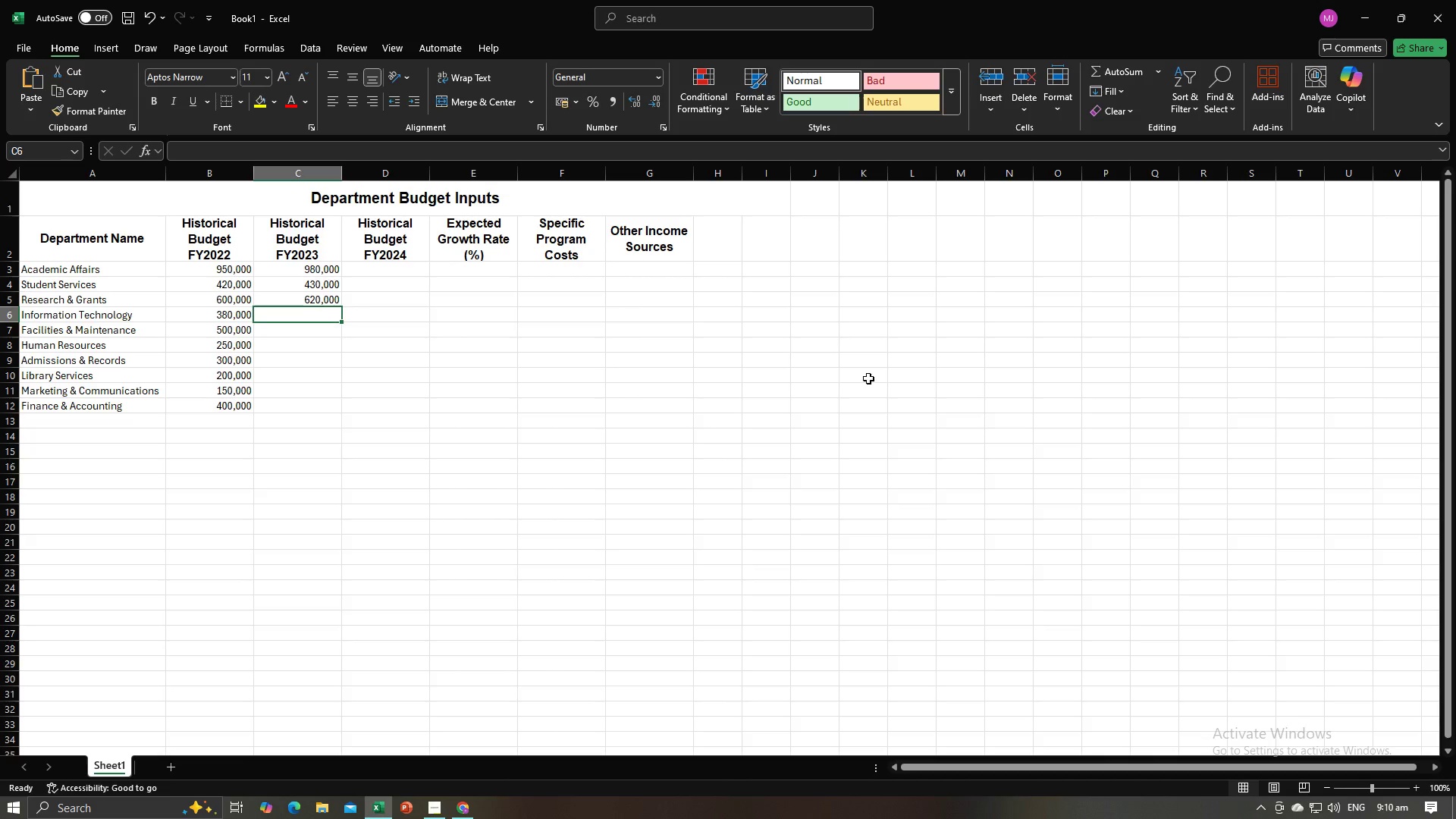 
key(Control+V)
 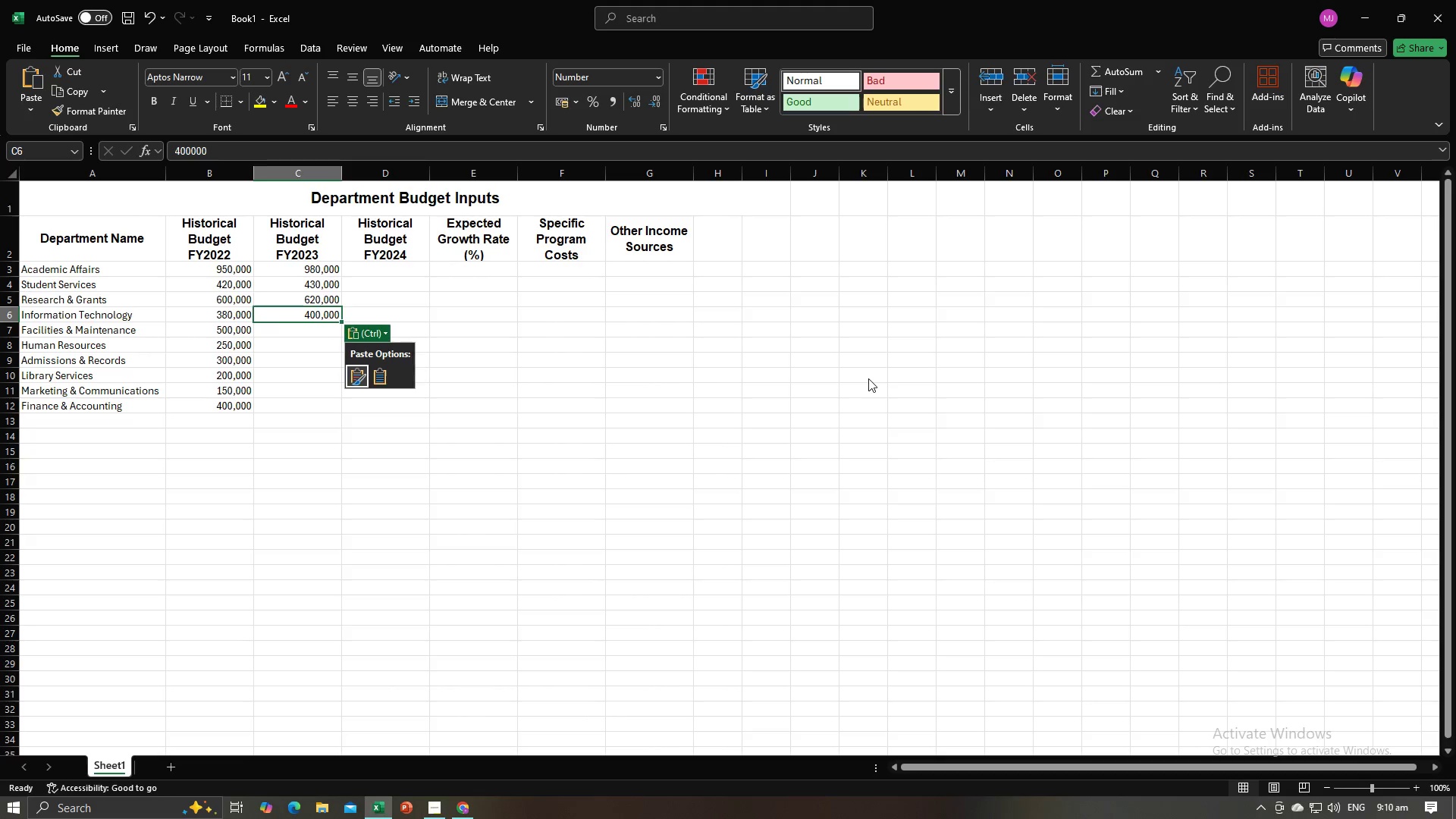 
key(NumpadEnter)
 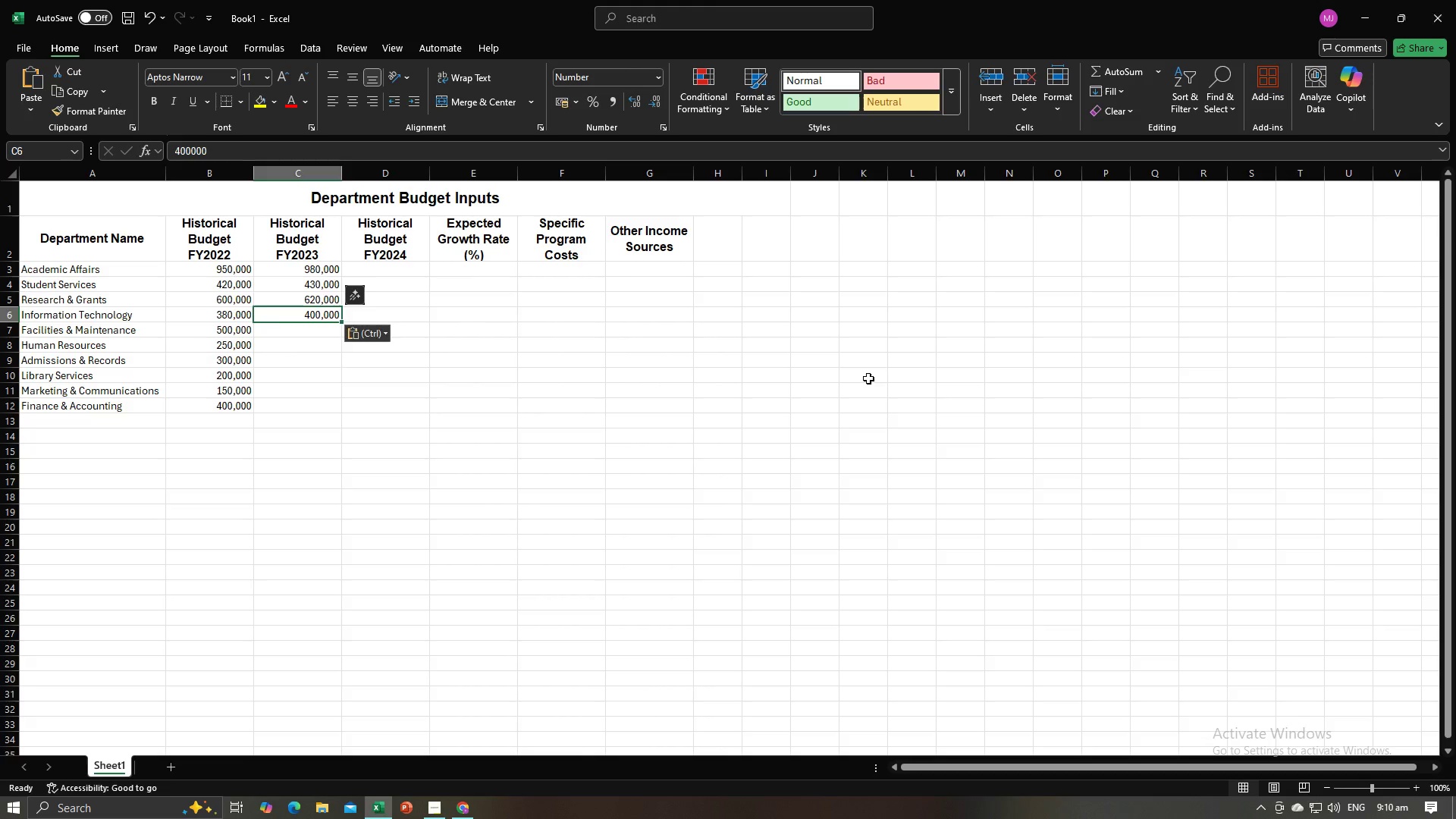 
key(Alt+AltLeft)
 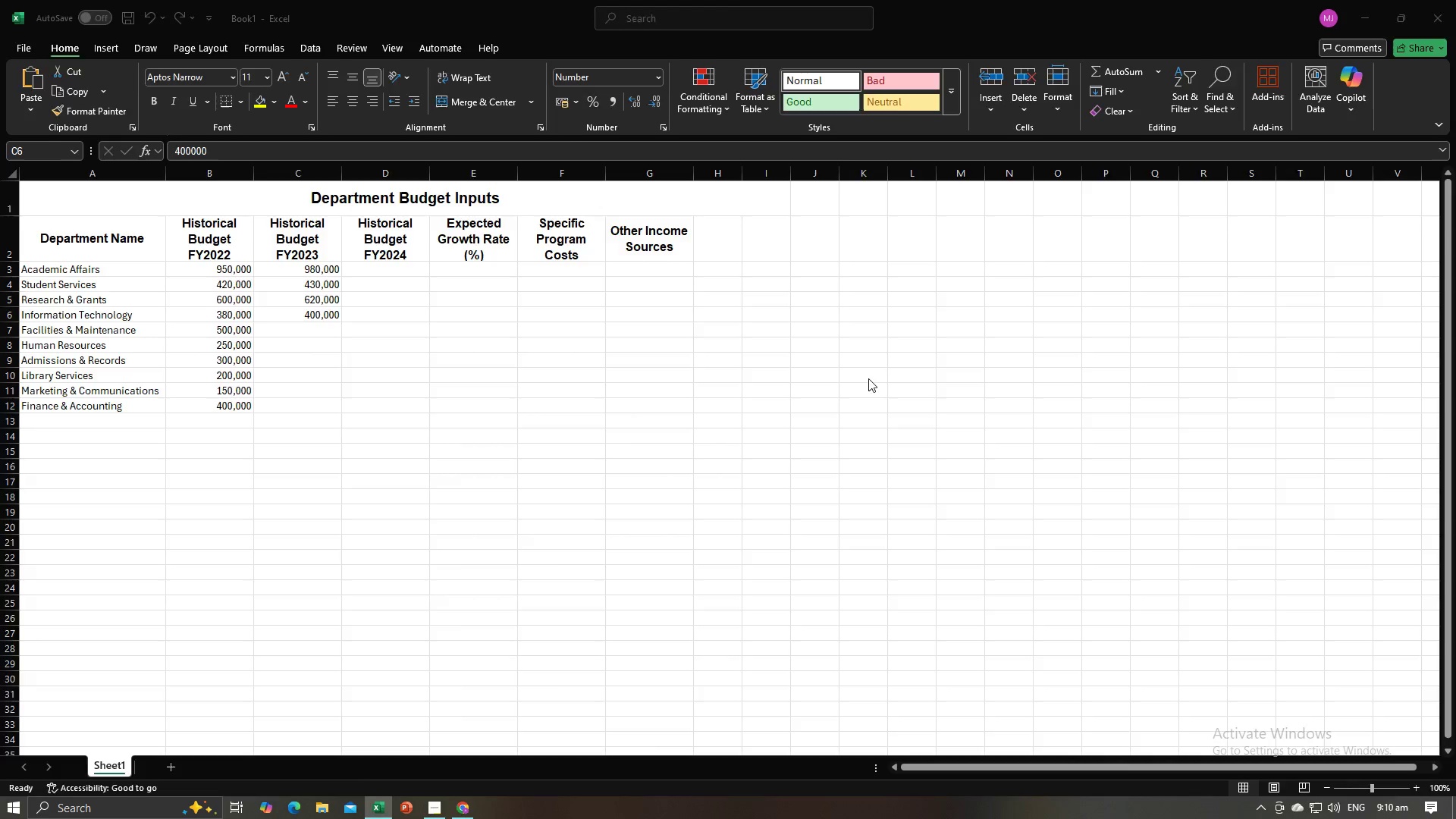 
key(Alt+Tab)
 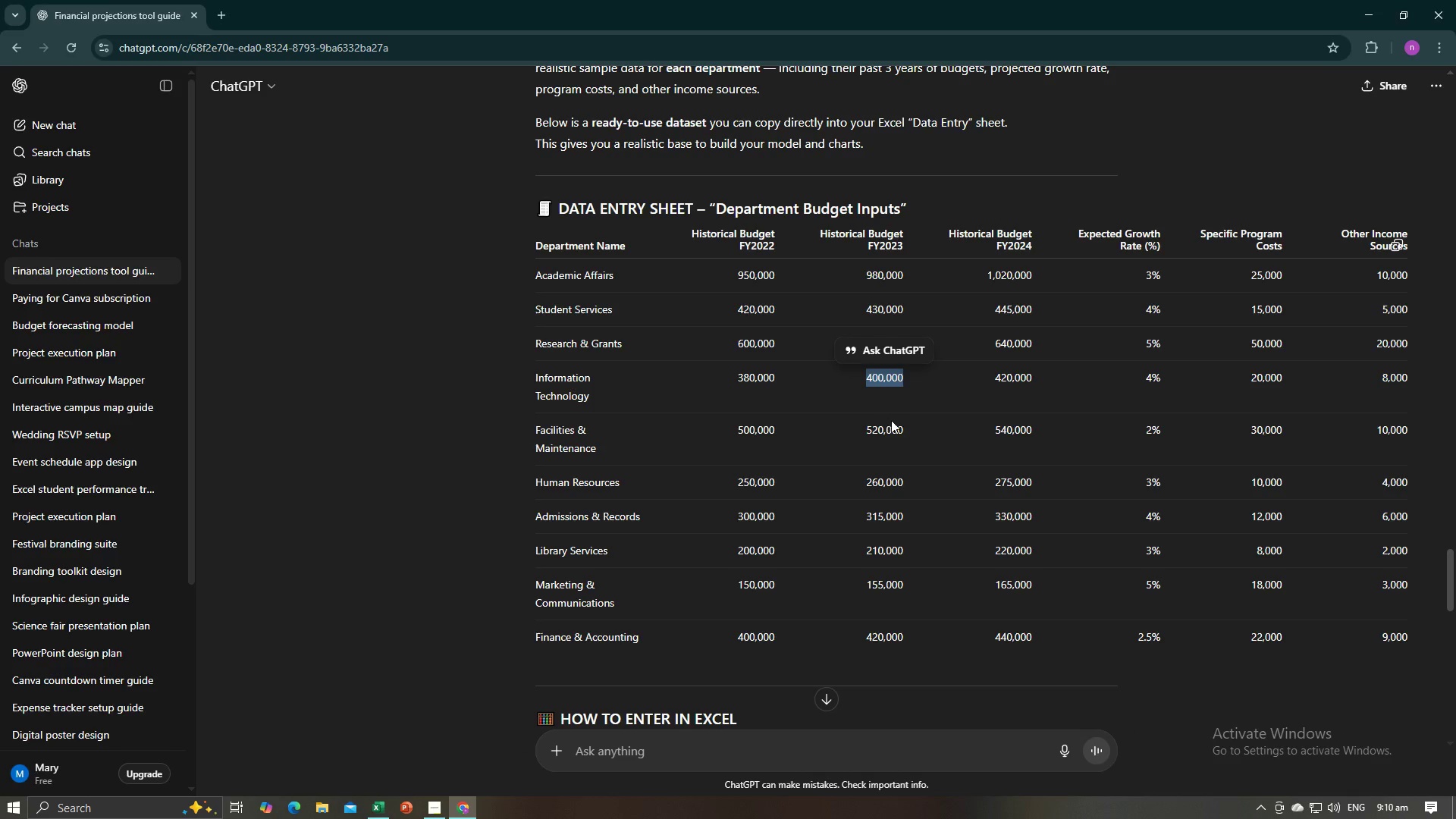 
left_click_drag(start_coordinate=[915, 433], to_coordinate=[864, 433])
 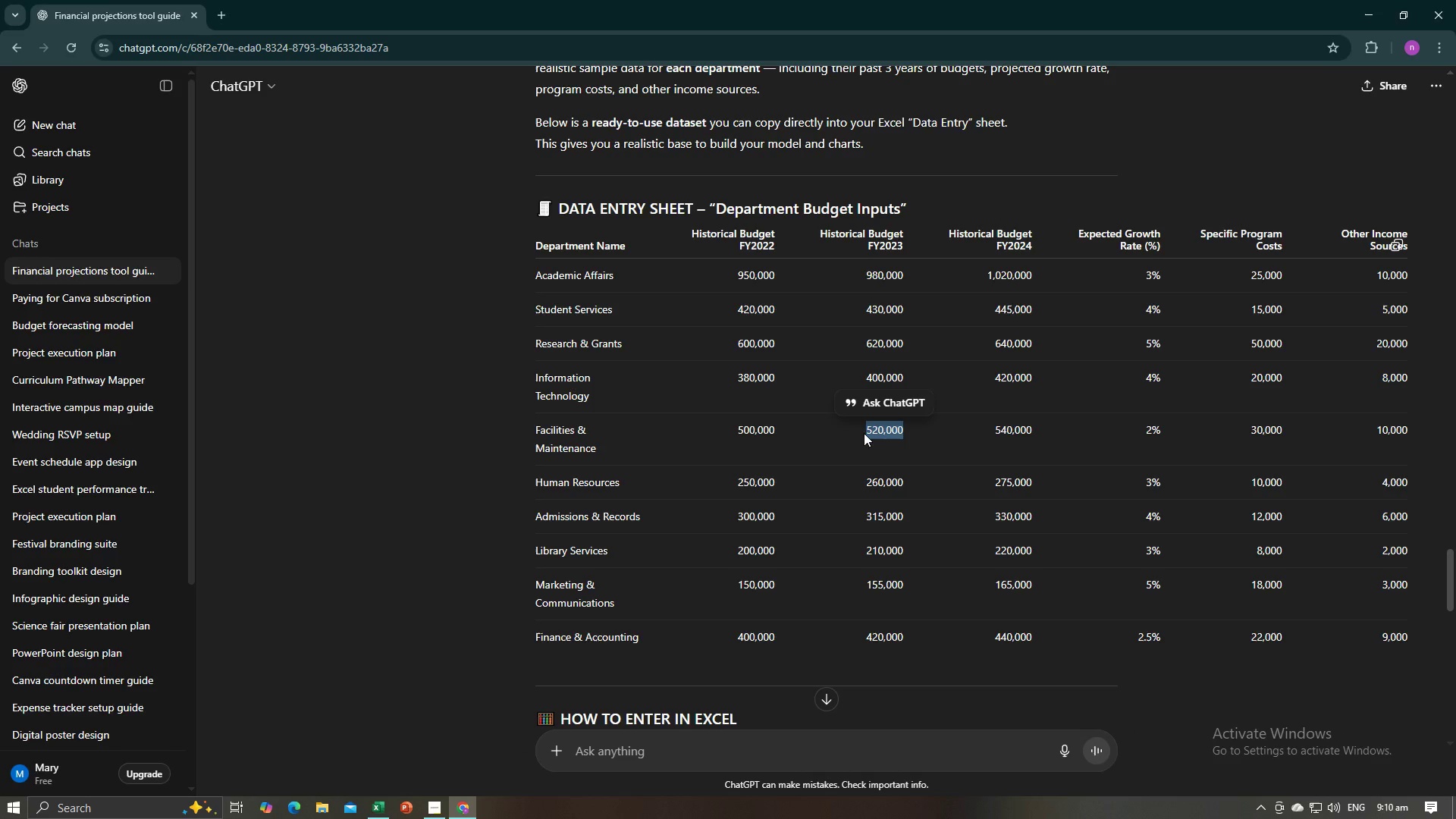 
key(Control+C)
 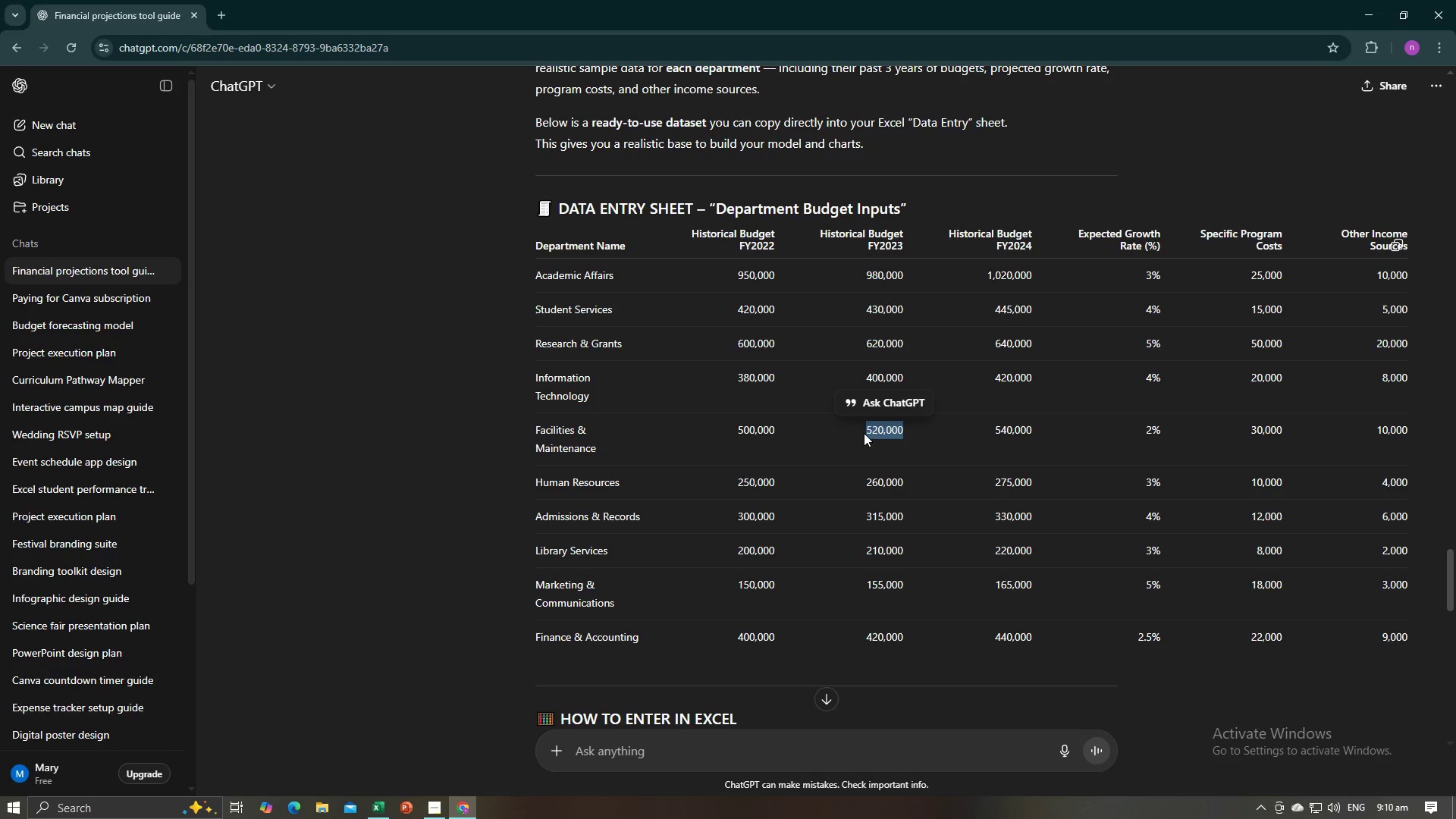 
key(Alt+AltLeft)
 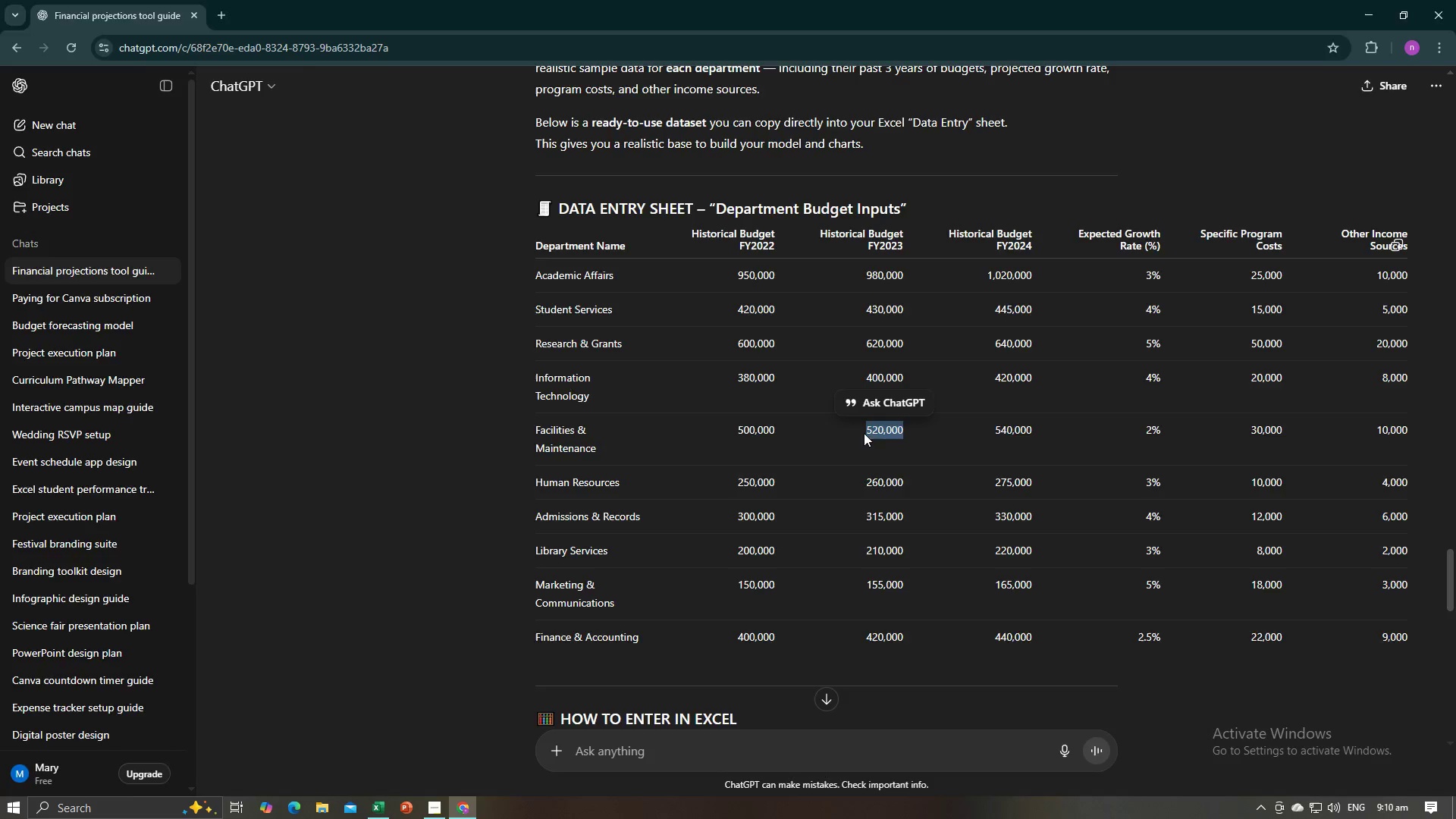 
key(Alt+Tab)
 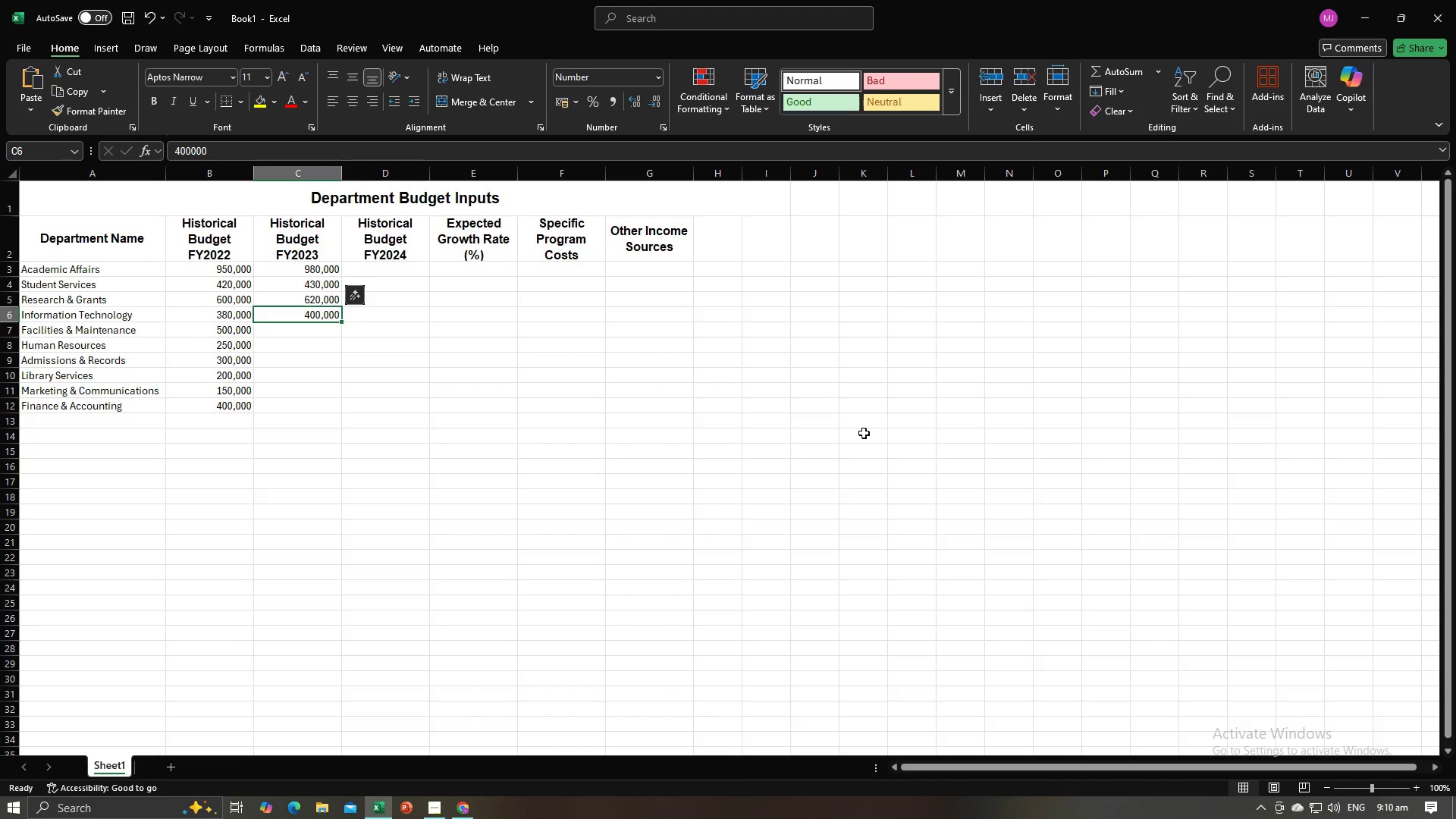 
key(NumpadEnter)
 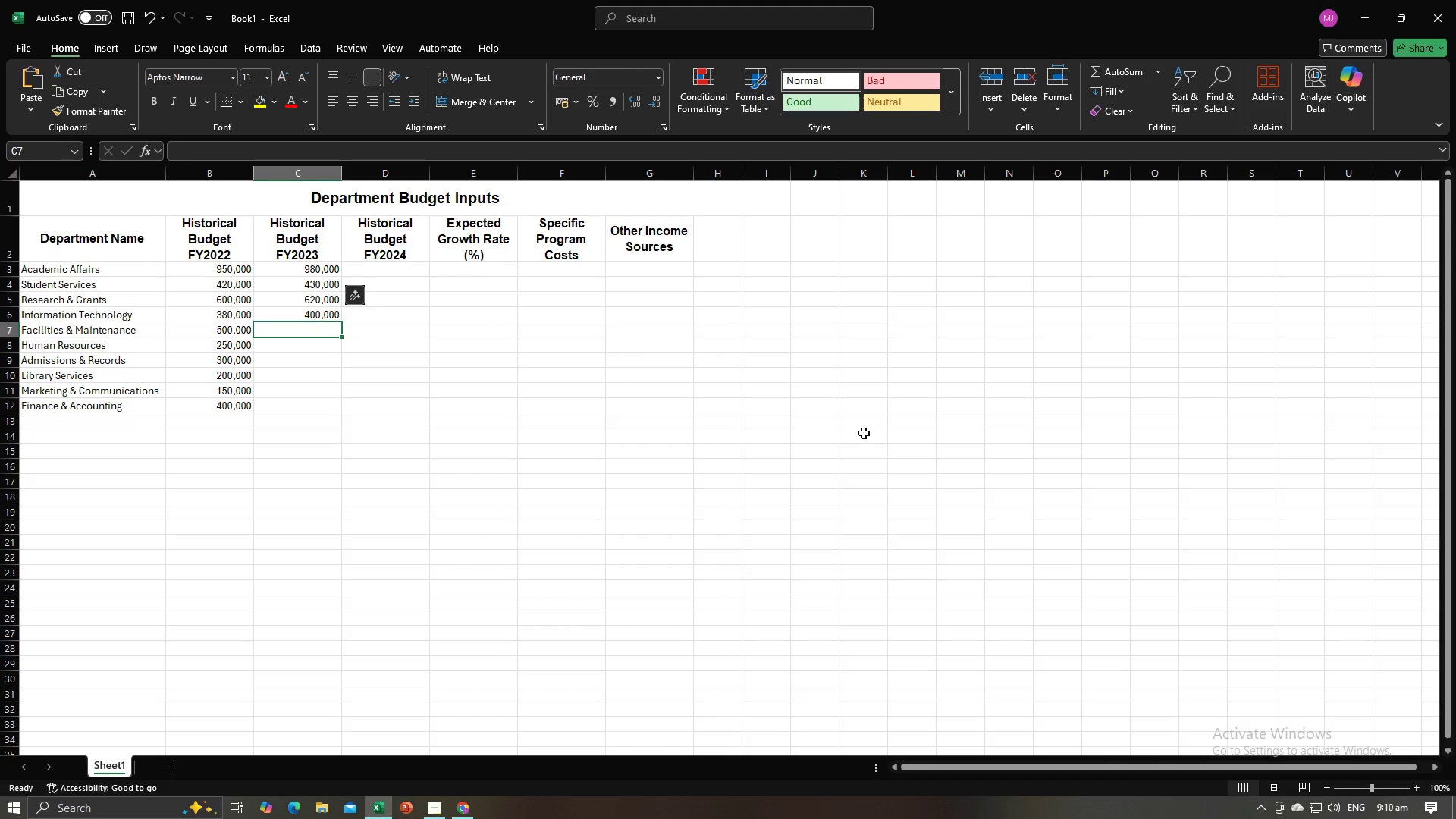 
key(Control+V)
 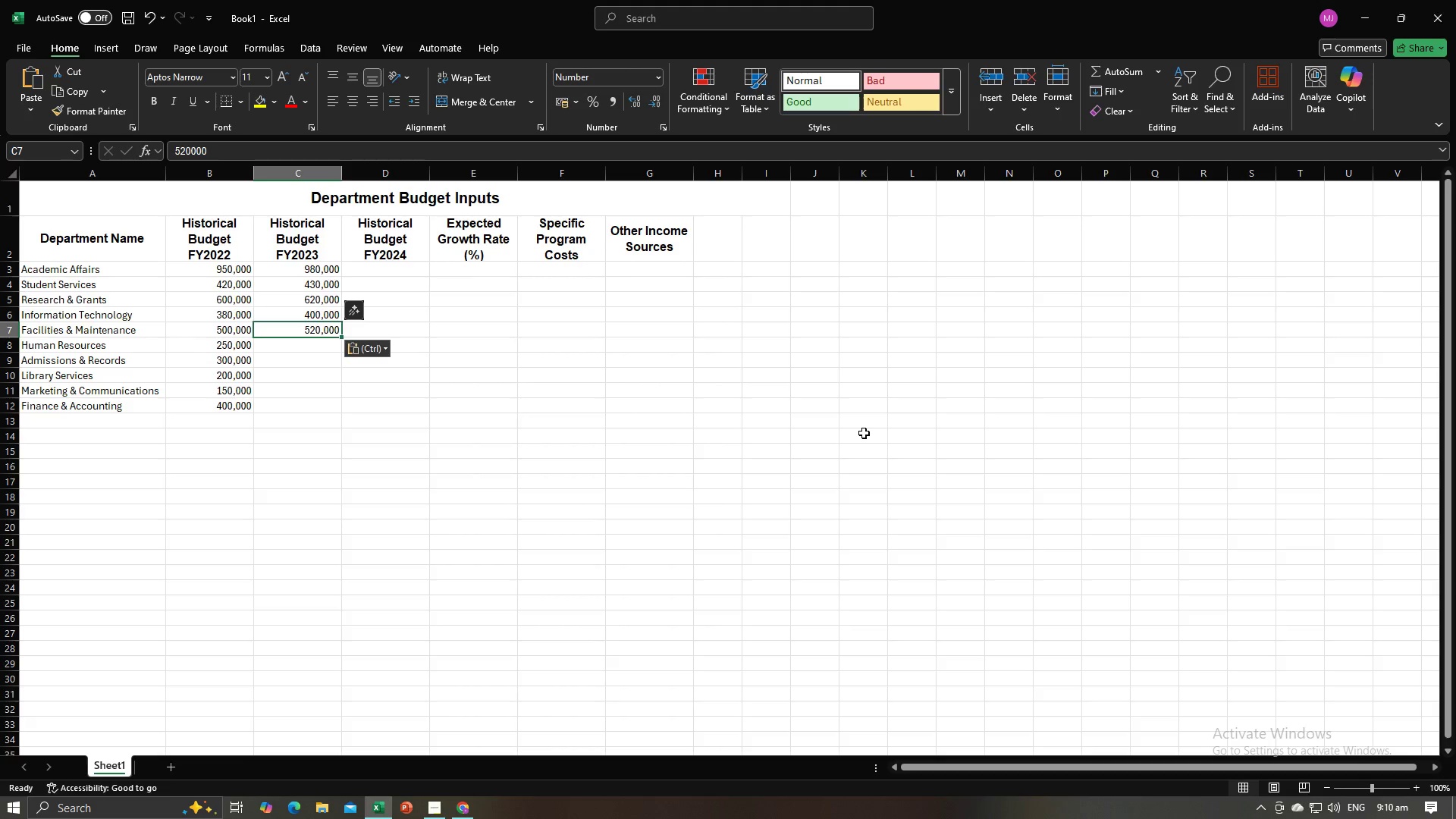 
key(NumpadEnter)
 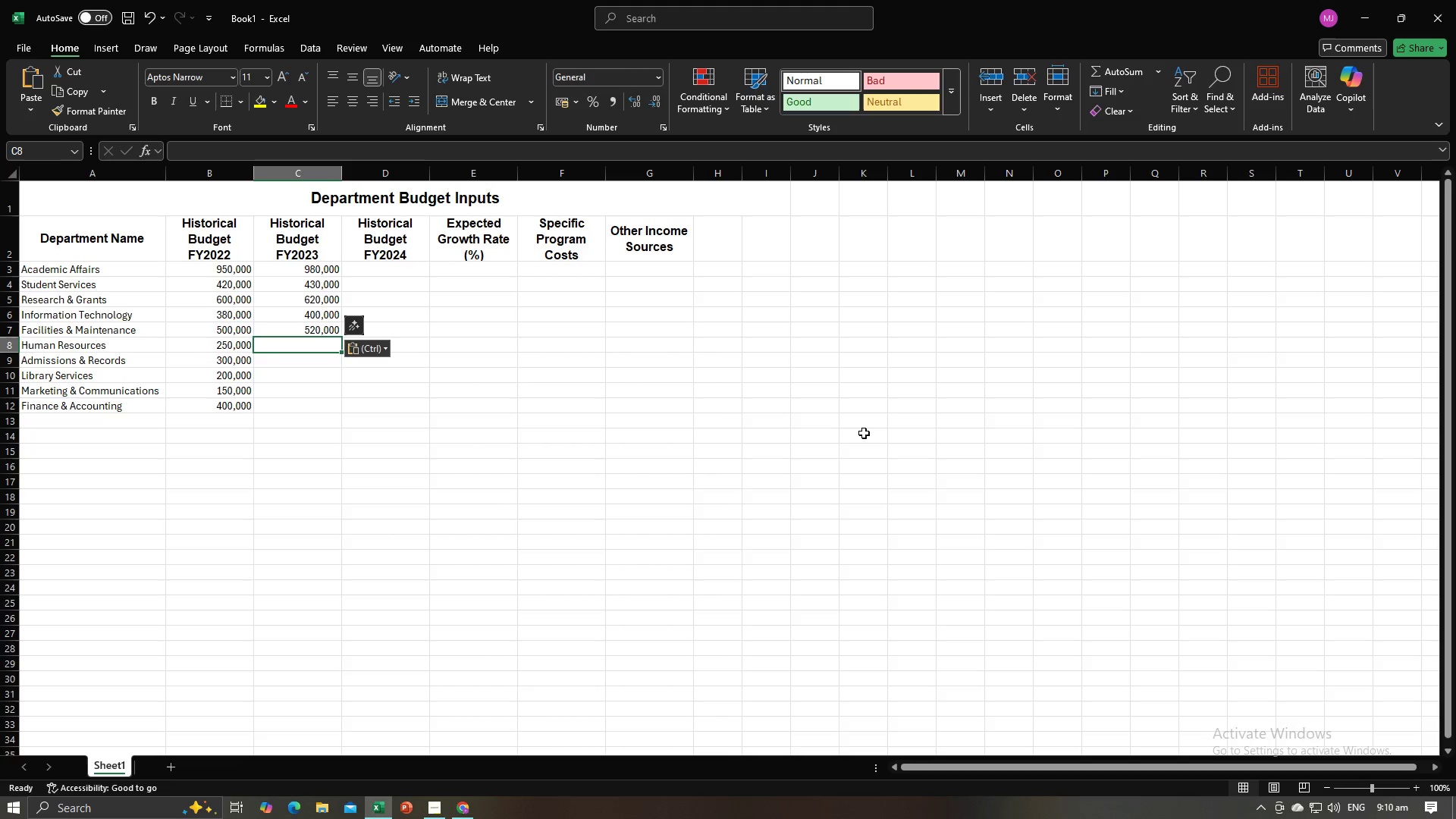 
key(Alt+AltLeft)
 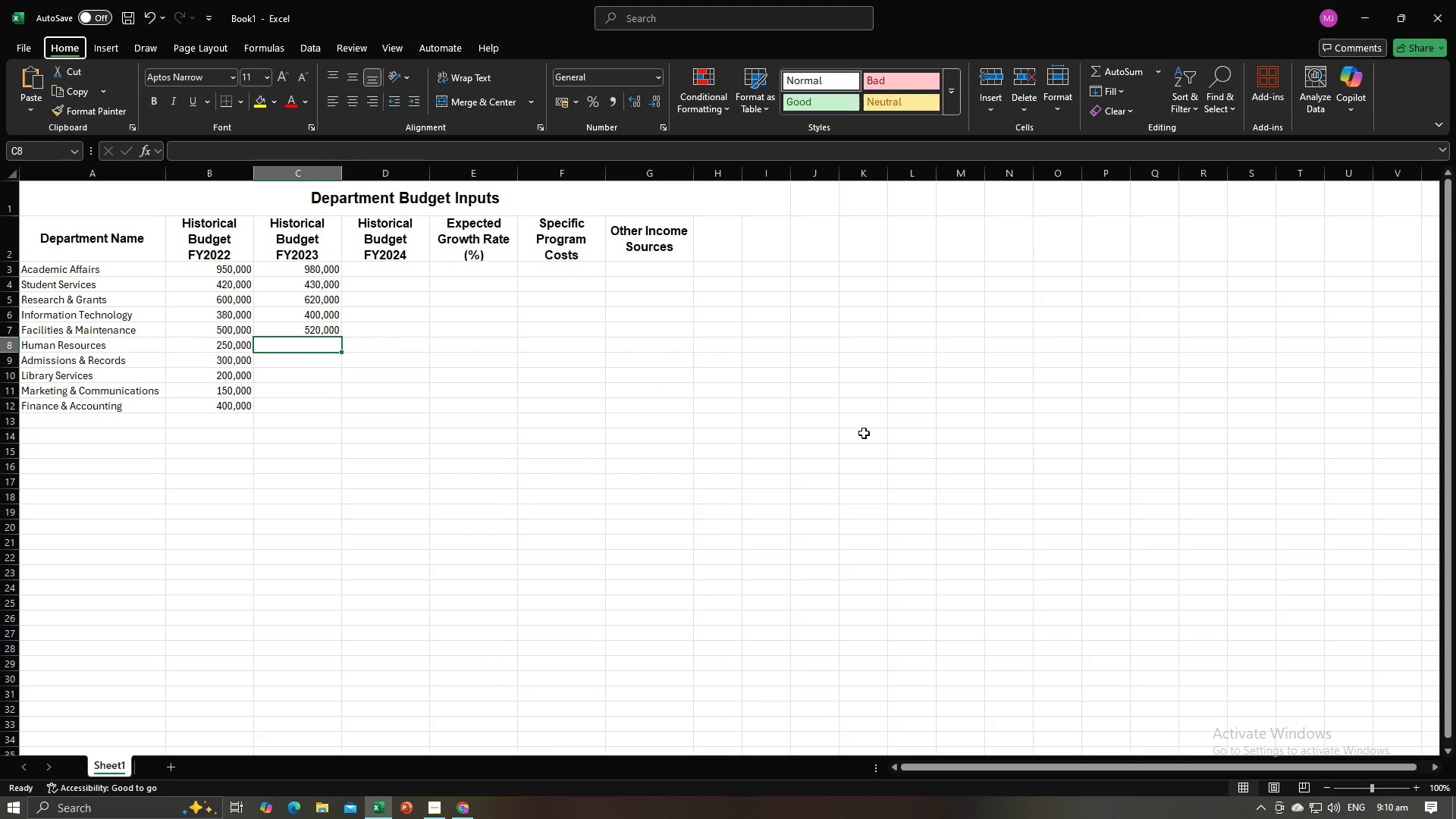 
key(Tab)
 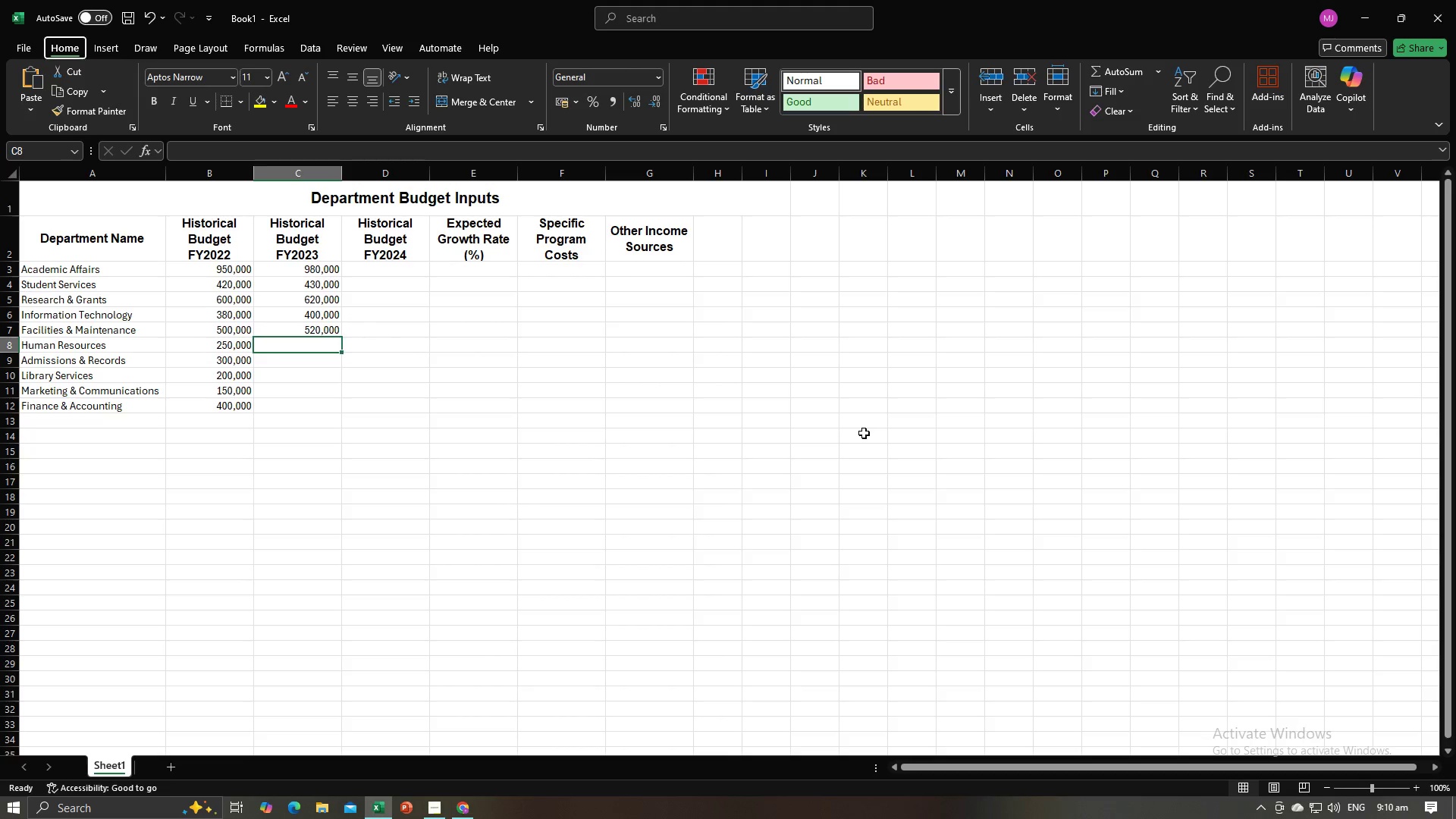 
key(Alt+AltLeft)
 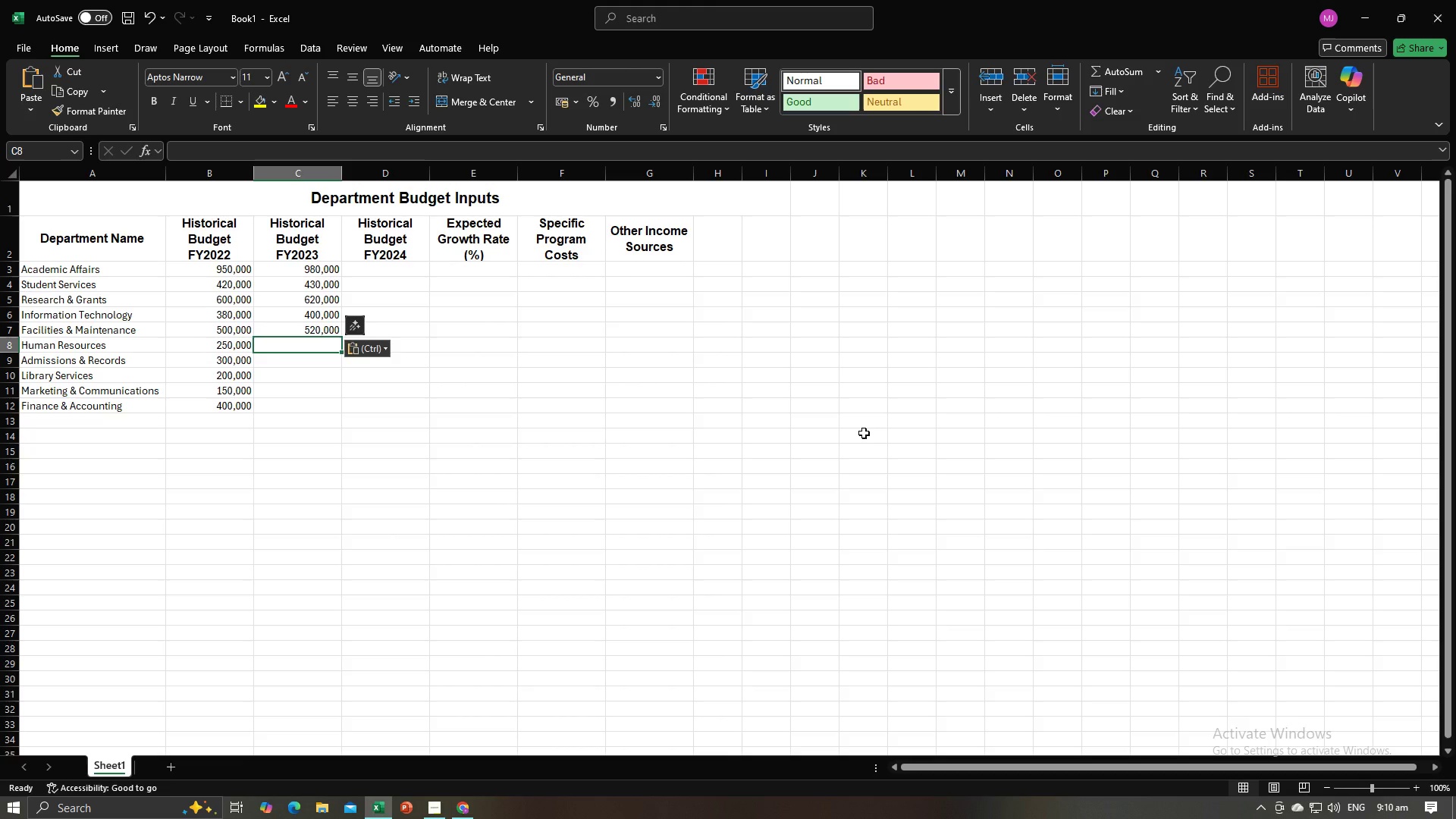 
key(Alt+AltLeft)
 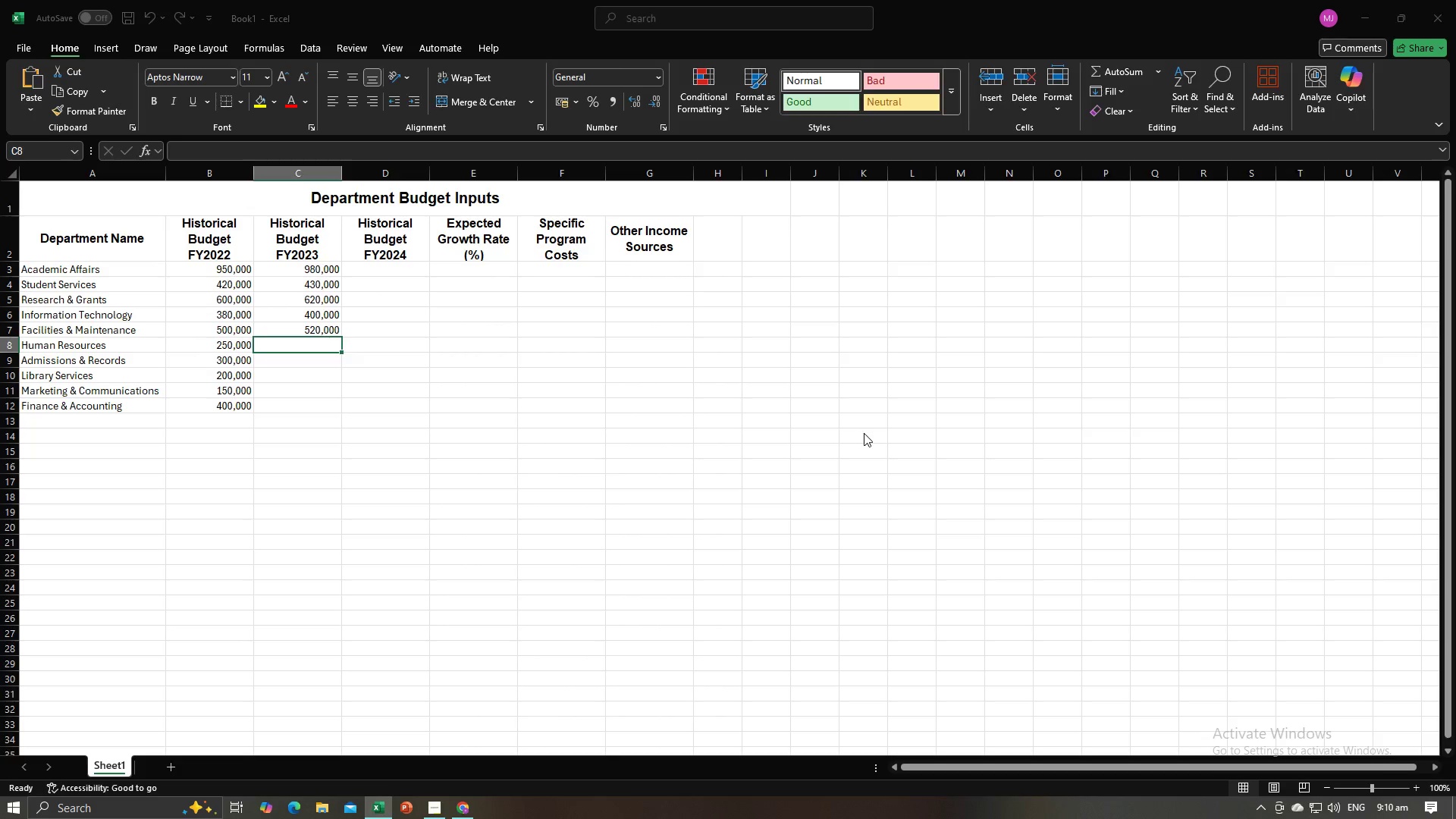 
key(Alt+Tab)
 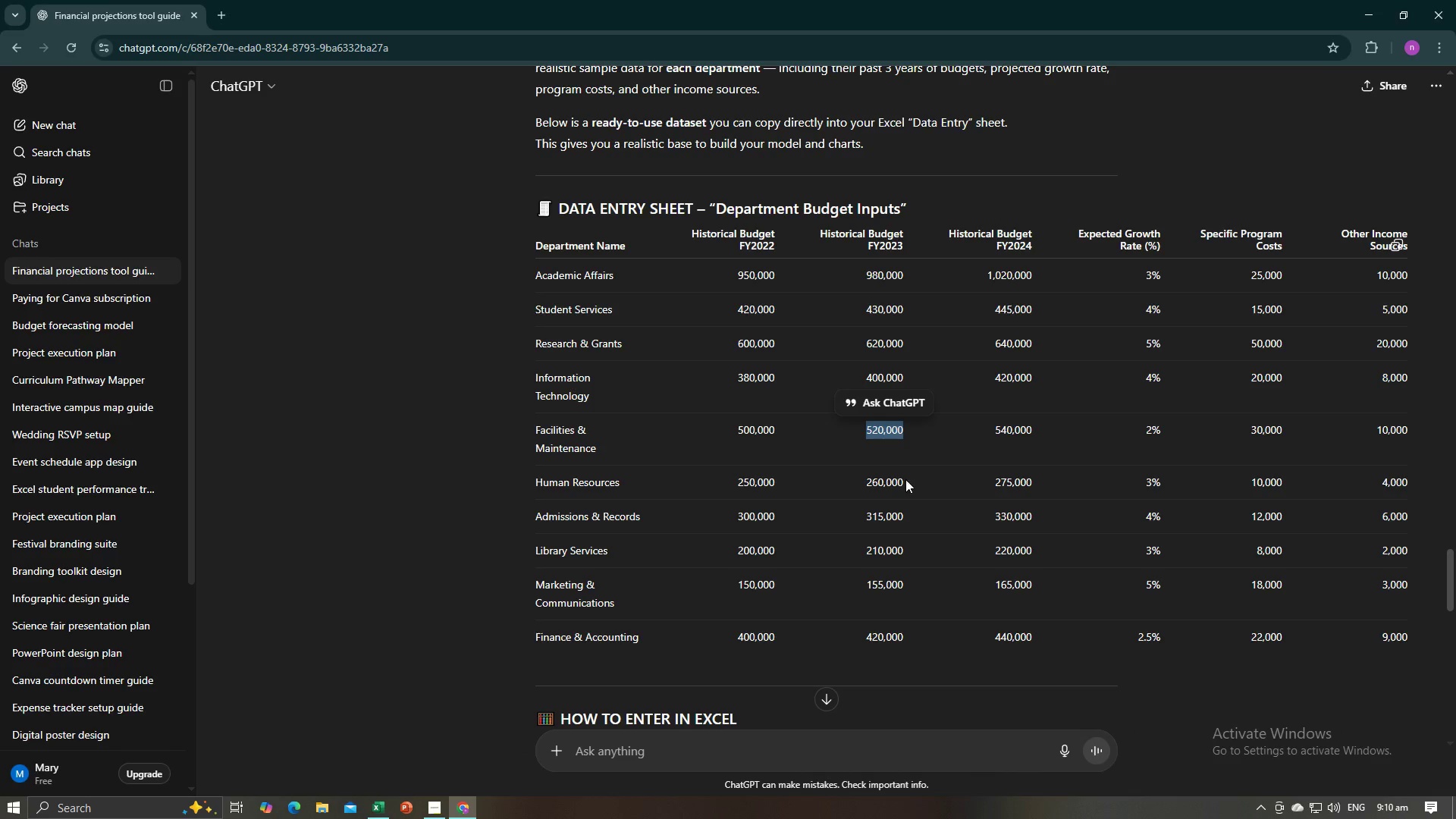 
left_click([902, 480])
 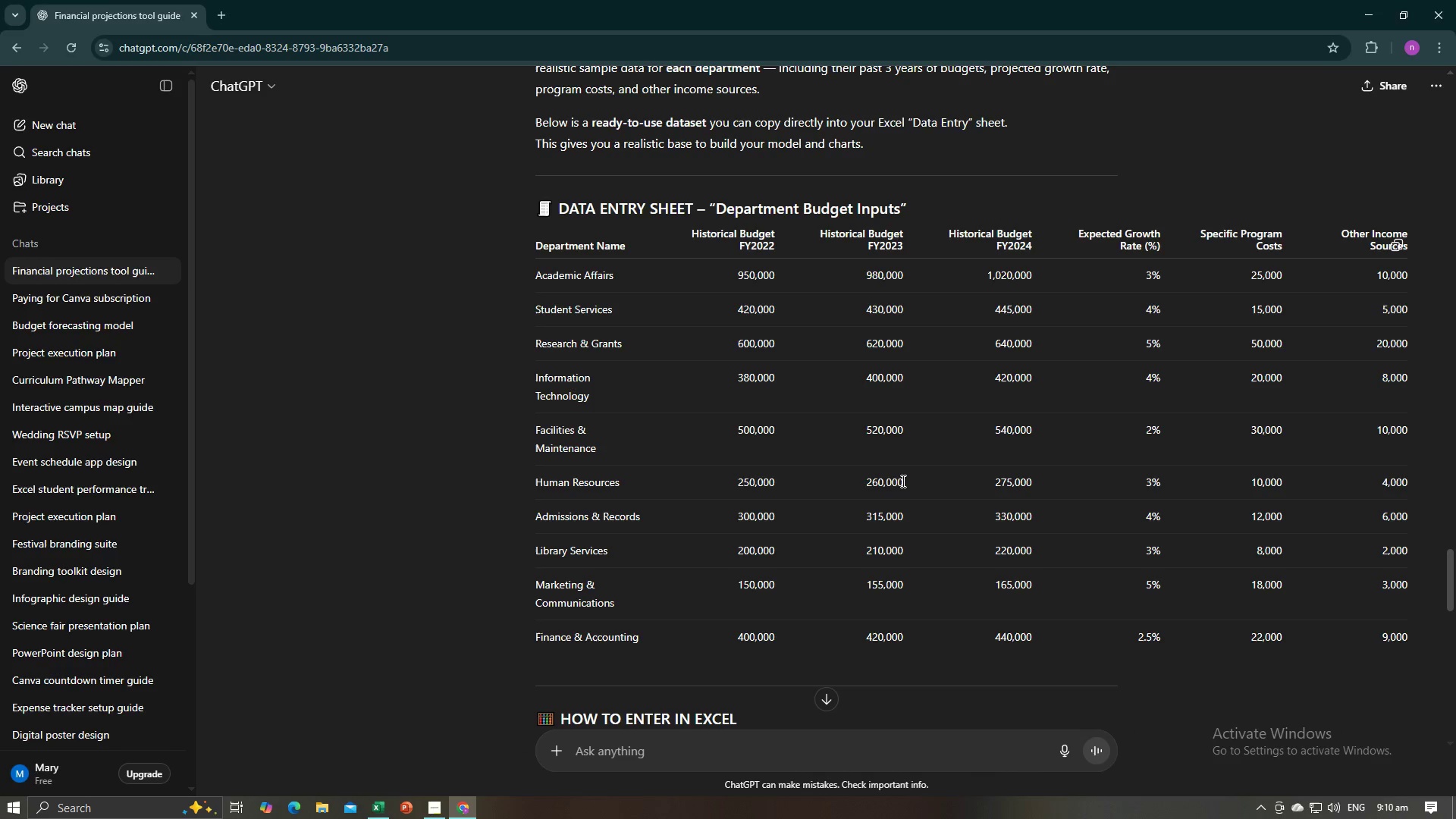 
left_click_drag(start_coordinate=[902, 481], to_coordinate=[859, 485])
 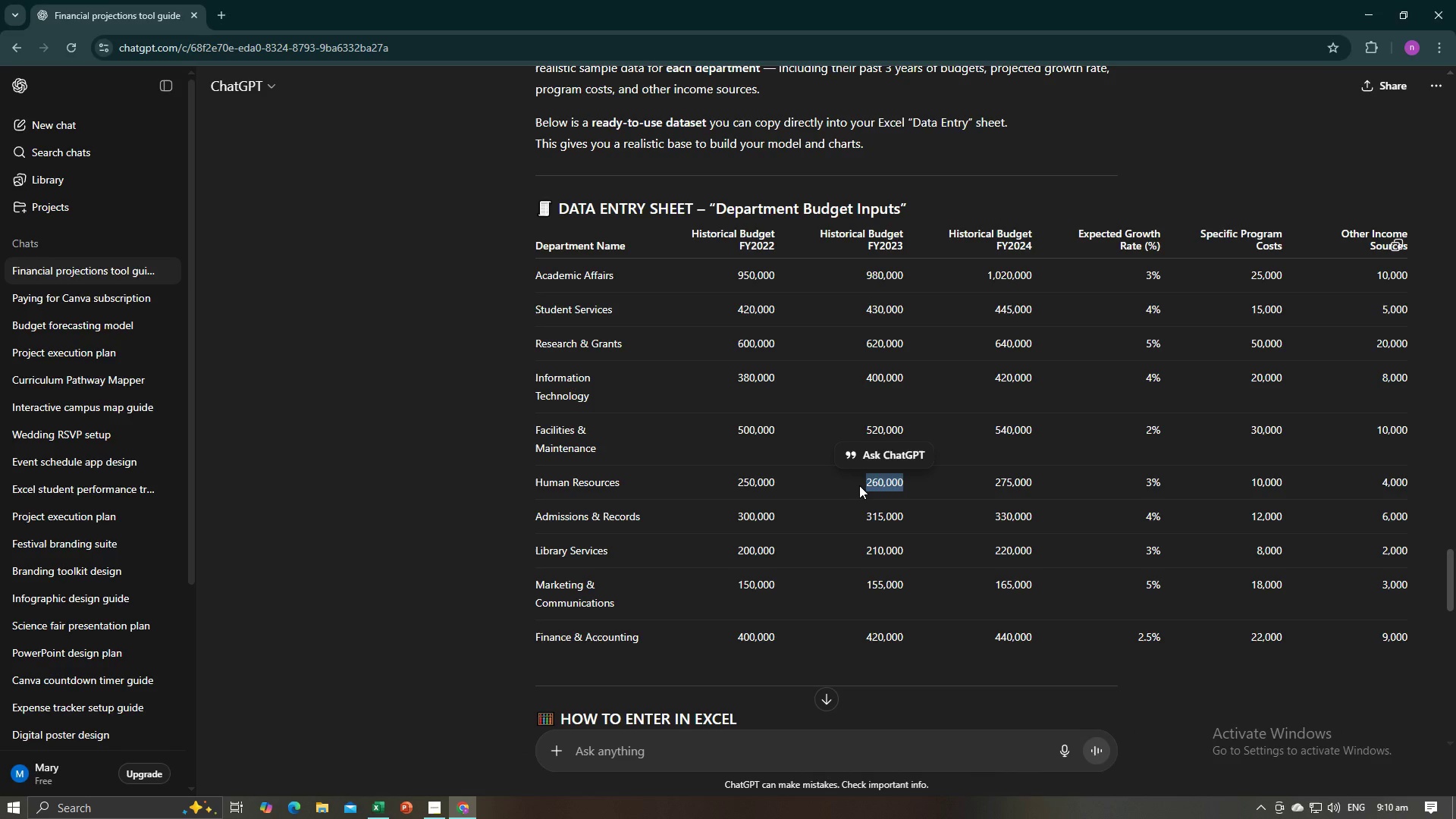 
key(Control+C)
 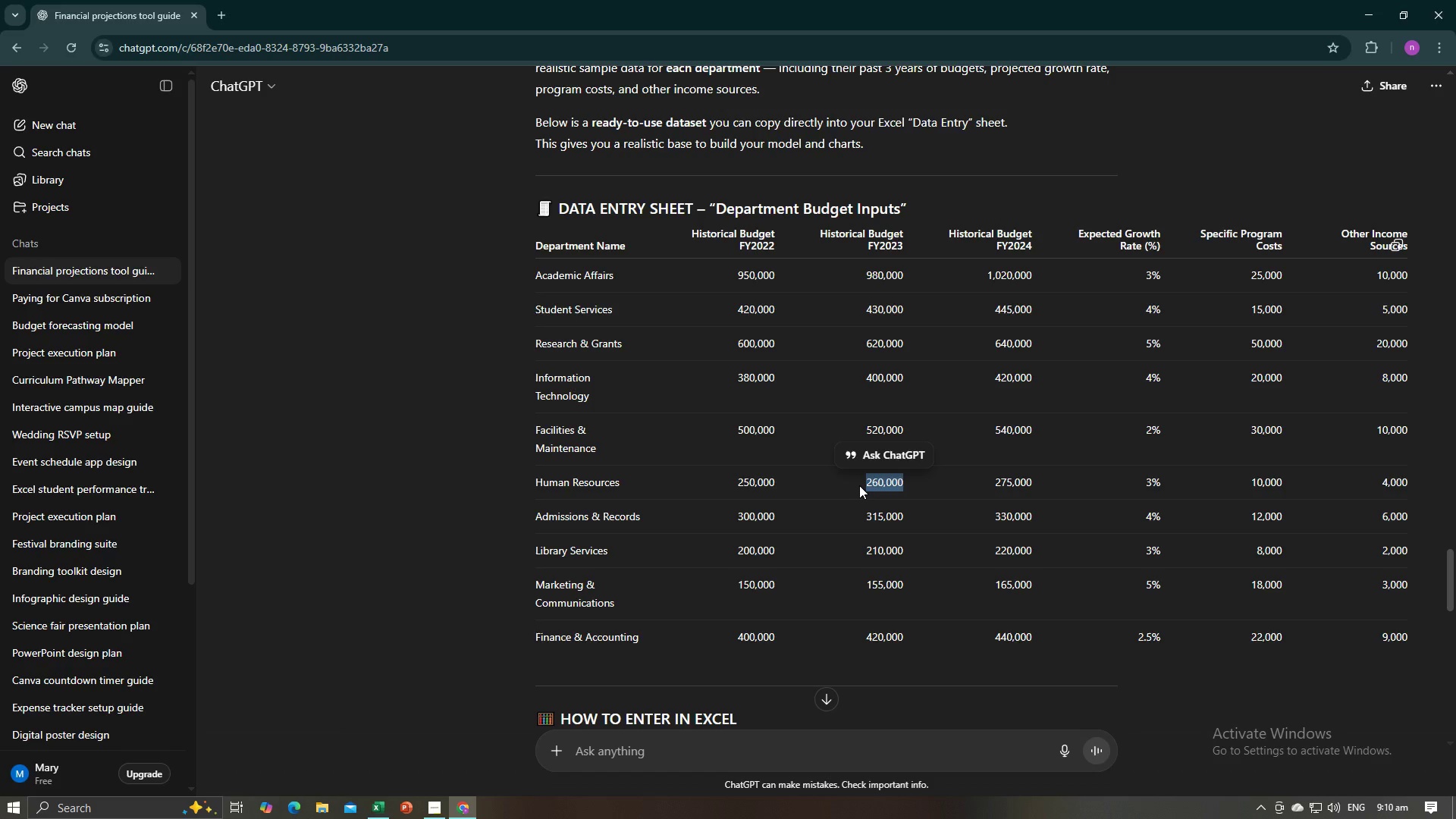 
key(Alt+AltLeft)
 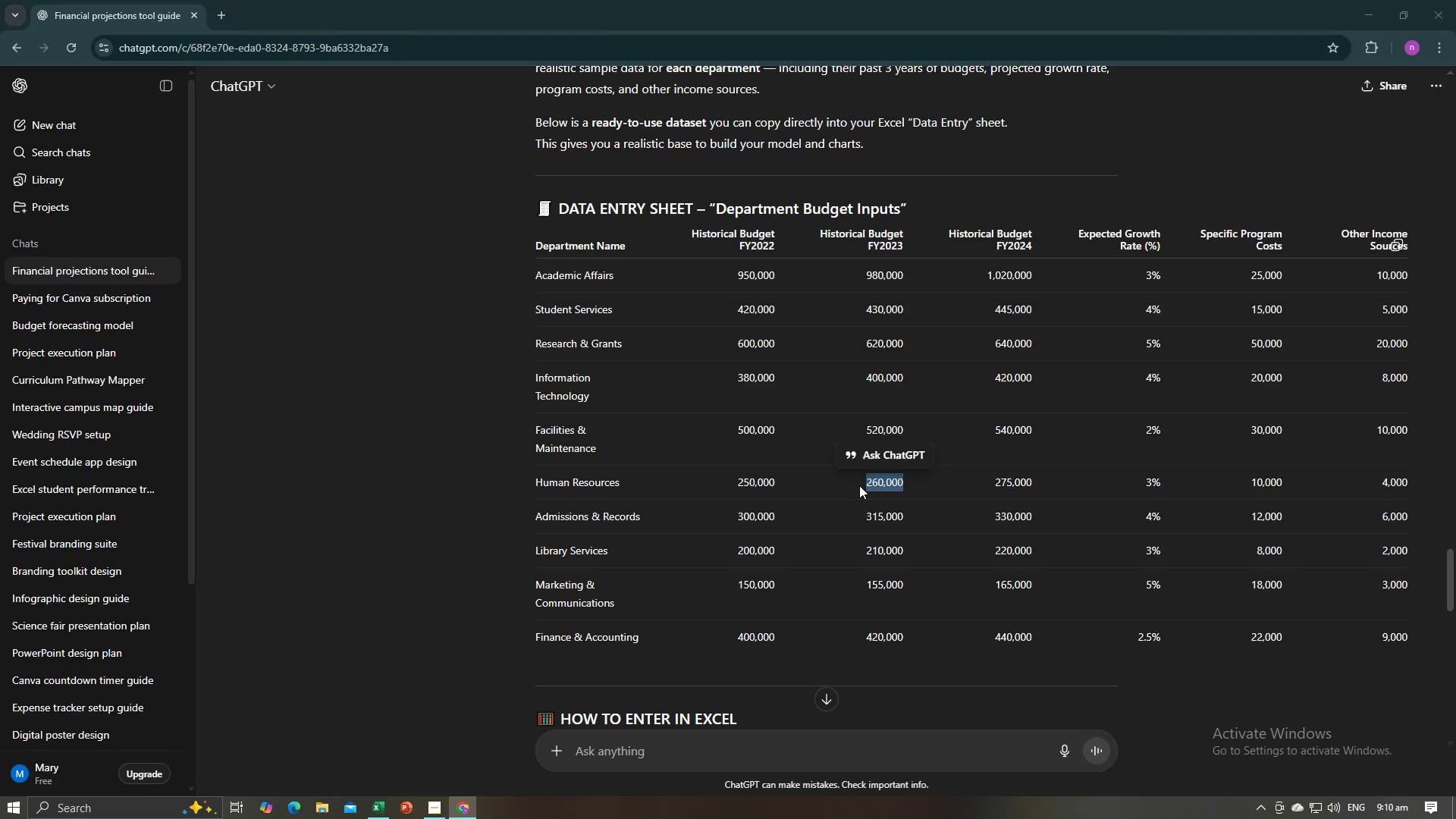 
key(Alt+Tab)
 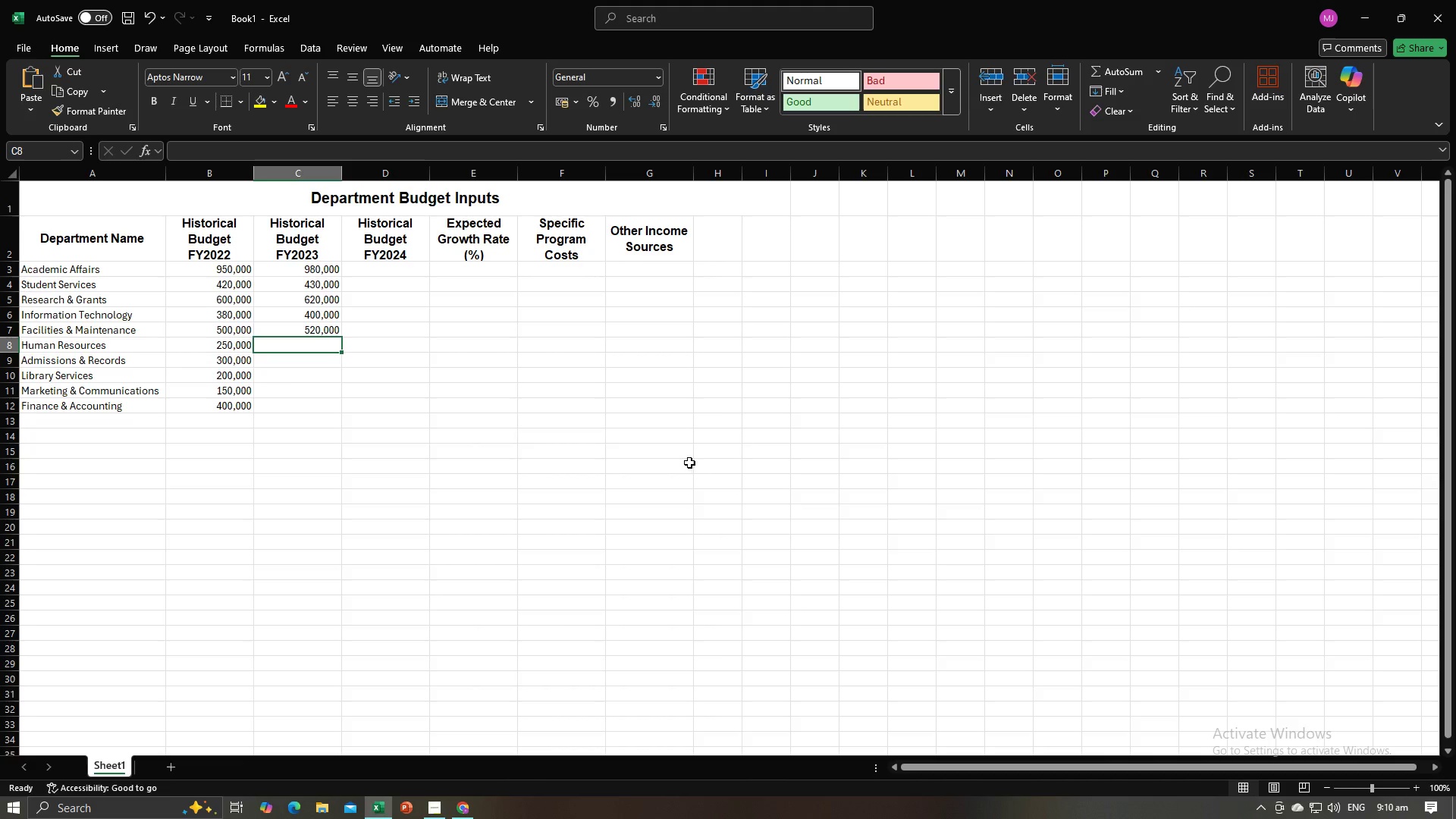 
key(Control+V)
 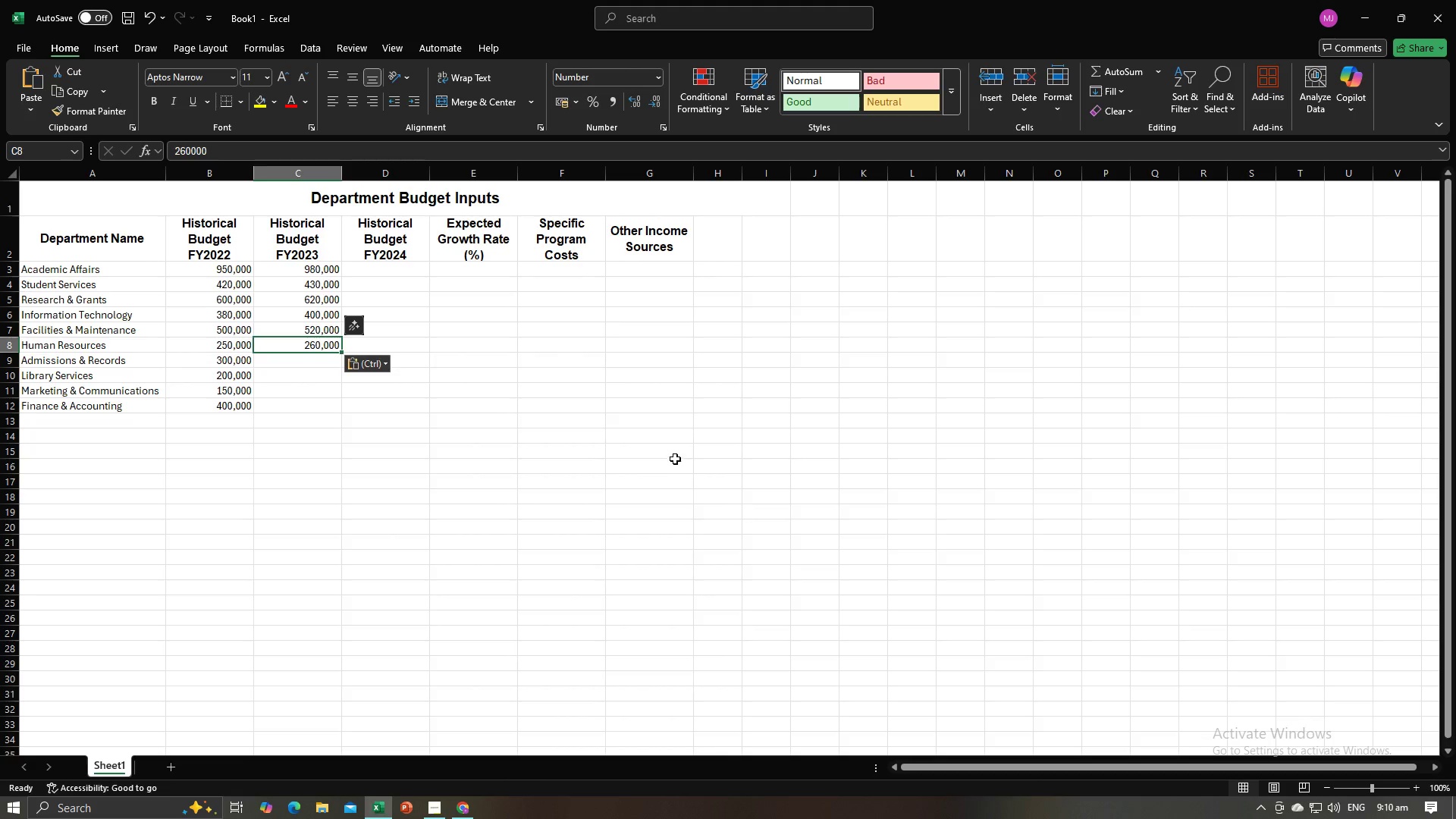 
key(NumpadEnter)
 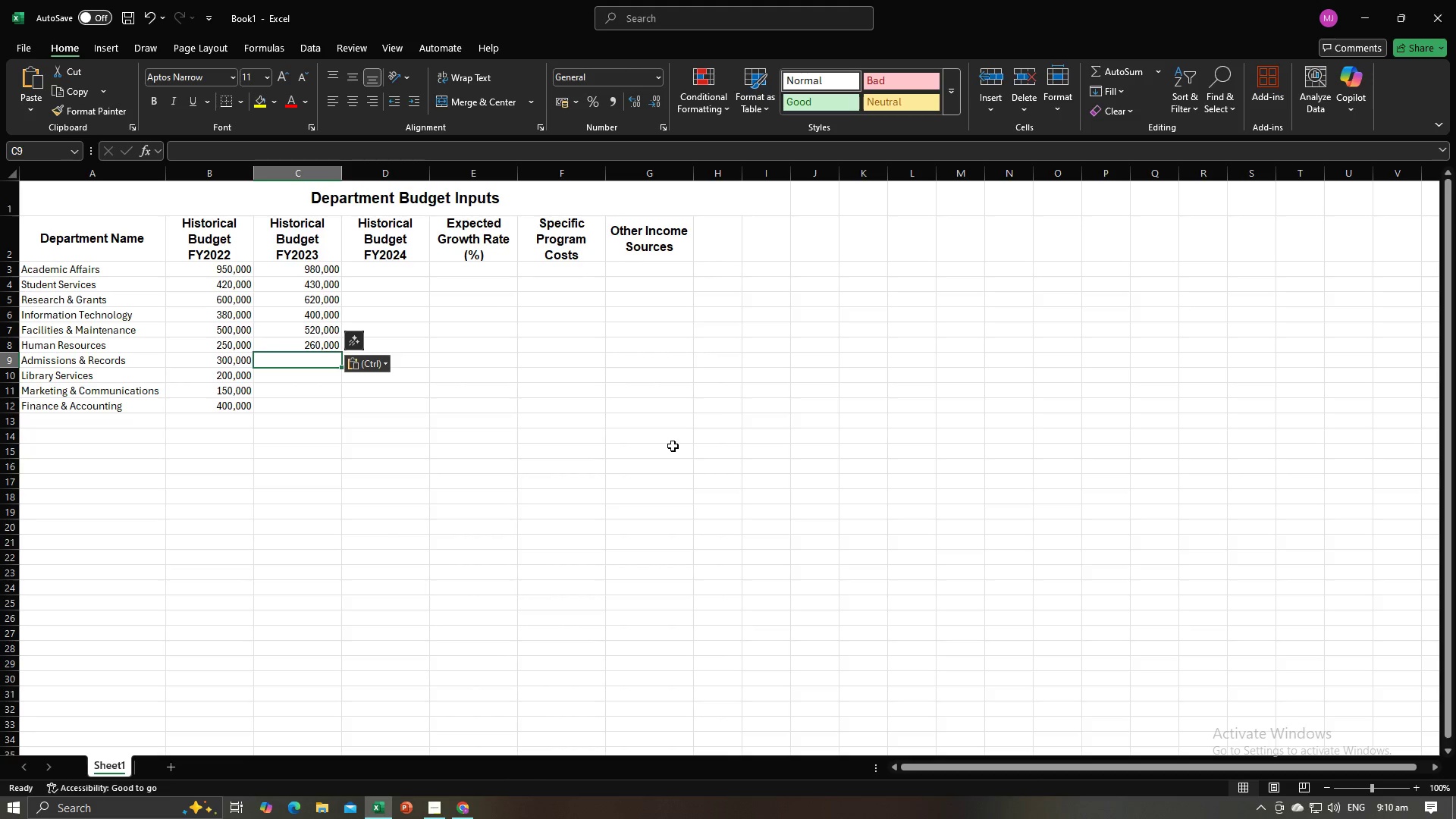 
key(Alt+AltLeft)
 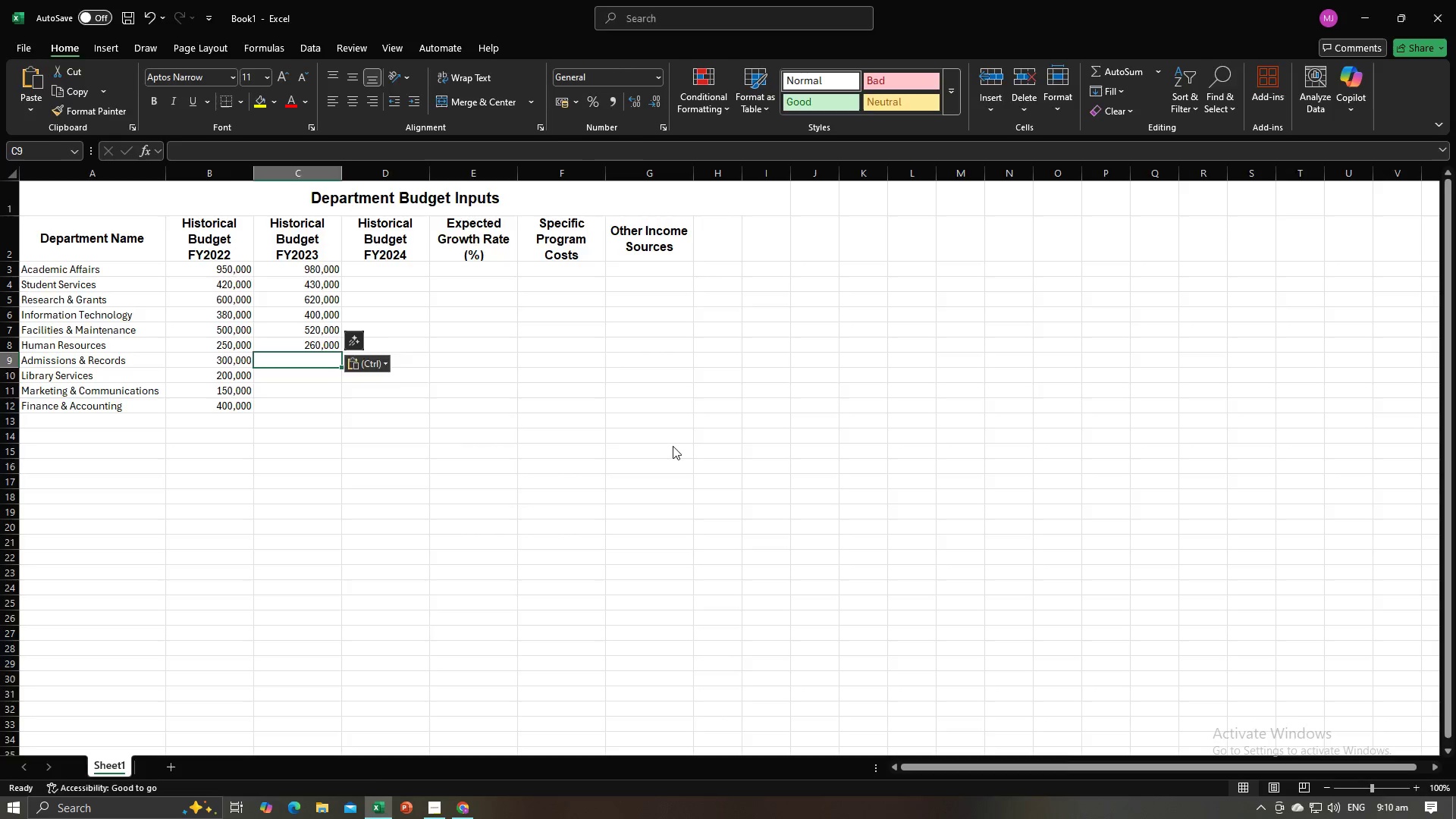 
key(Alt+Tab)
 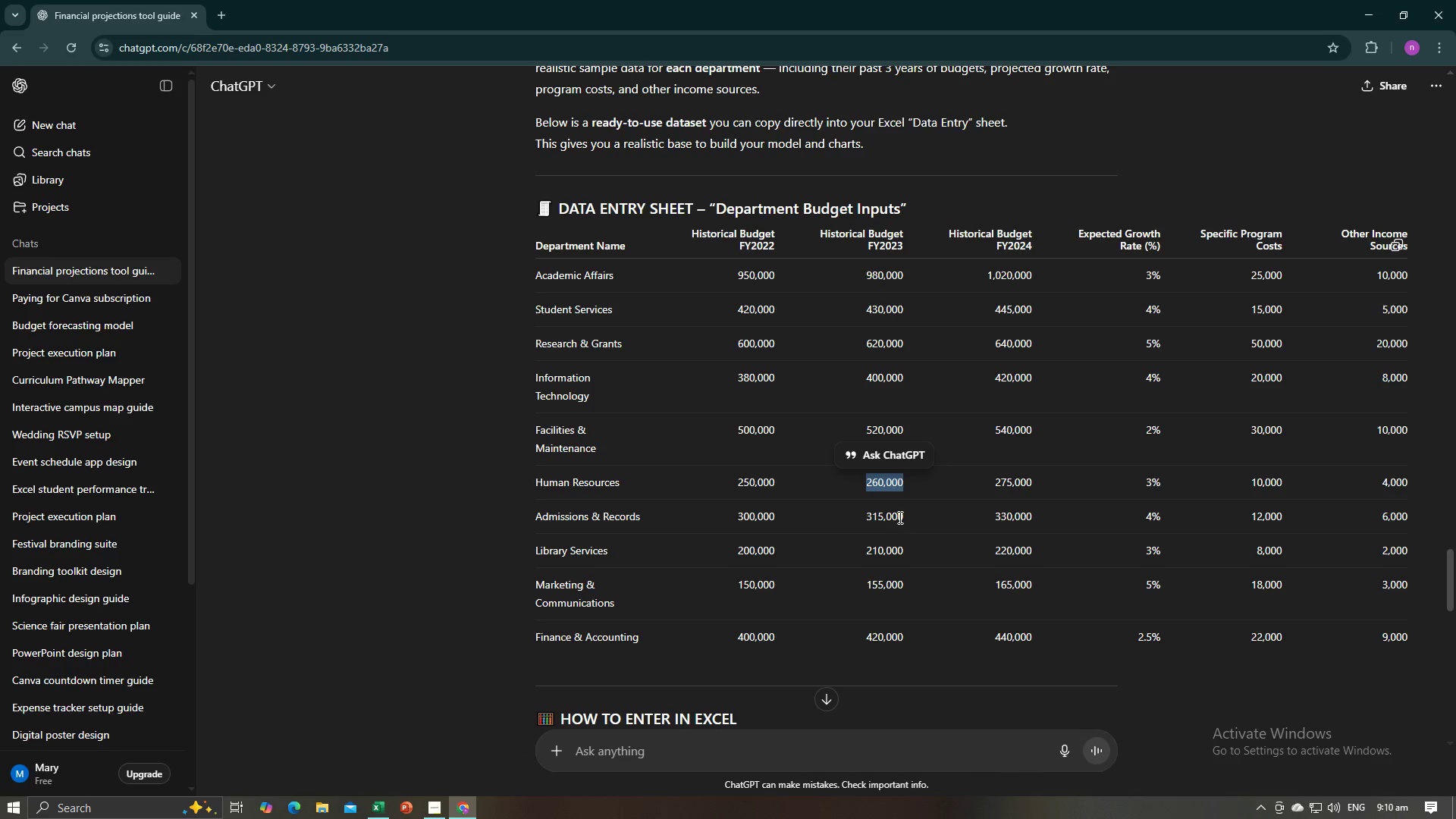 
left_click_drag(start_coordinate=[904, 515], to_coordinate=[867, 517])
 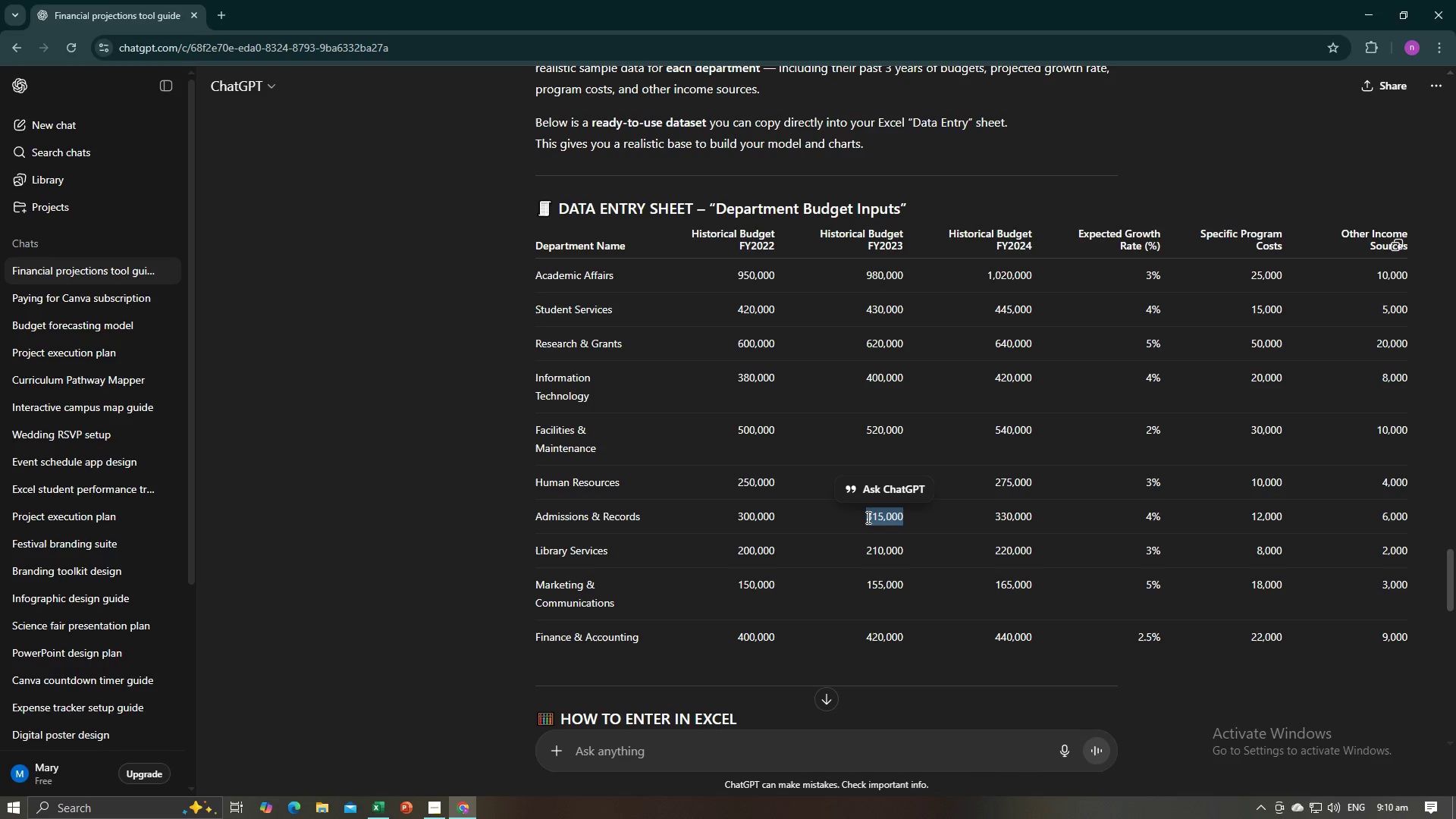 
key(Control+C)
 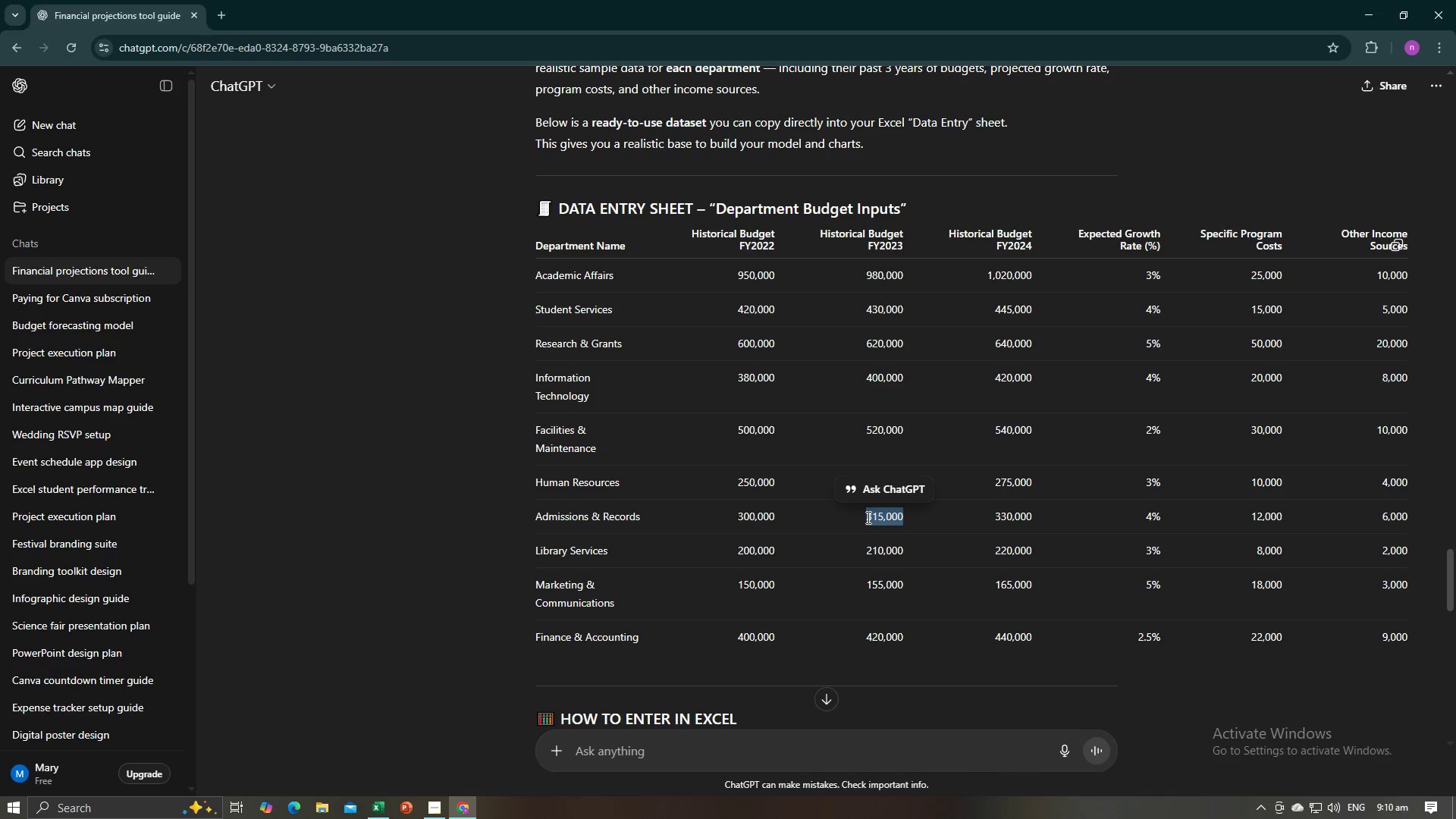 
key(Control+C)
 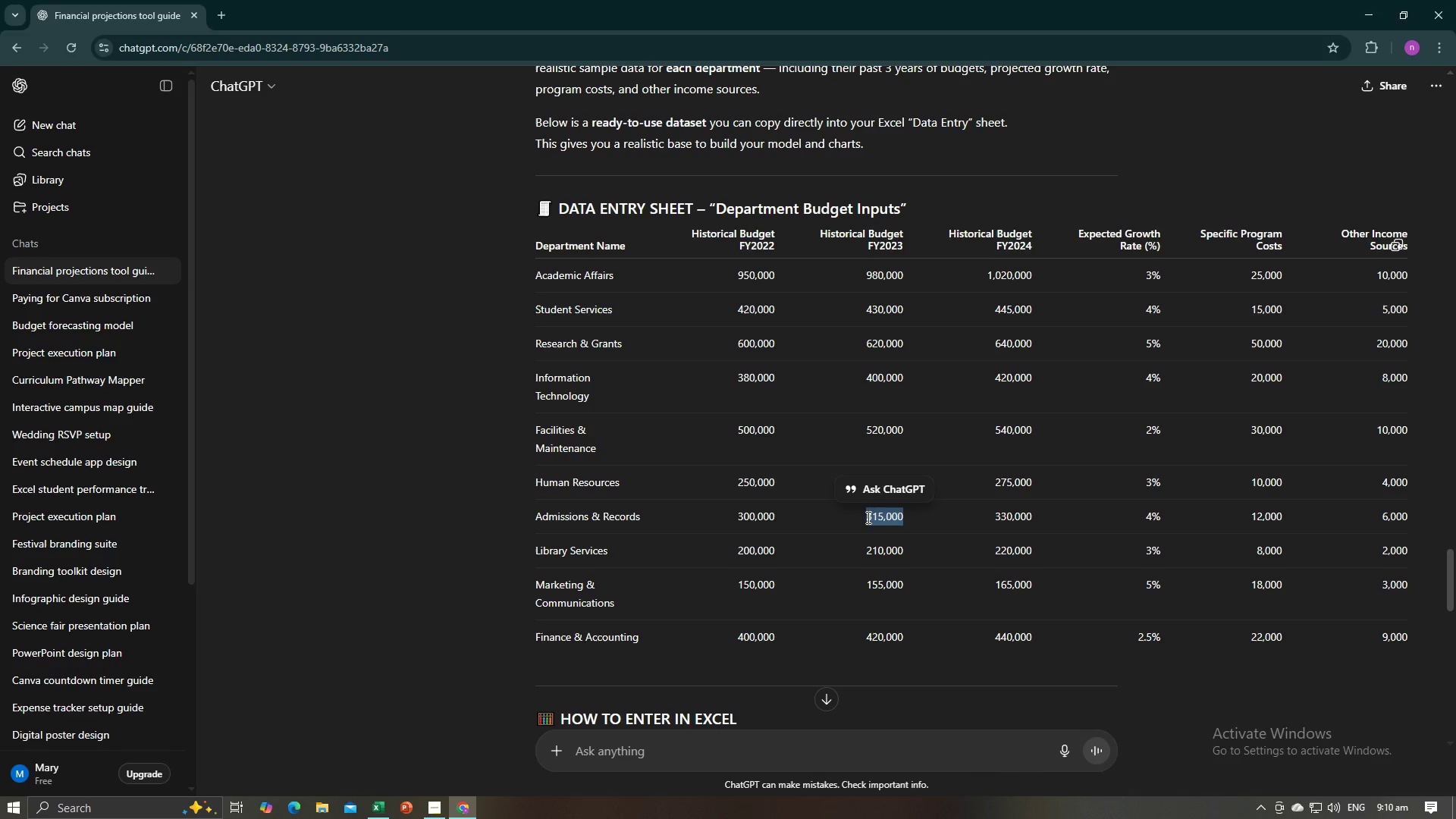 
key(Alt+AltLeft)
 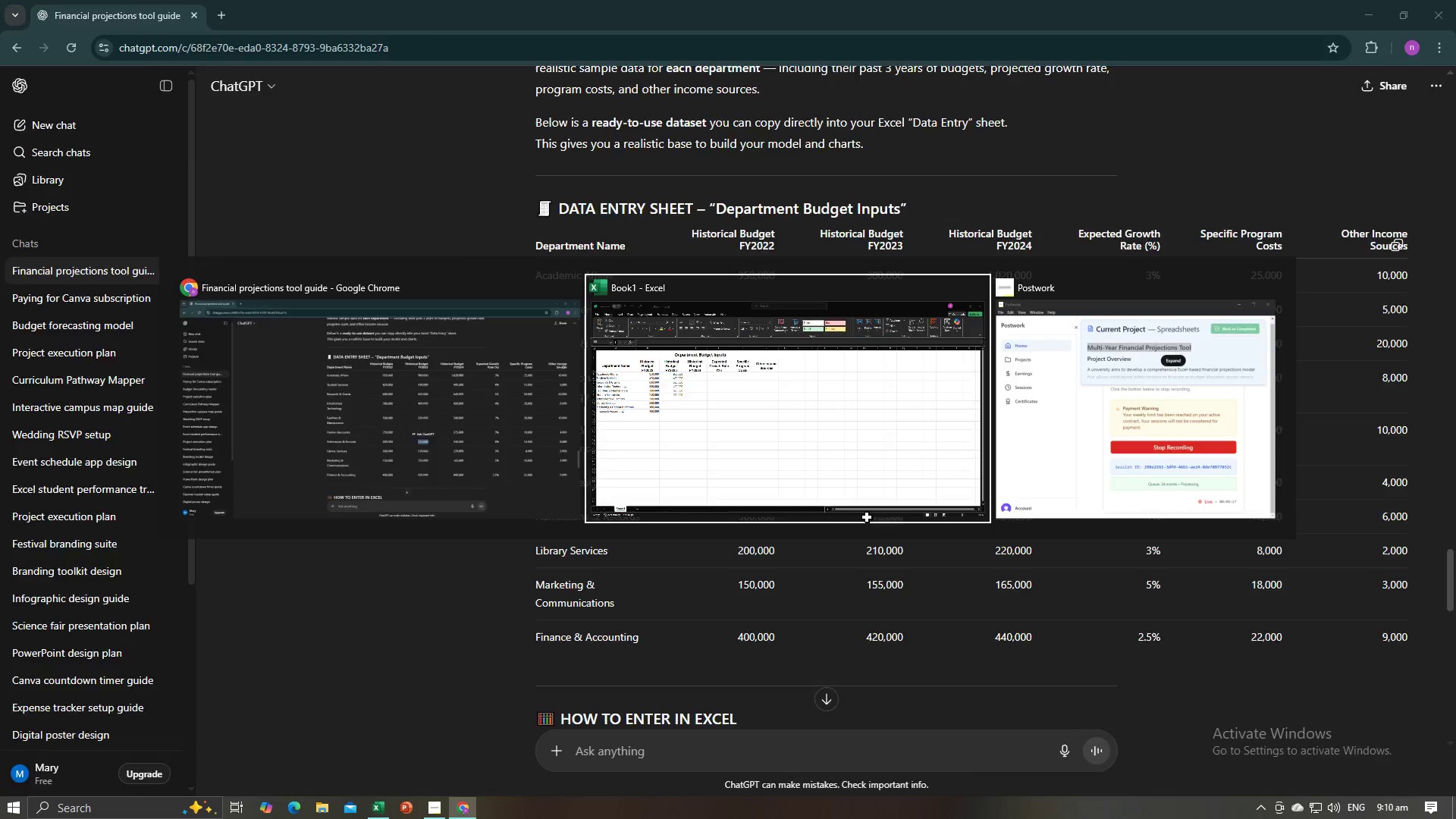 
key(Alt+Tab)
 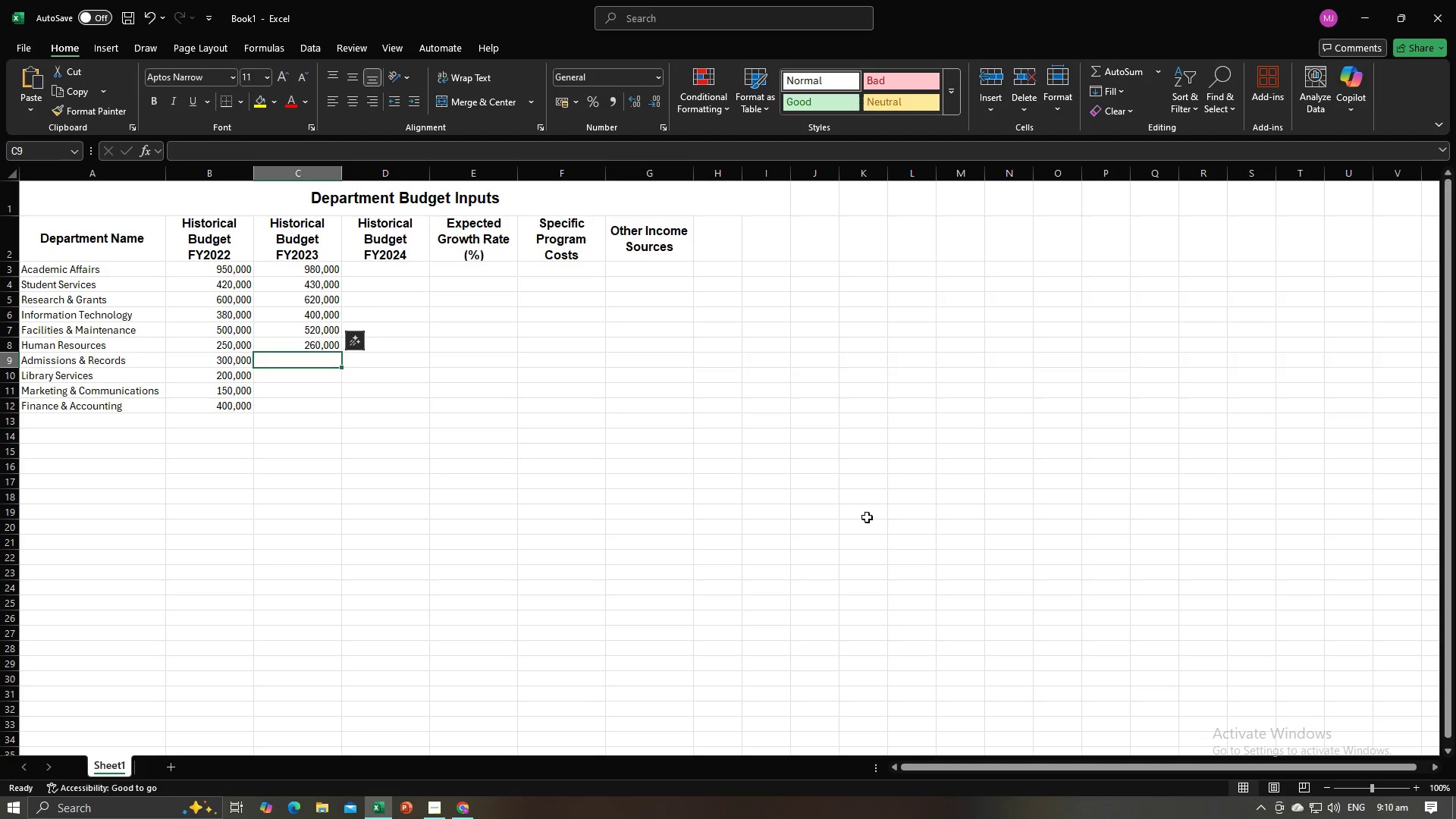 
key(Control+V)
 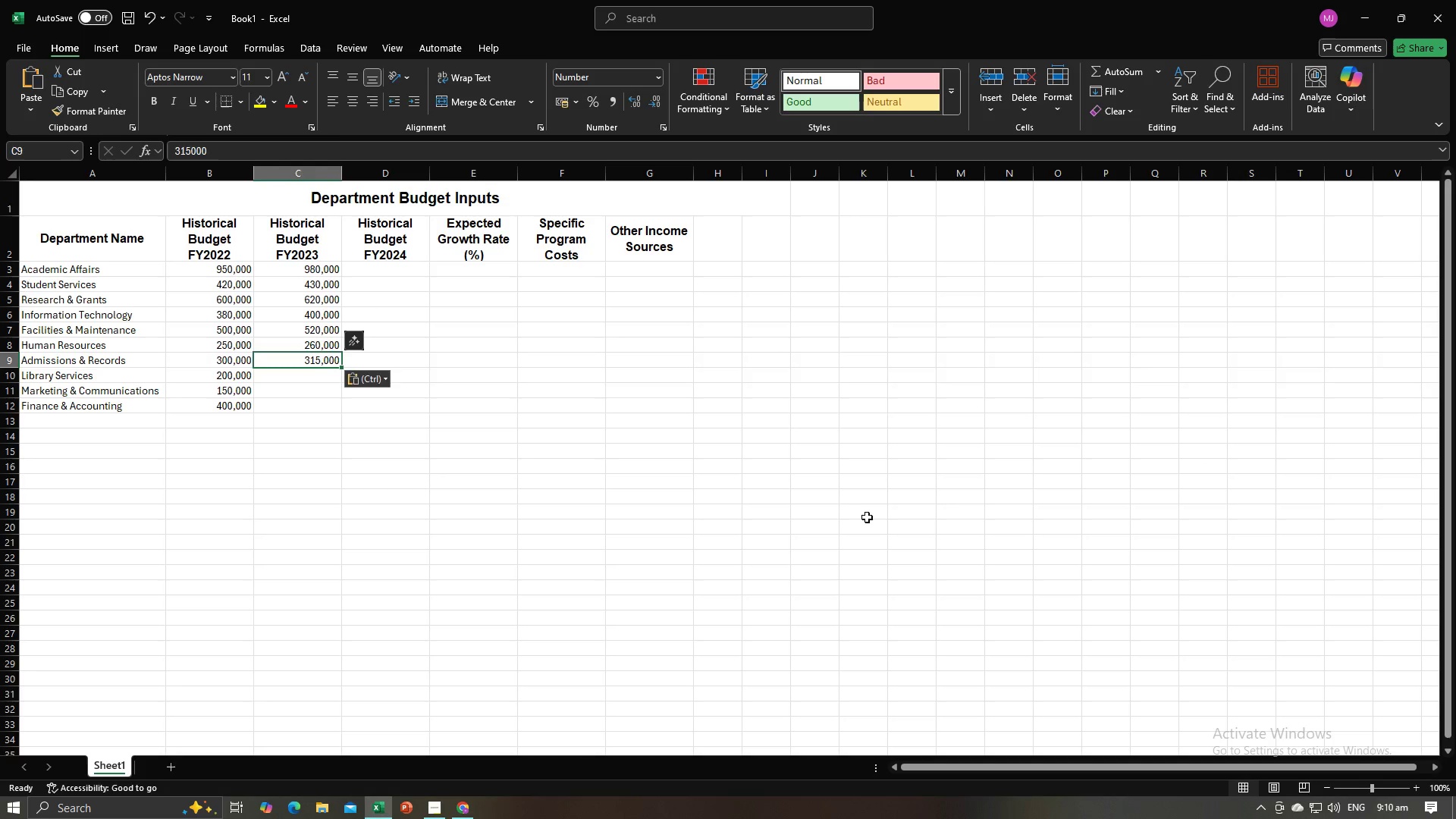 
key(NumpadEnter)
 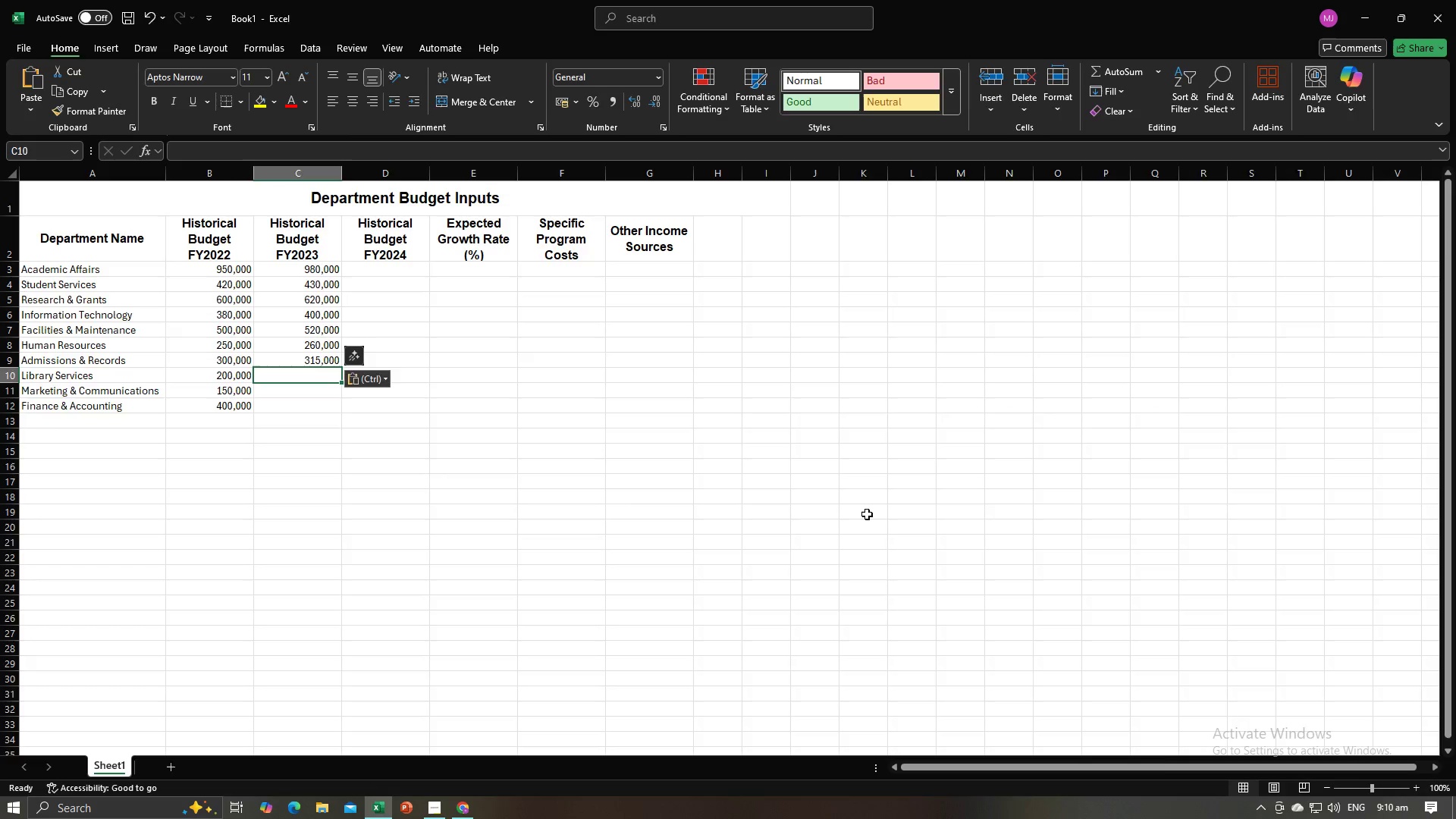 
key(Alt+AltLeft)
 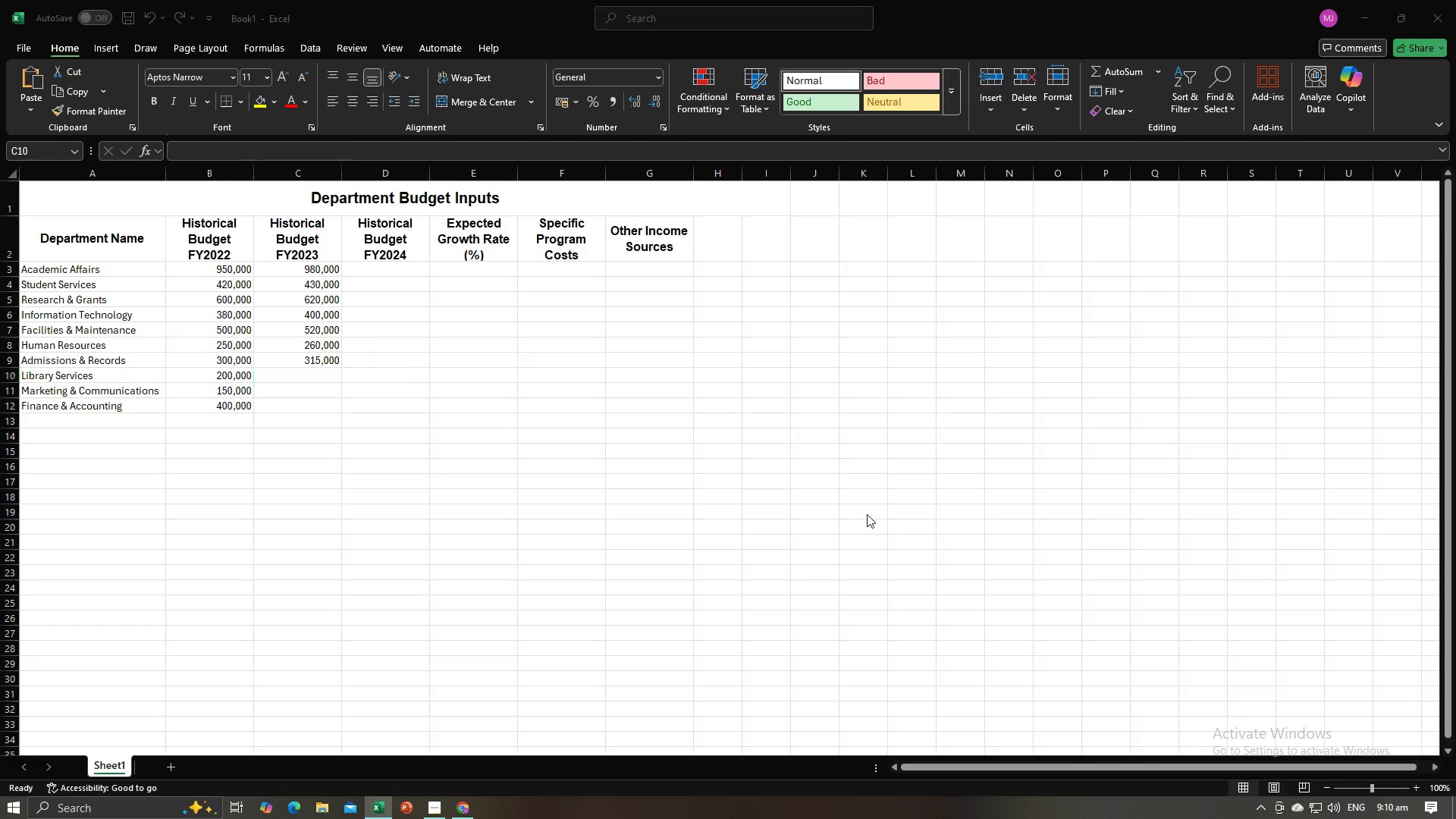 
key(Alt+Tab)
 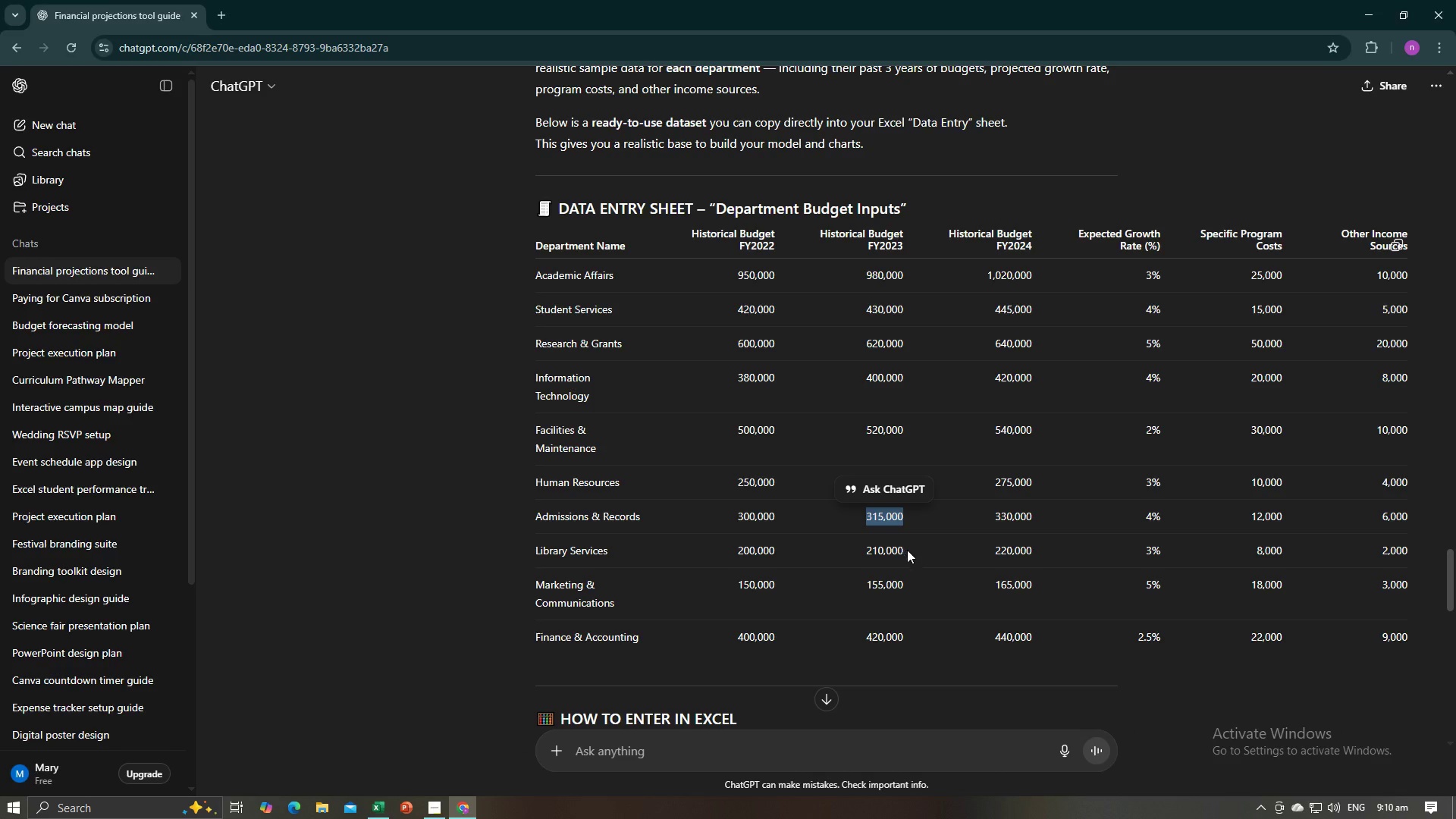 
left_click_drag(start_coordinate=[907, 550], to_coordinate=[867, 551])
 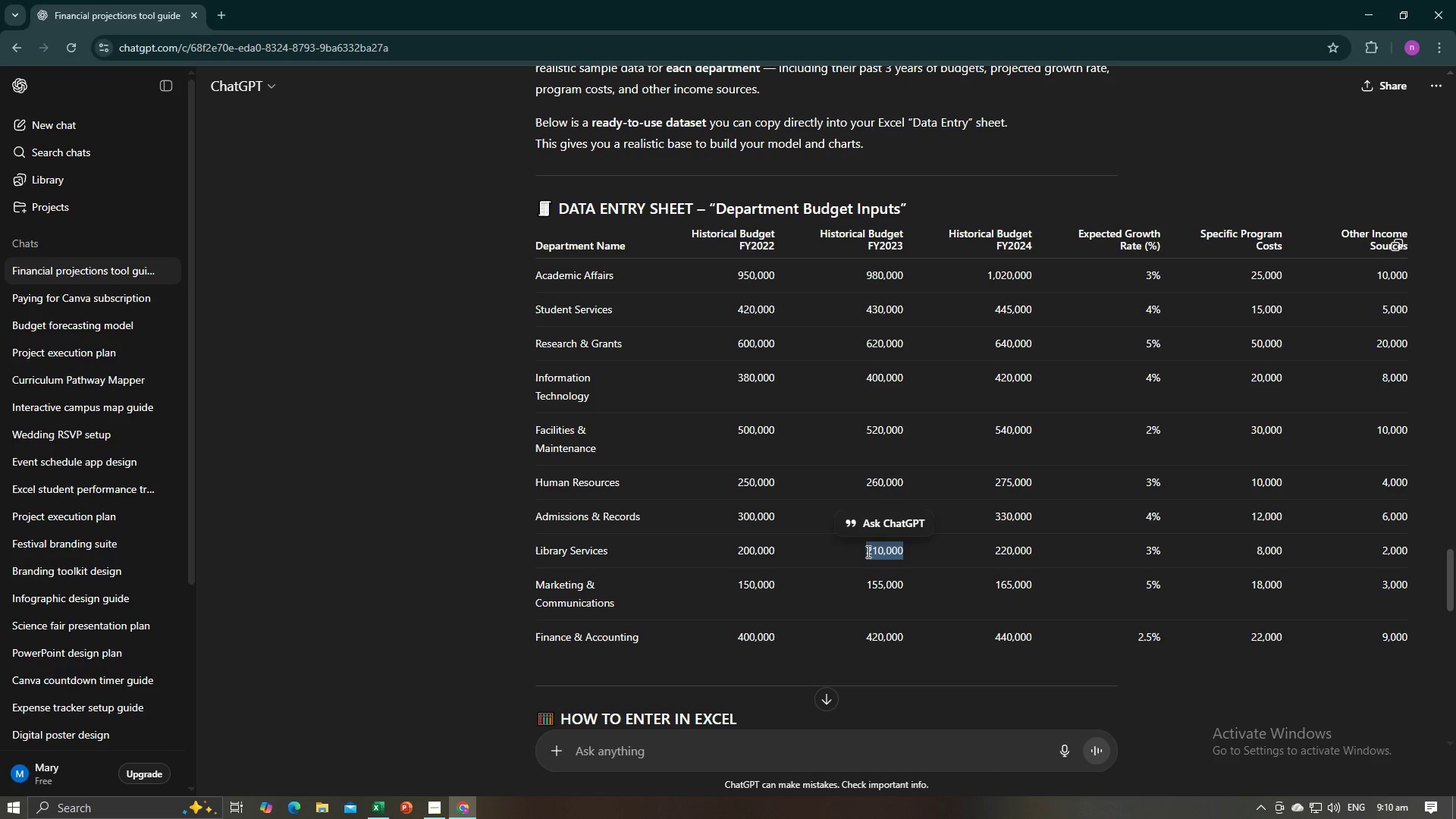 
key(Control+C)
 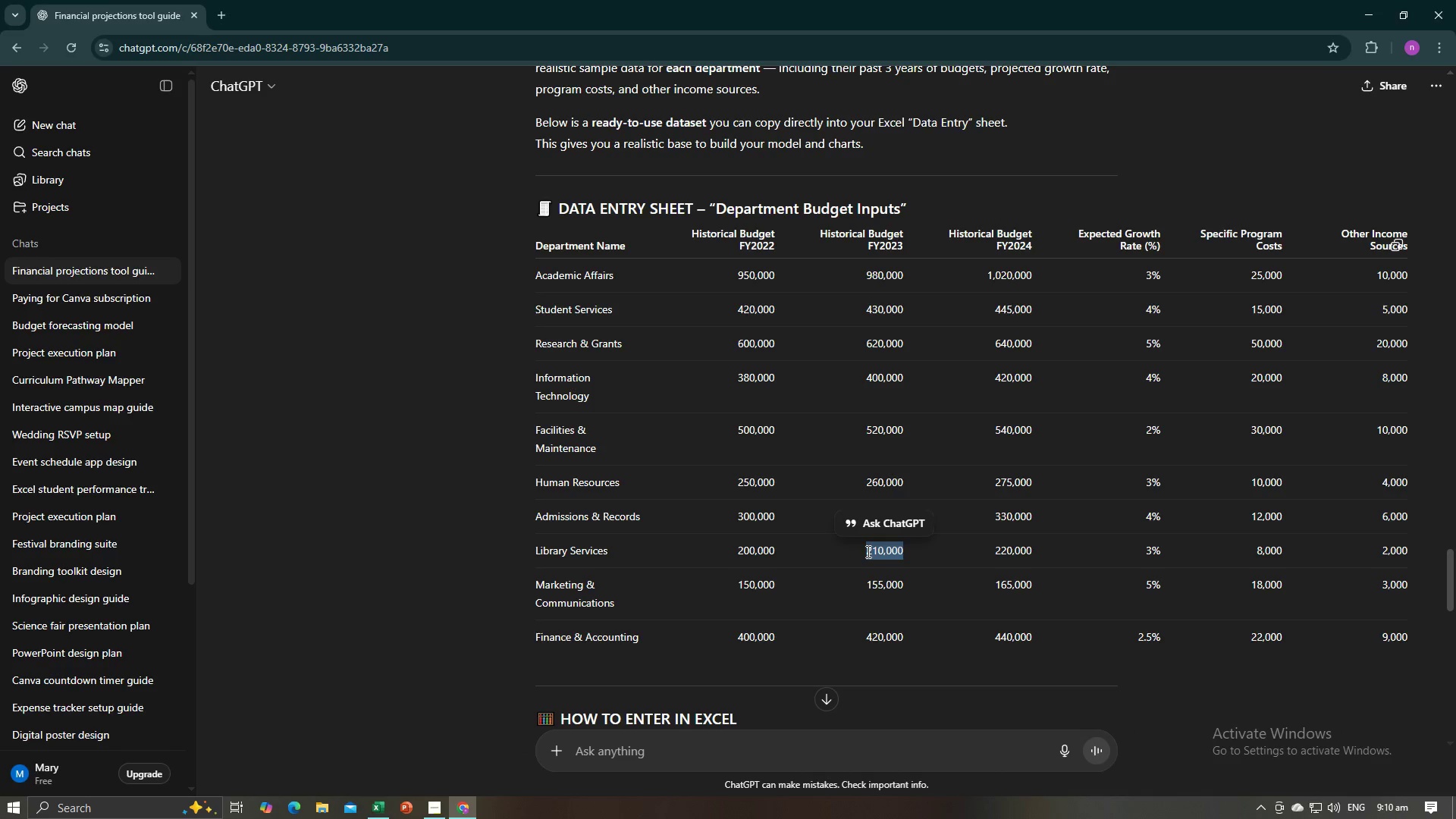 
key(Control+C)
 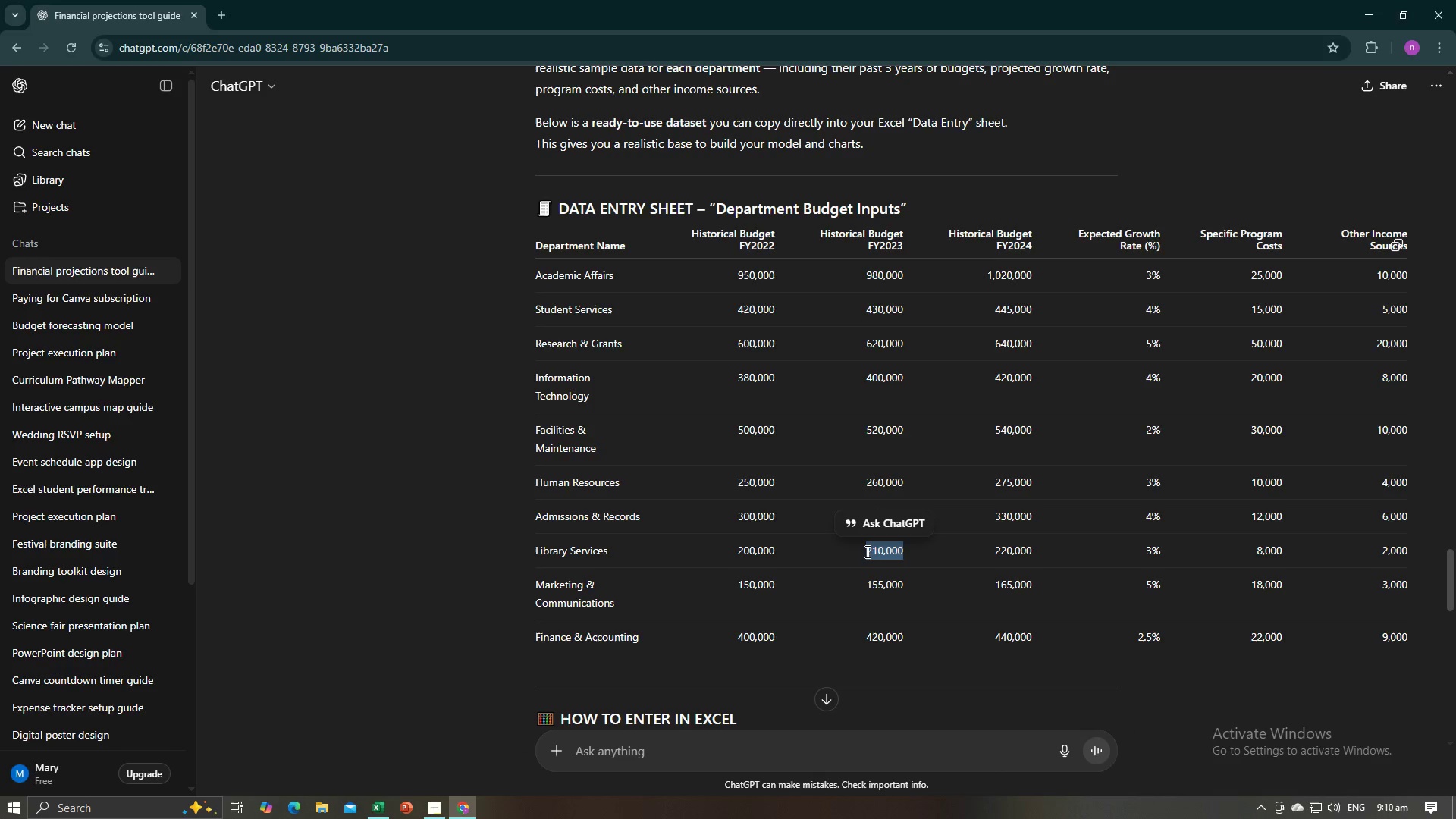 
key(Alt+AltLeft)
 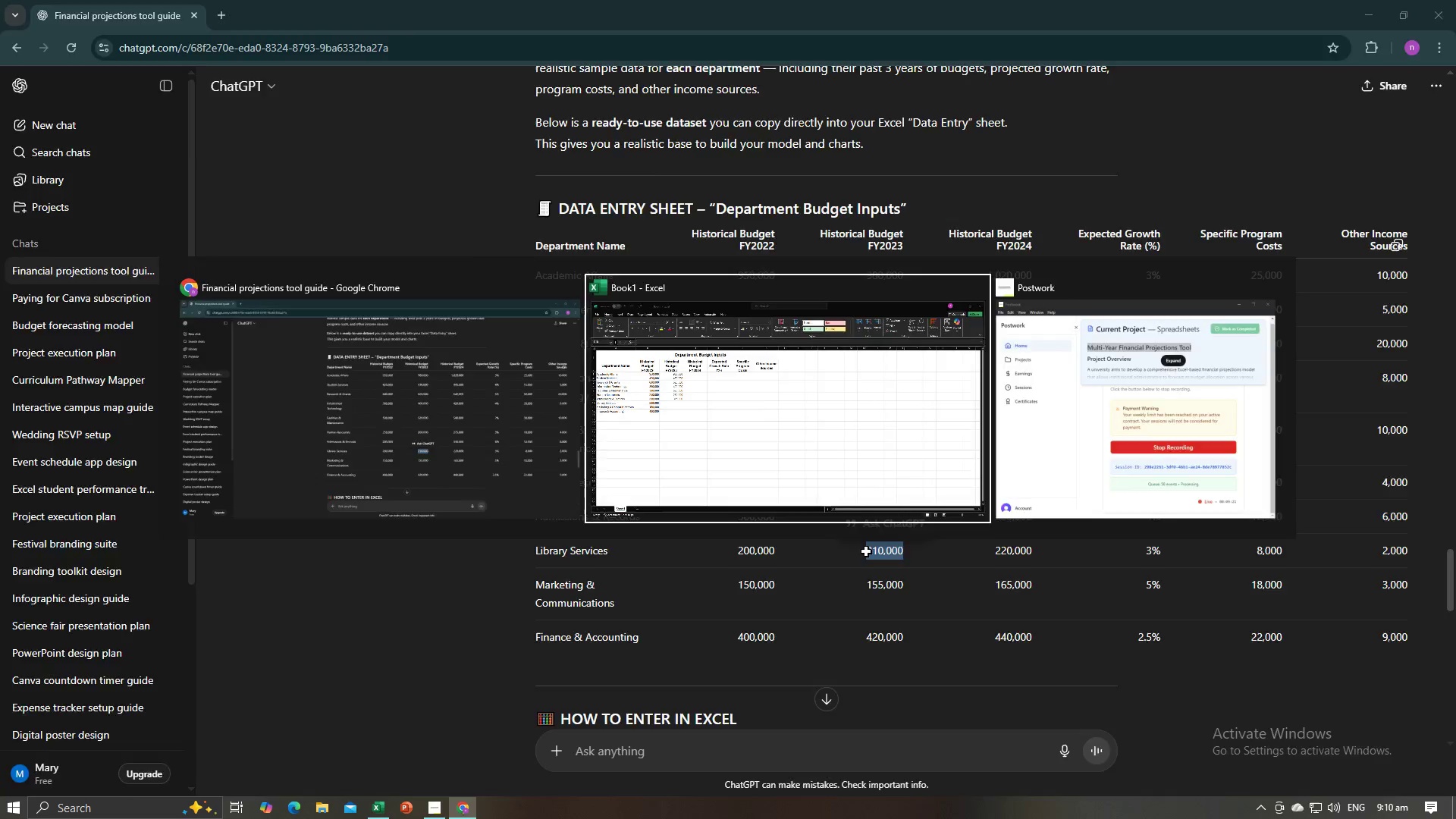 
key(Alt+Tab)
 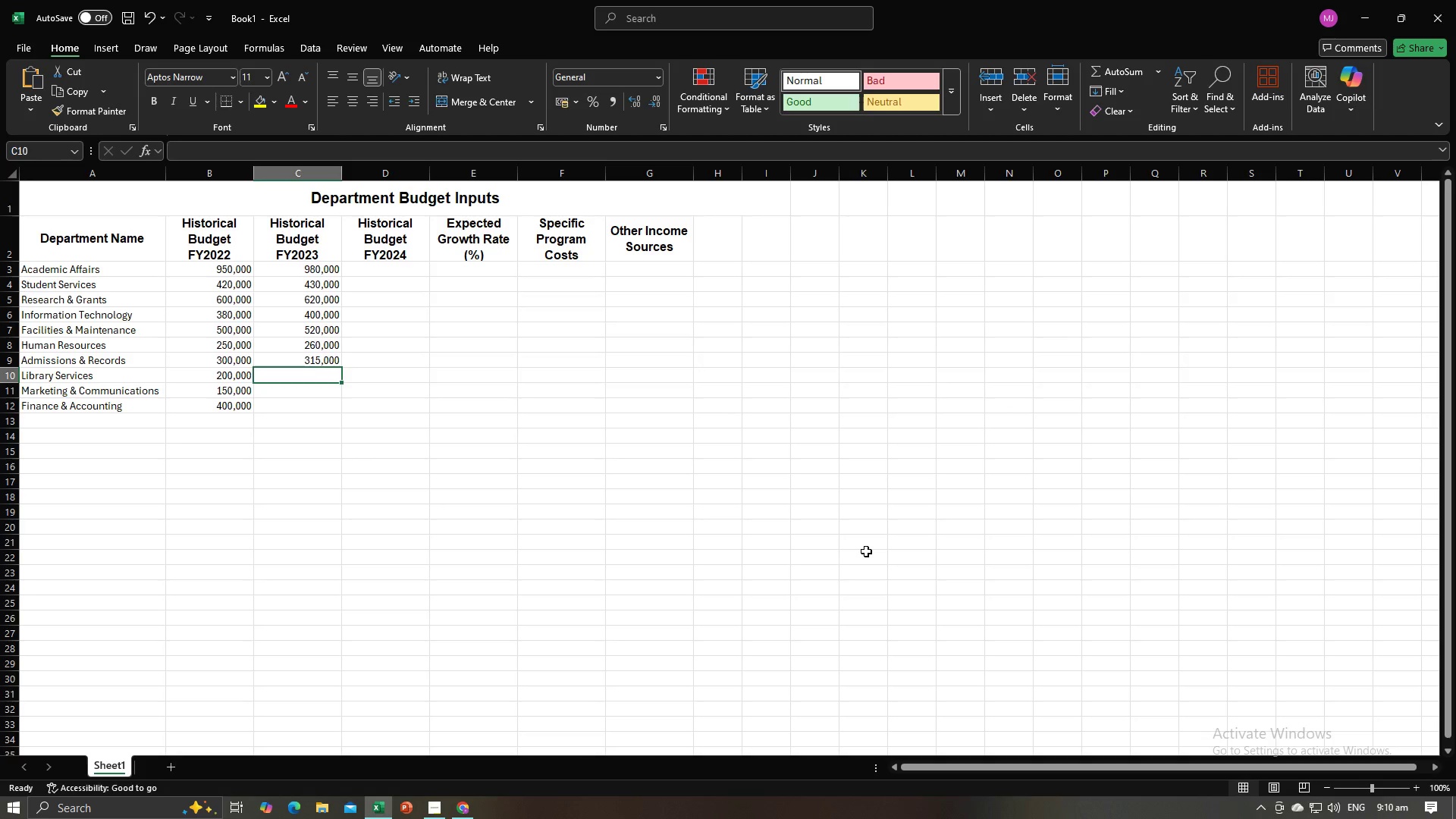 
key(Control+V)
 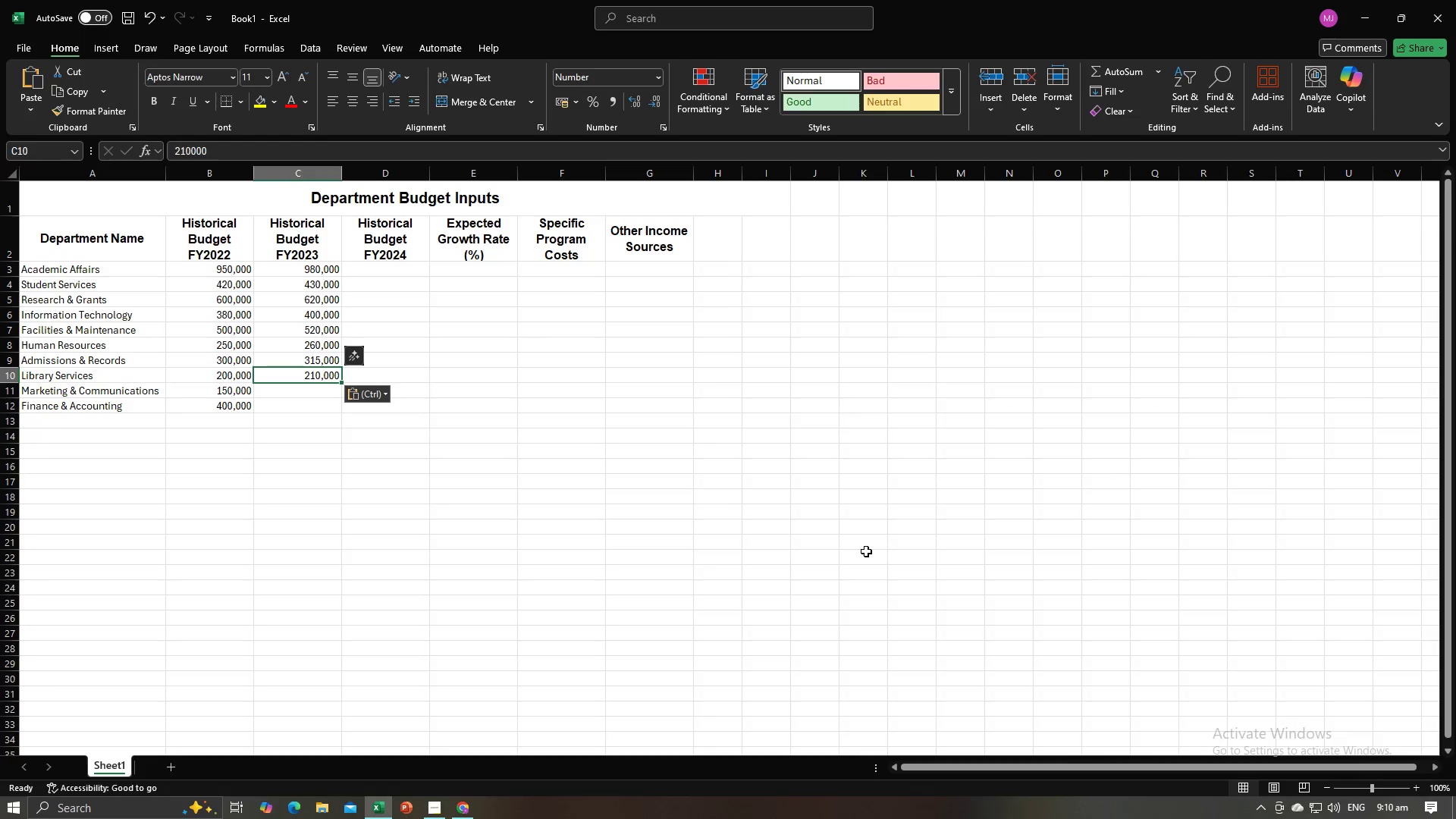 
key(NumpadEnter)
 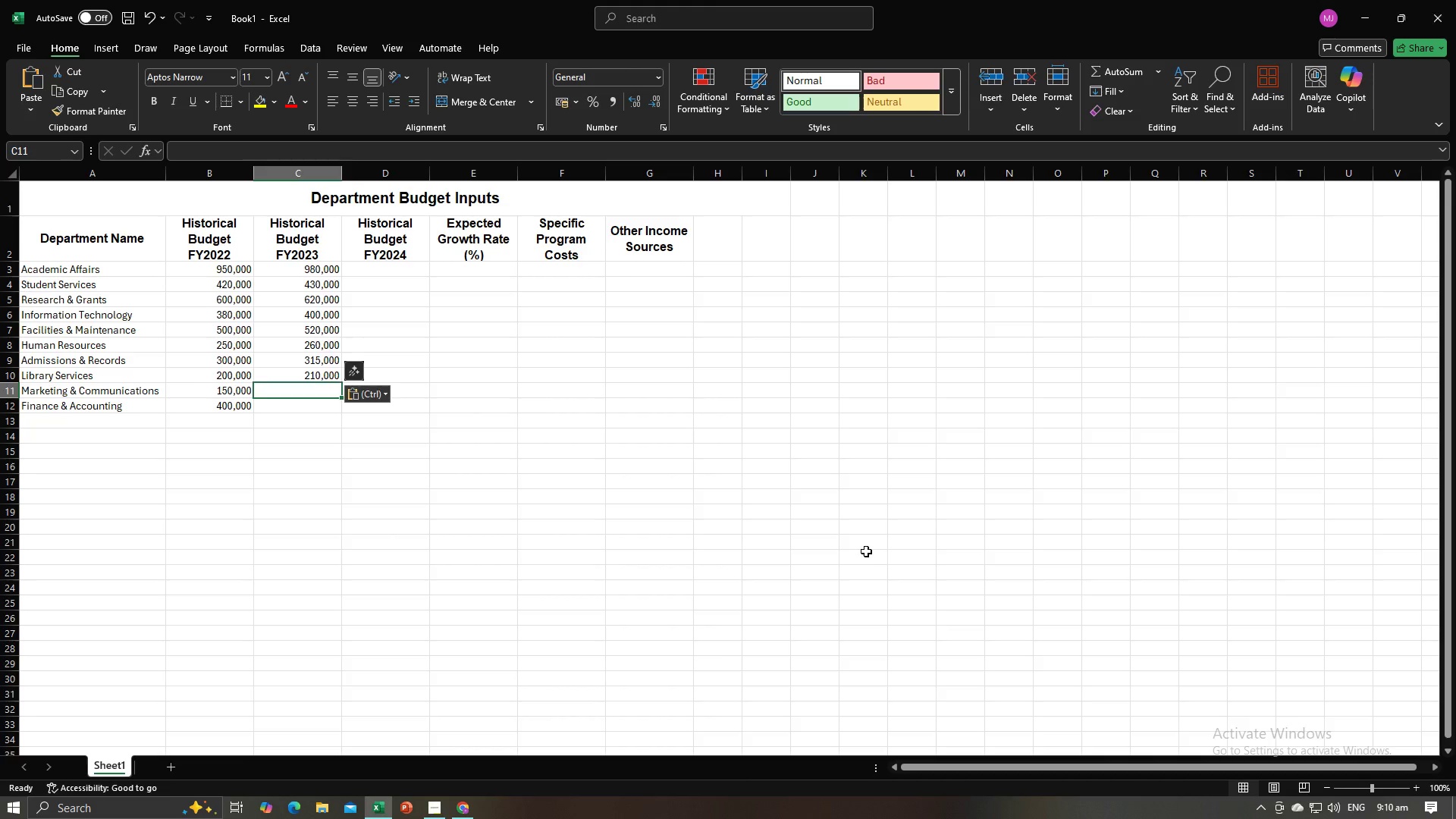 
key(Alt+AltLeft)
 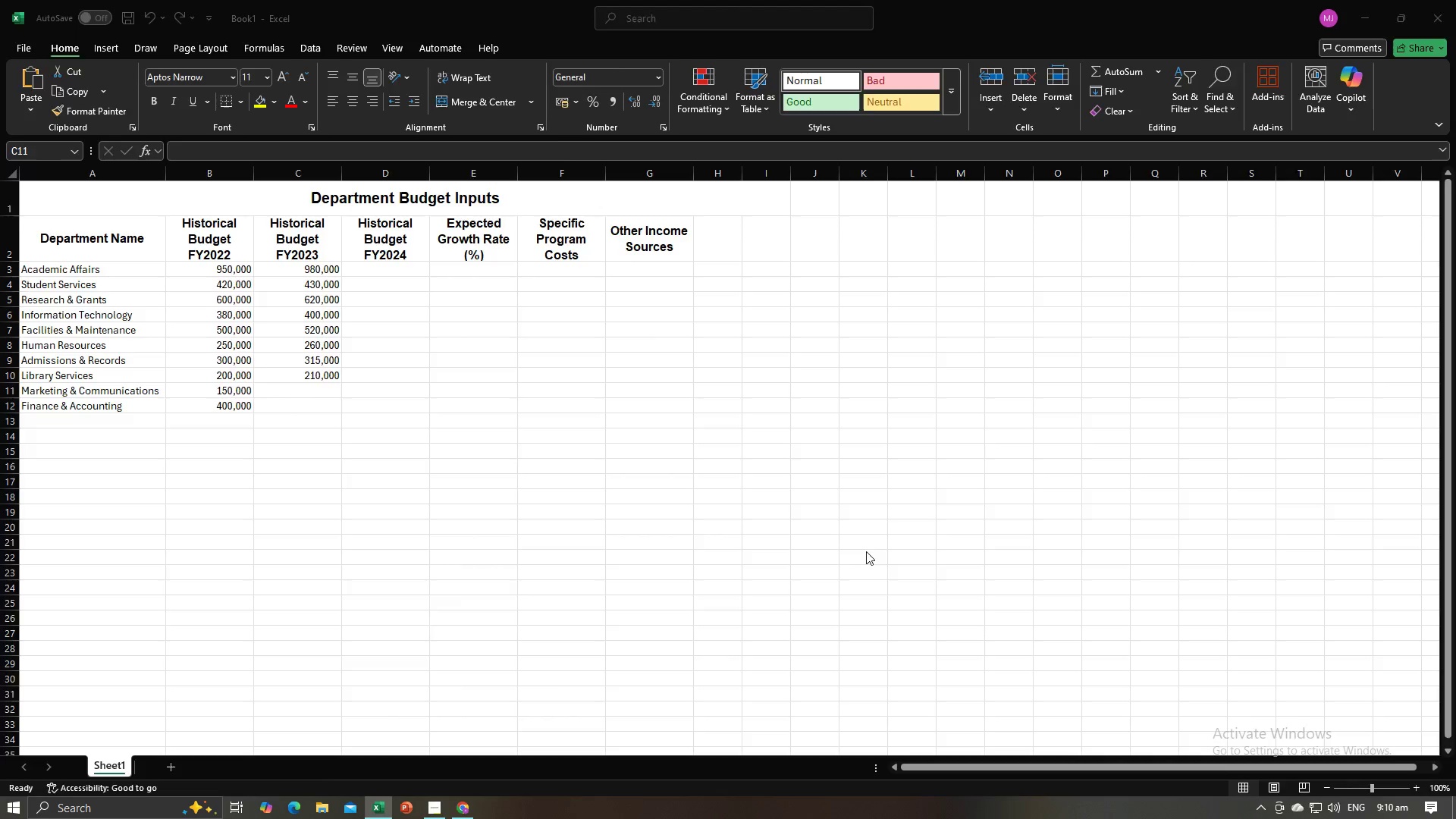 
key(Alt+Tab)
 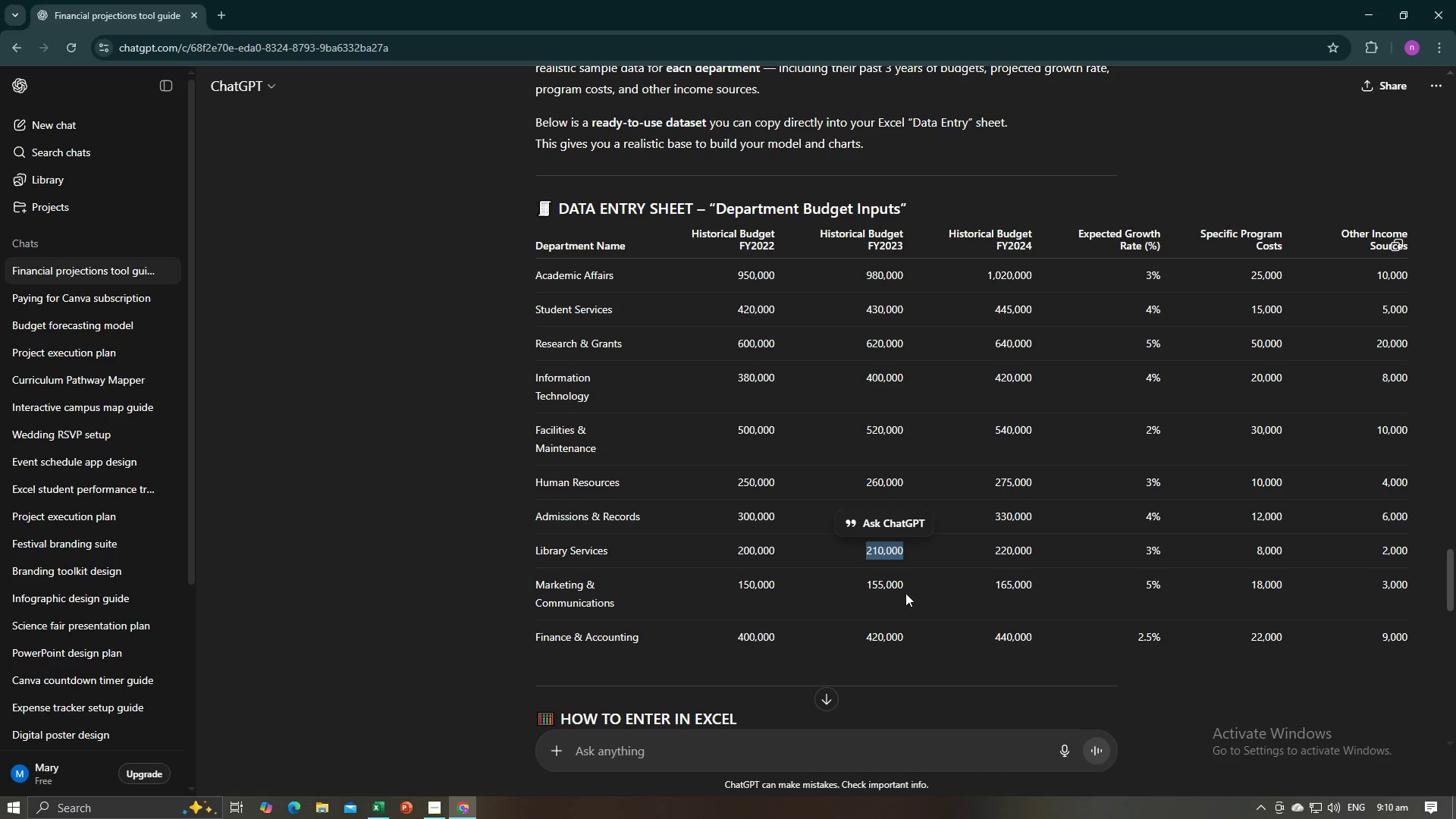 
left_click_drag(start_coordinate=[903, 585], to_coordinate=[866, 582])
 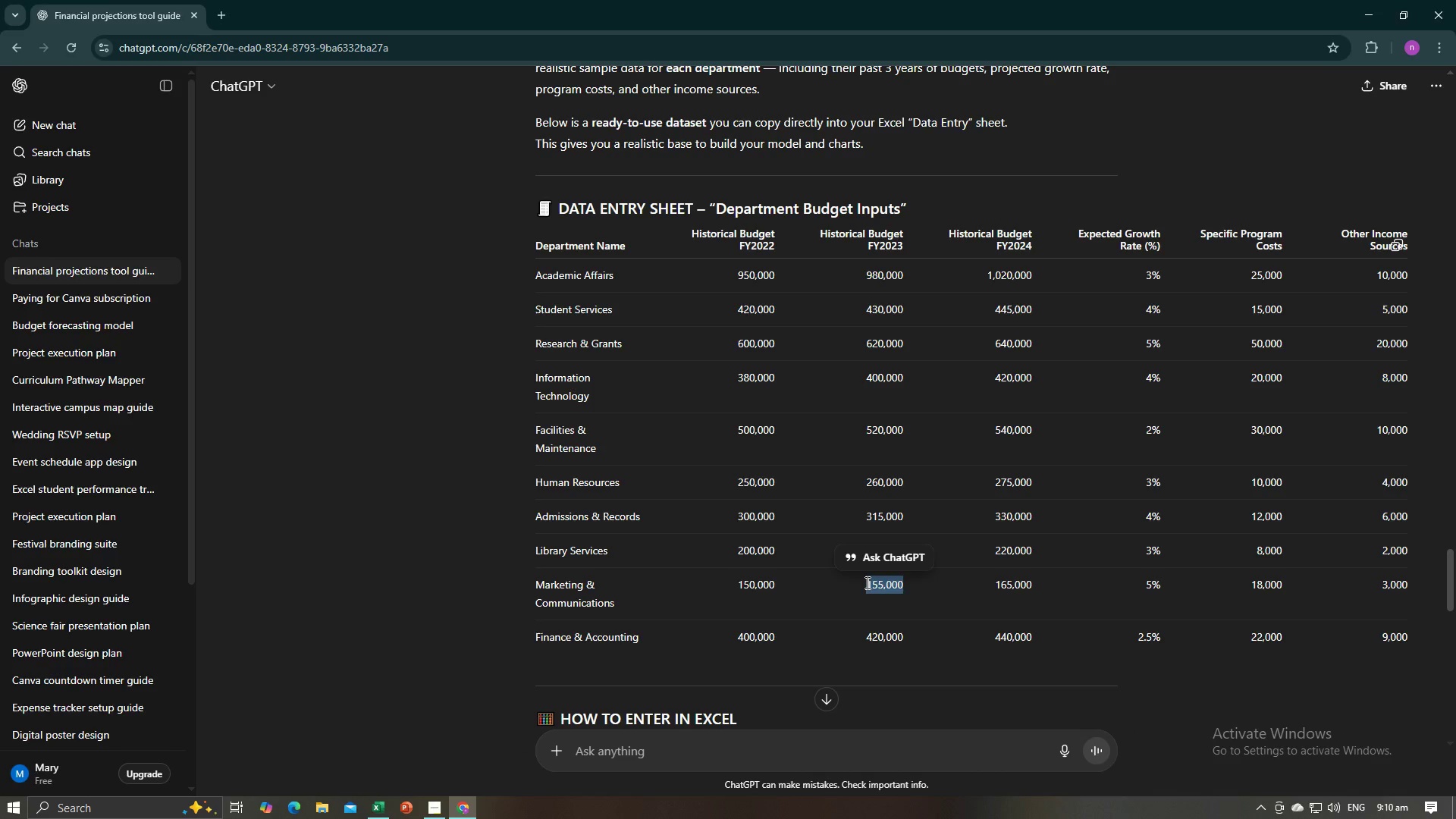 
key(Control+C)
 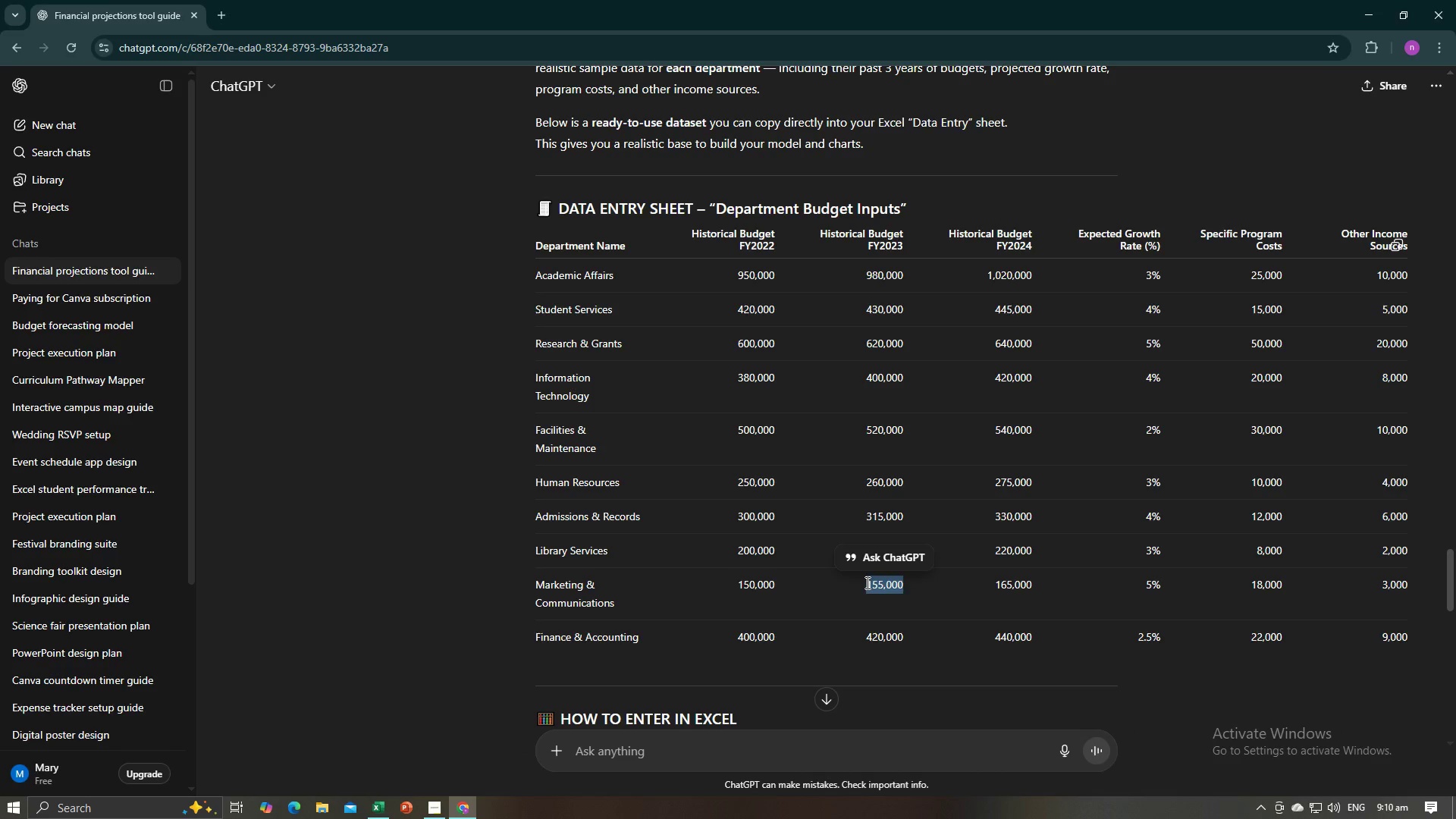 
key(Control+C)
 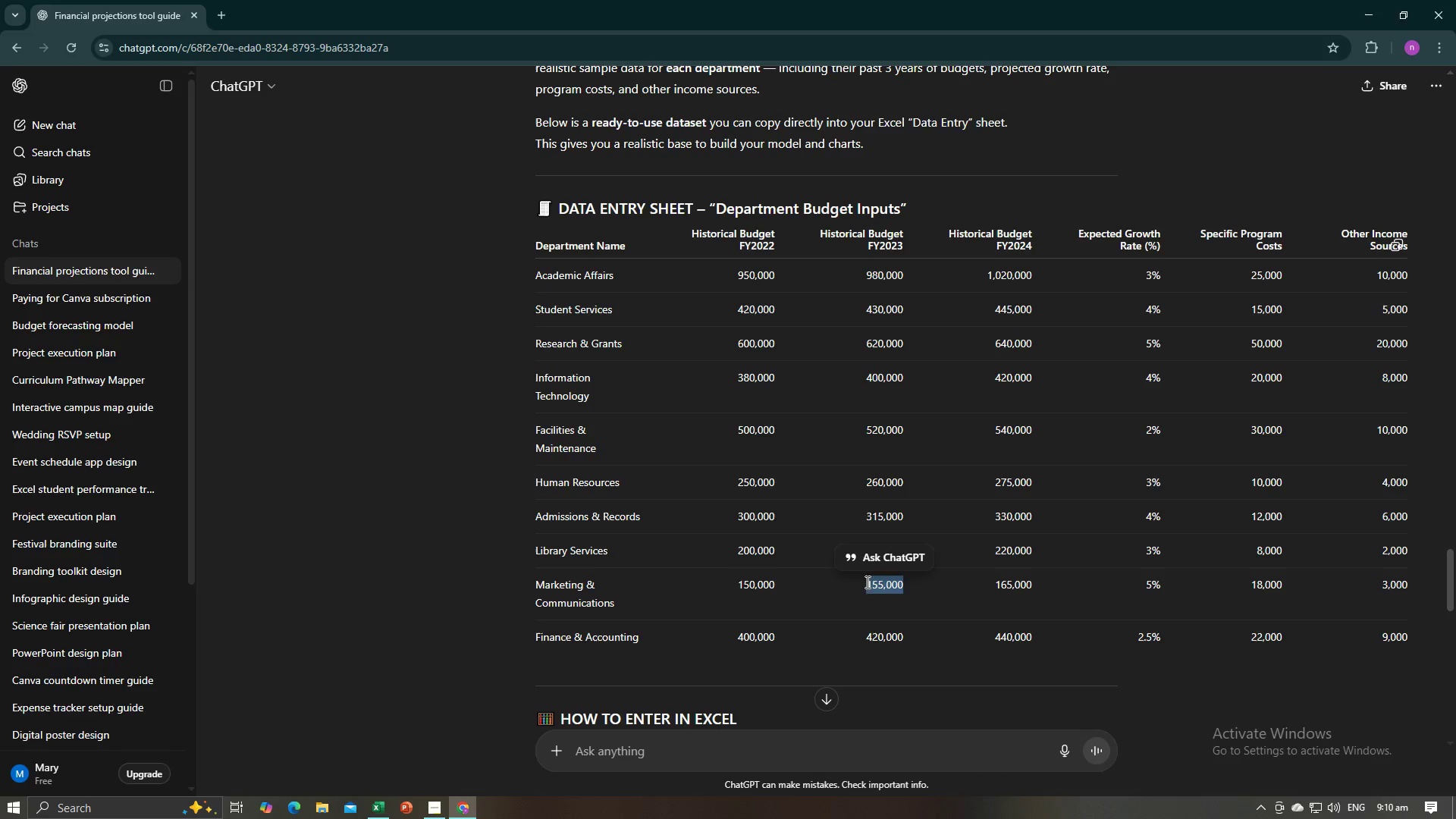 
key(Alt+AltLeft)
 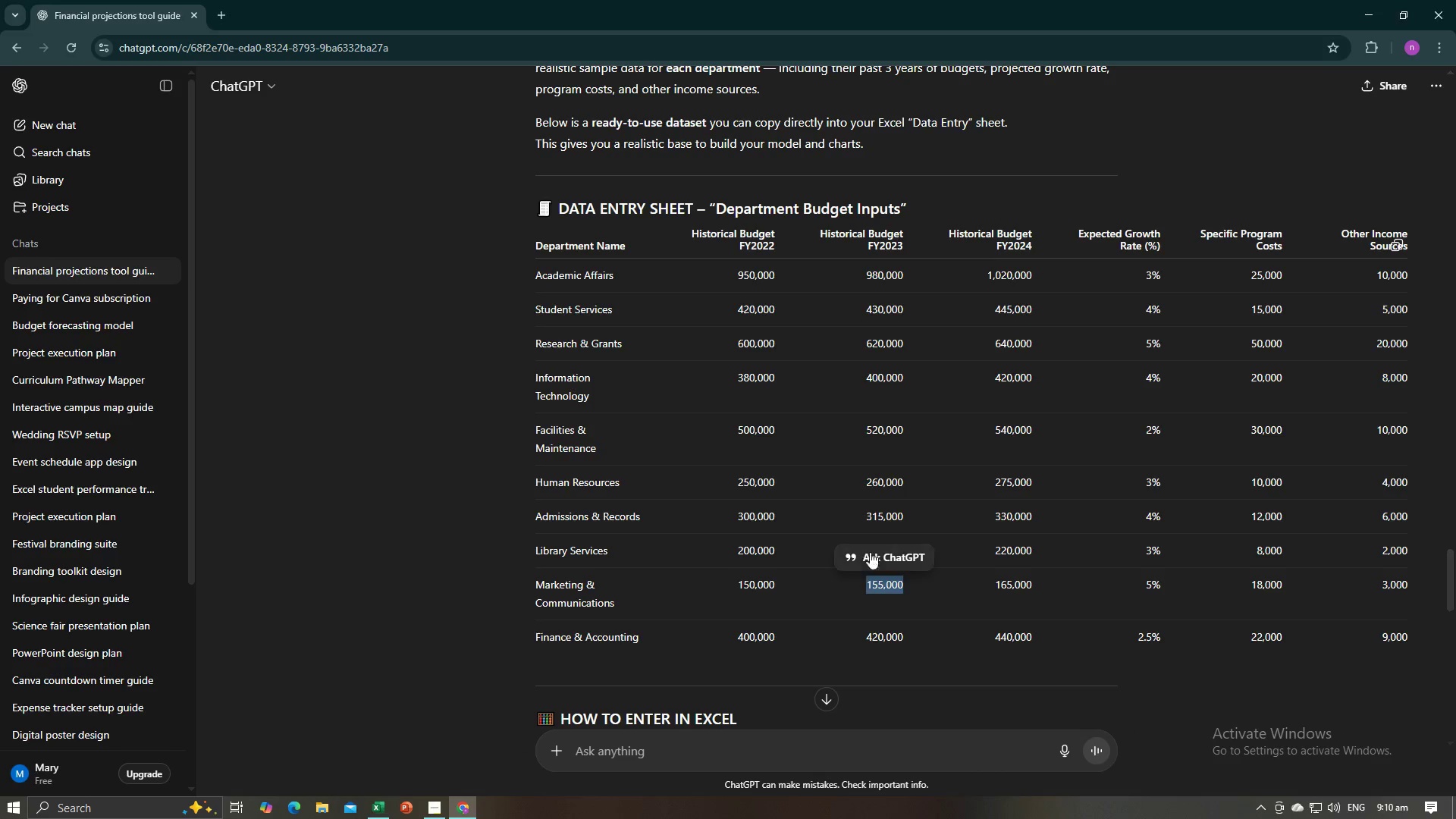 
key(Alt+Tab)
 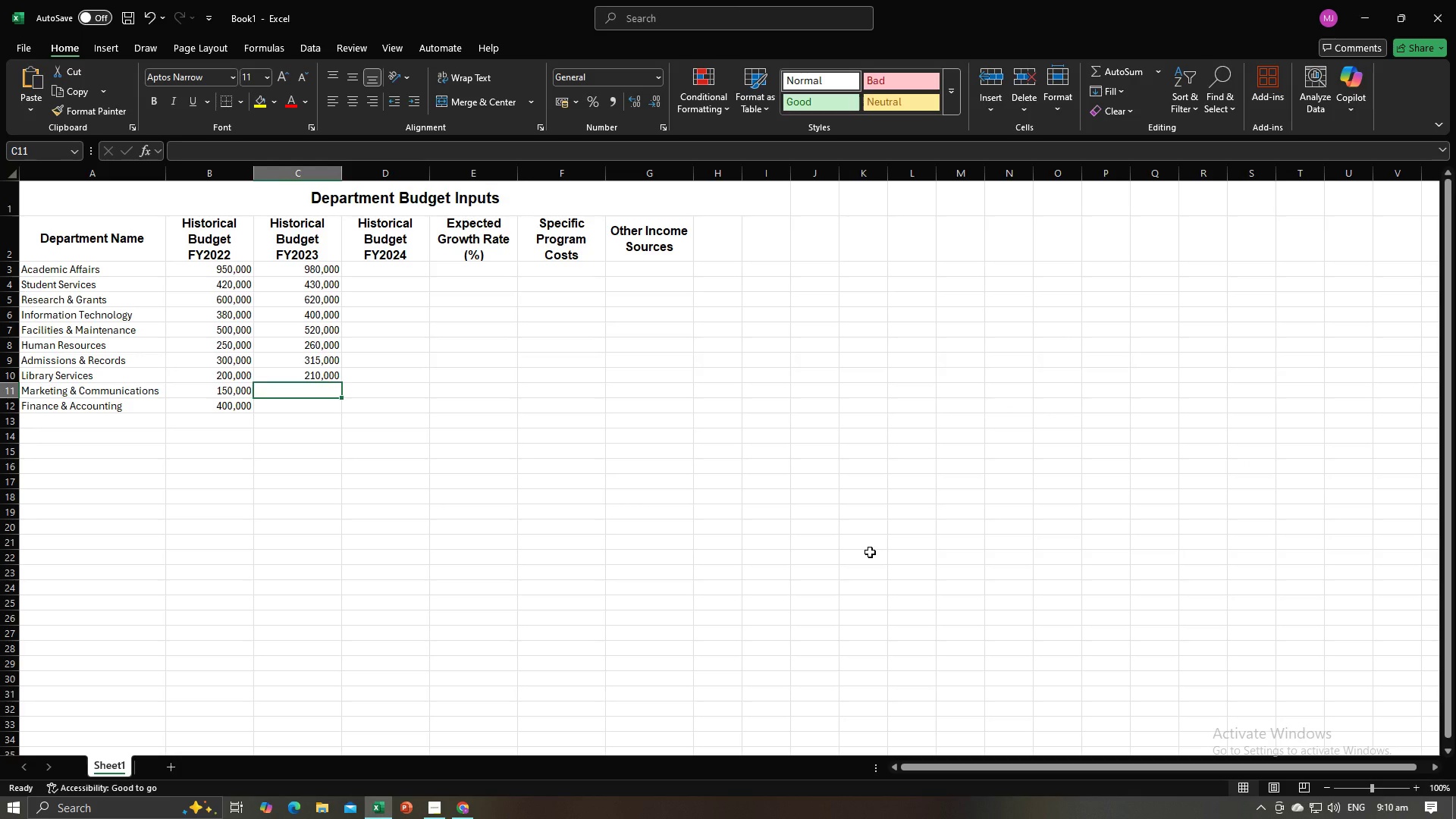 
key(Control+V)
 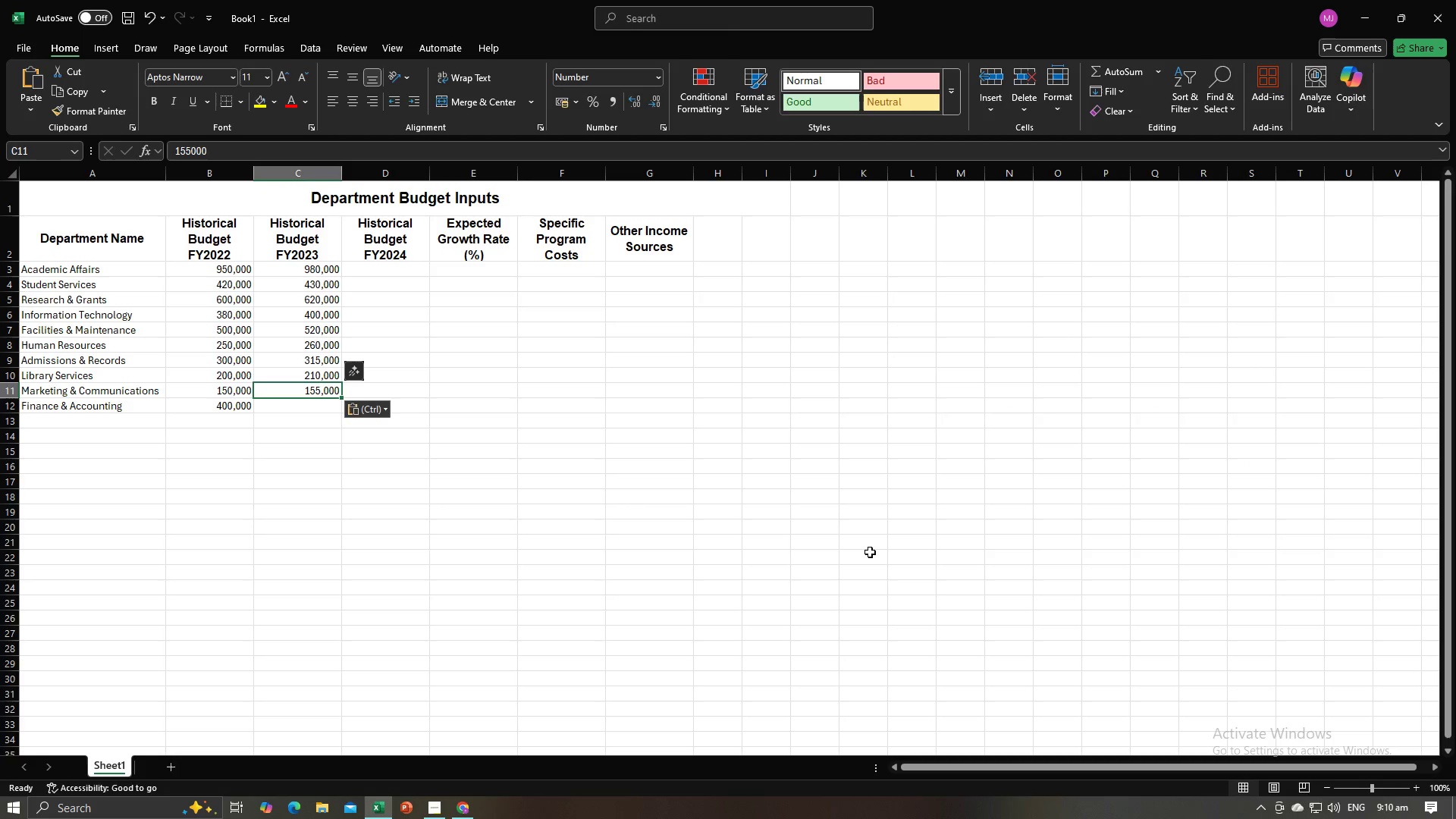 
key(NumpadEnter)
 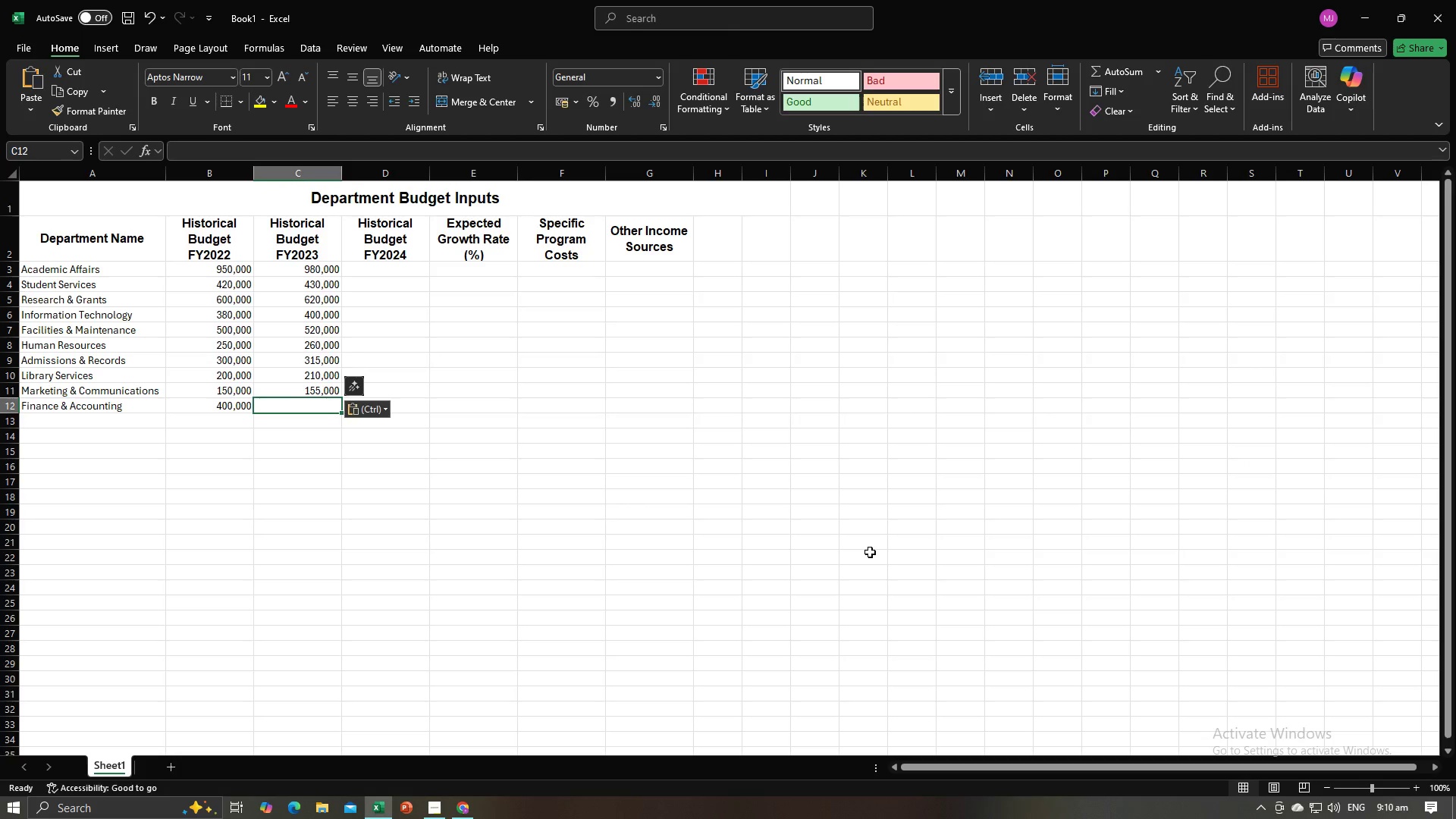 
key(Alt+AltLeft)
 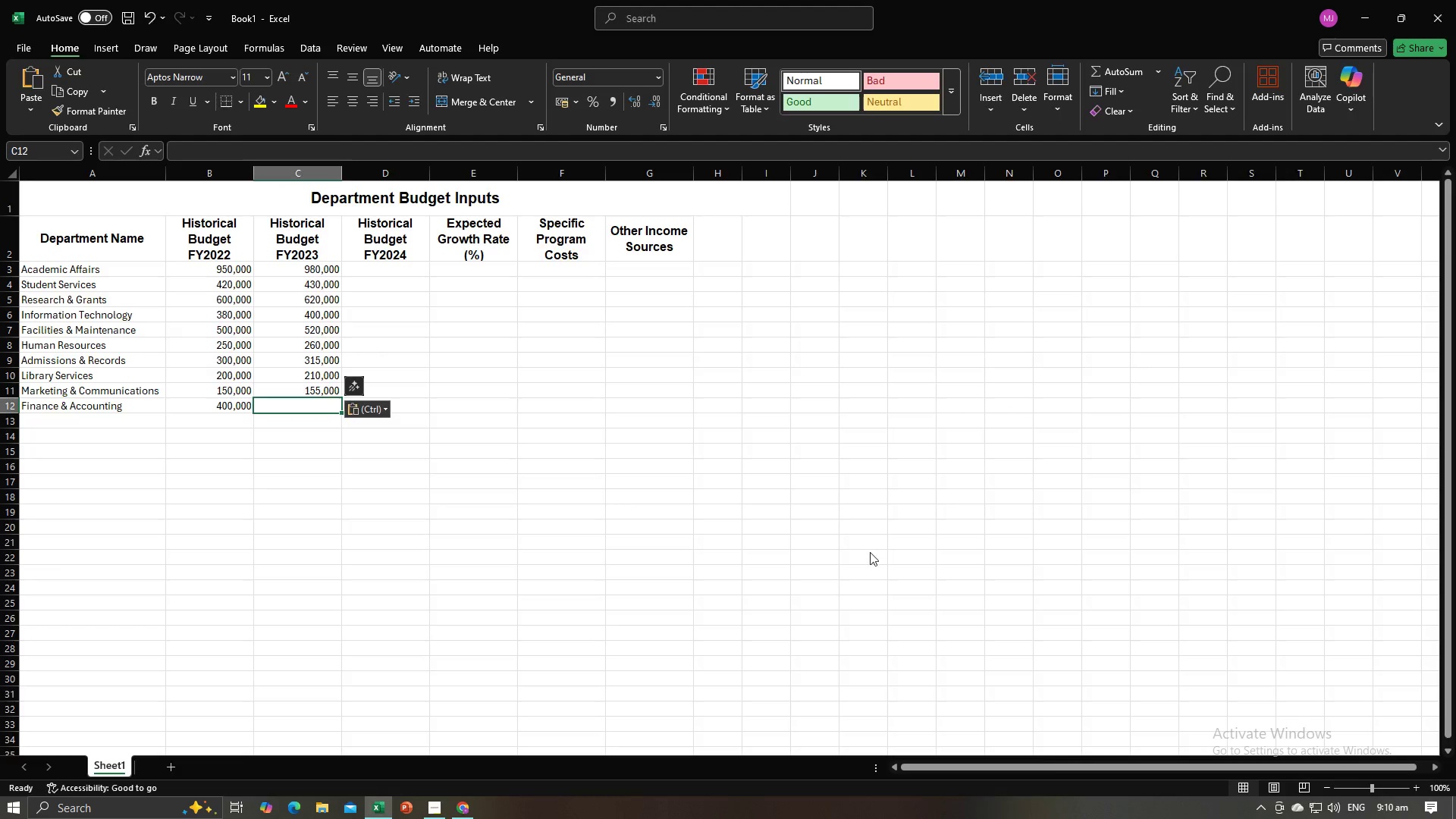 
key(Alt+Tab)
 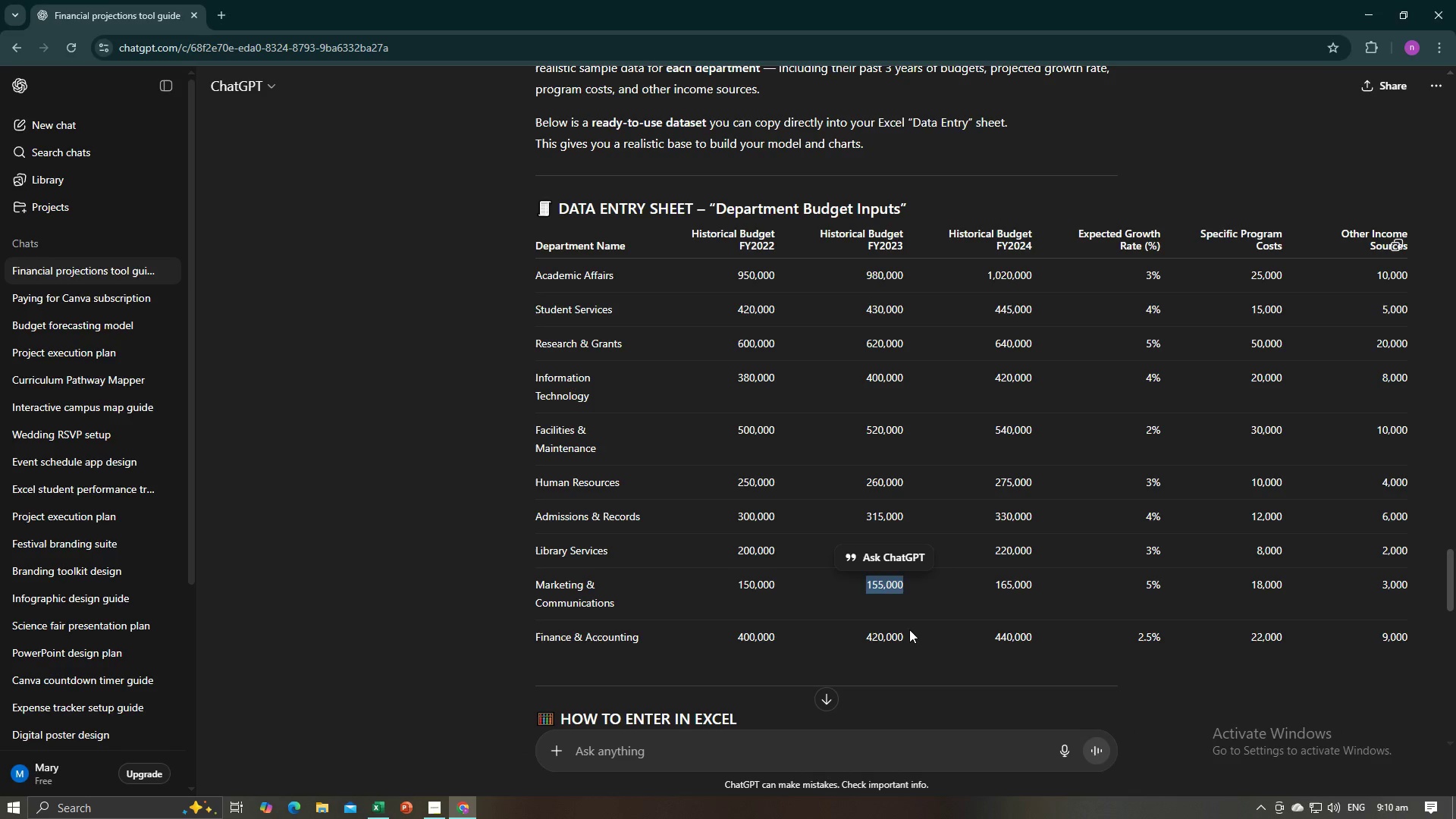 
left_click_drag(start_coordinate=[909, 636], to_coordinate=[865, 638])
 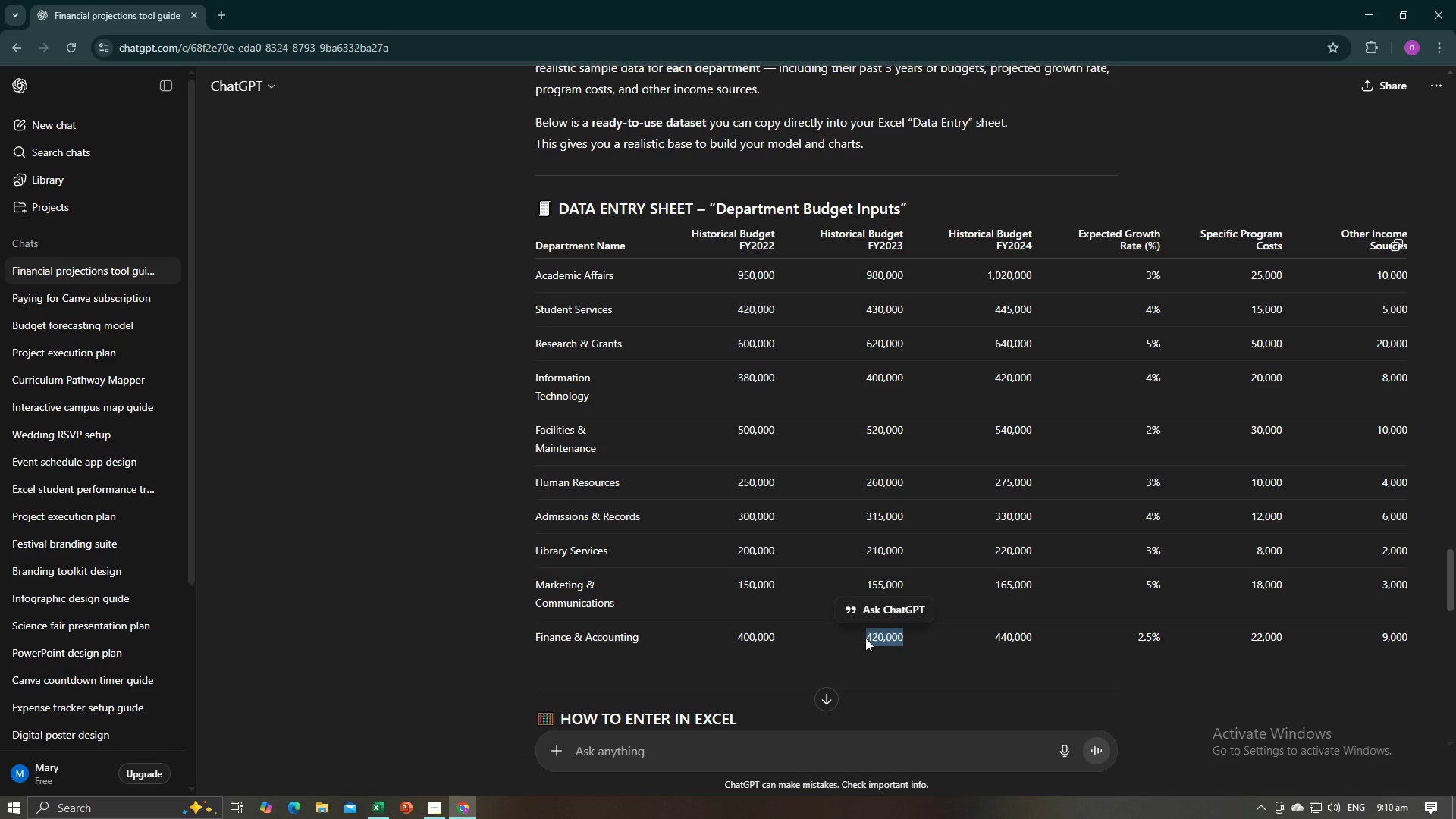 
key(Control+C)
 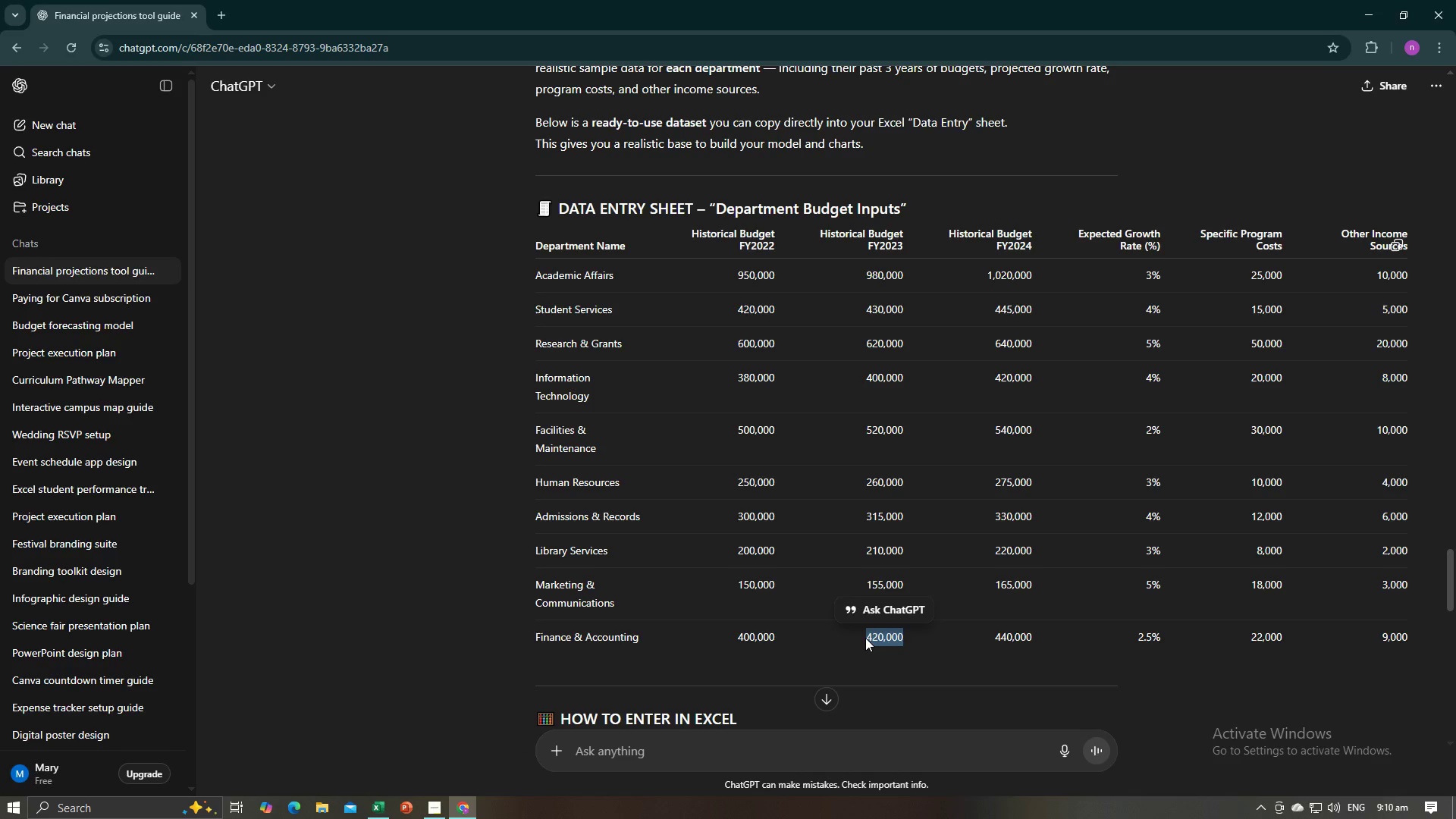 
key(Control+C)
 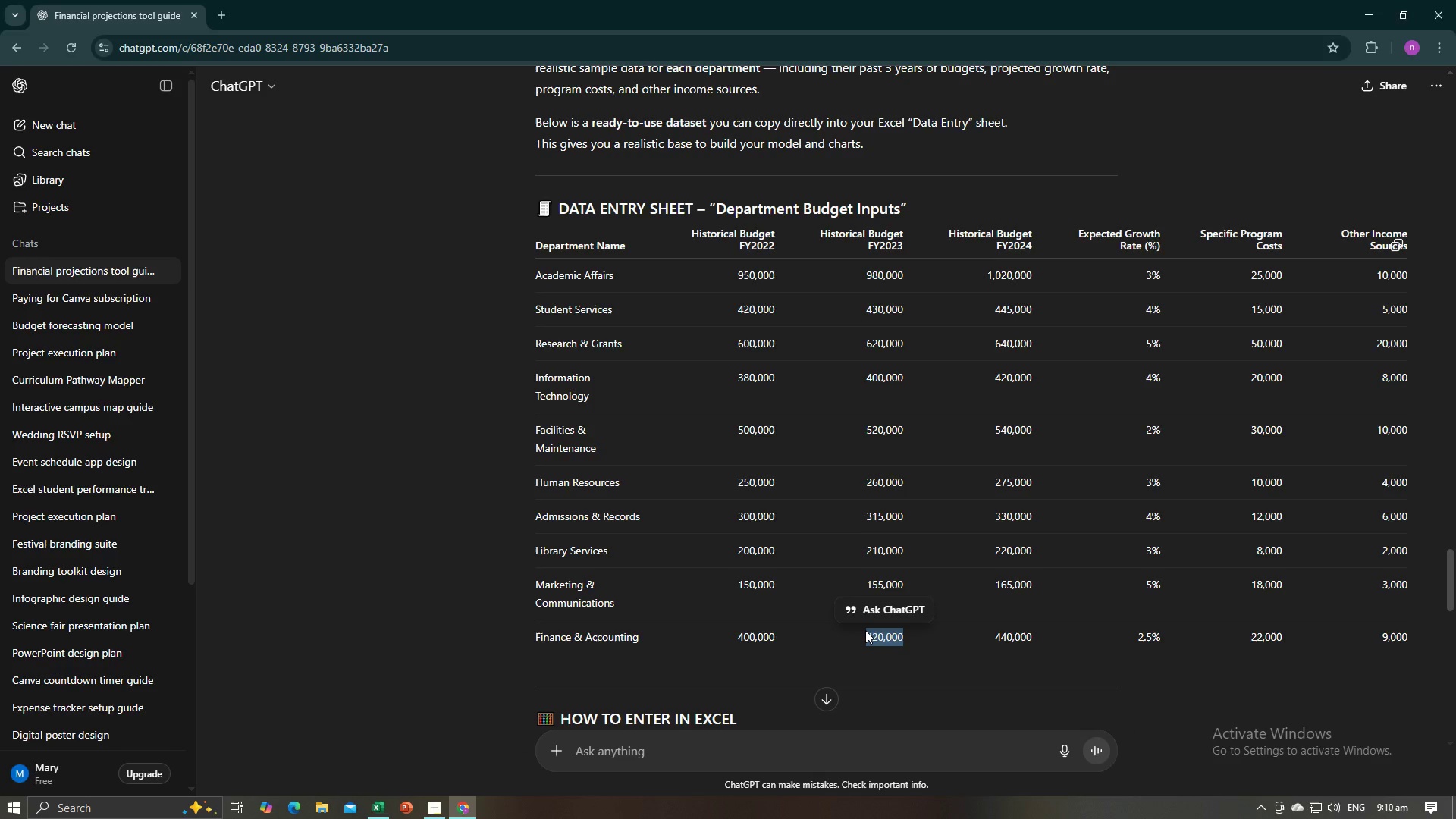 
key(Alt+AltLeft)
 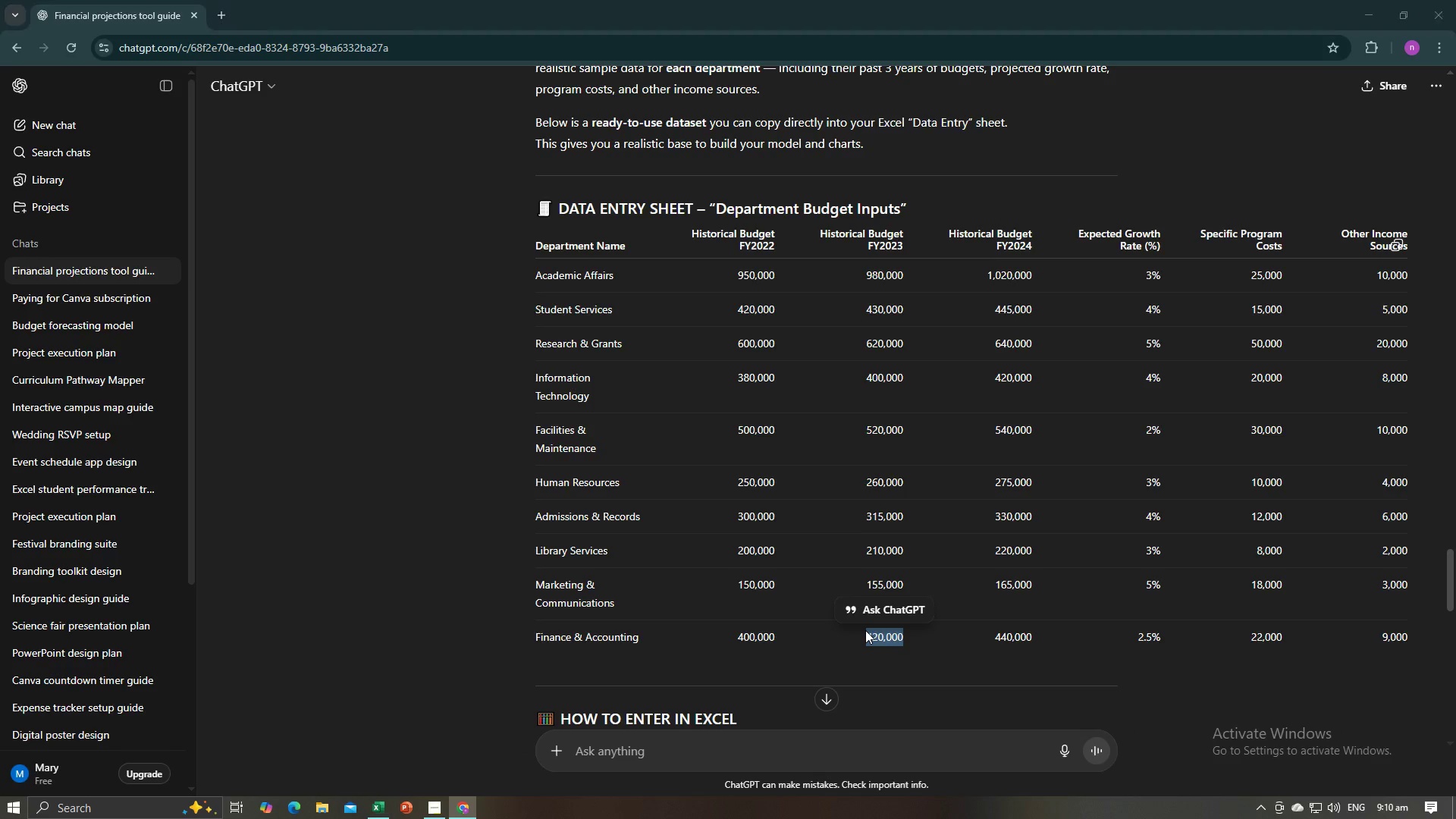 
key(Alt+Tab)
 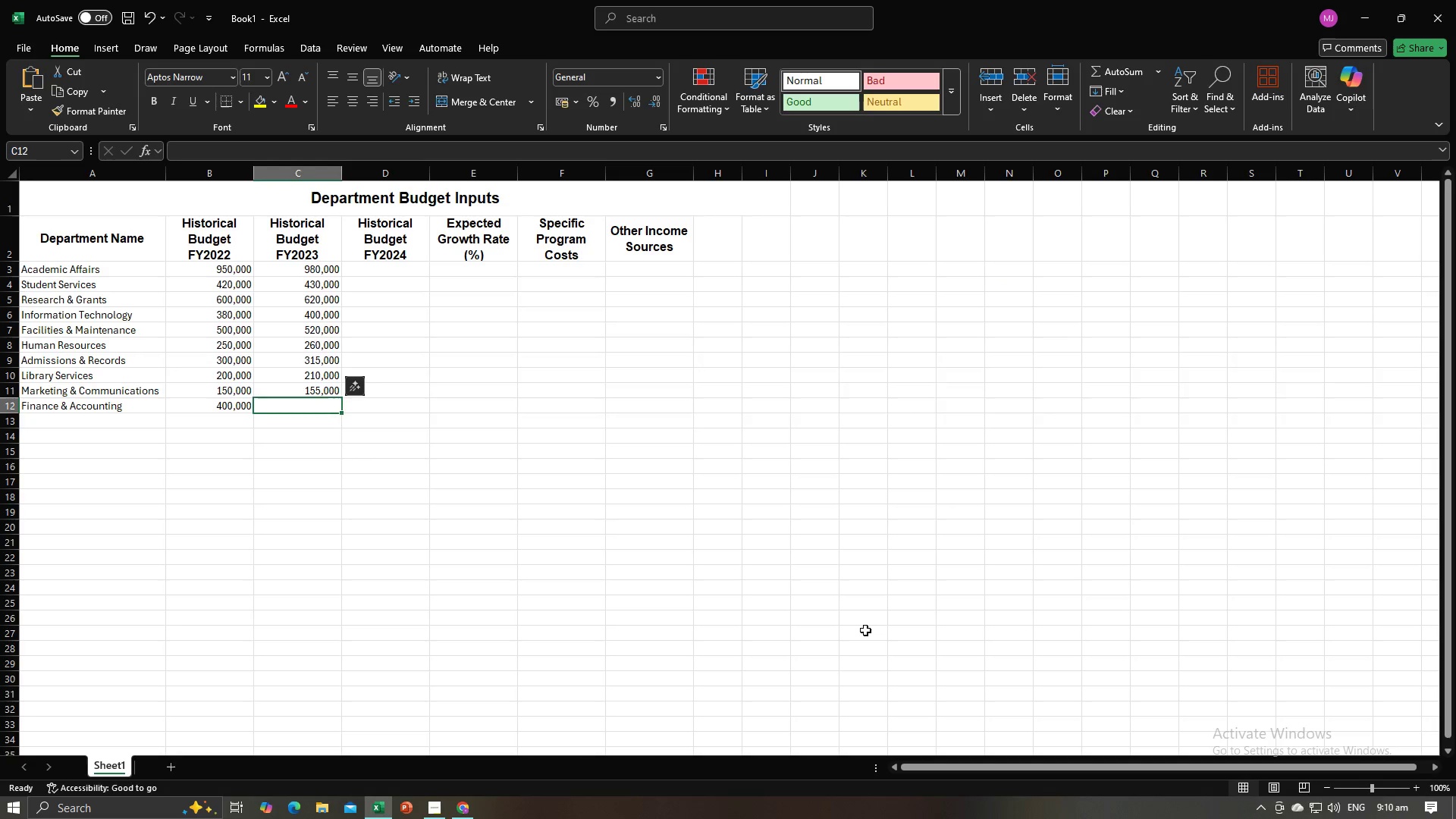 
key(Control+V)
 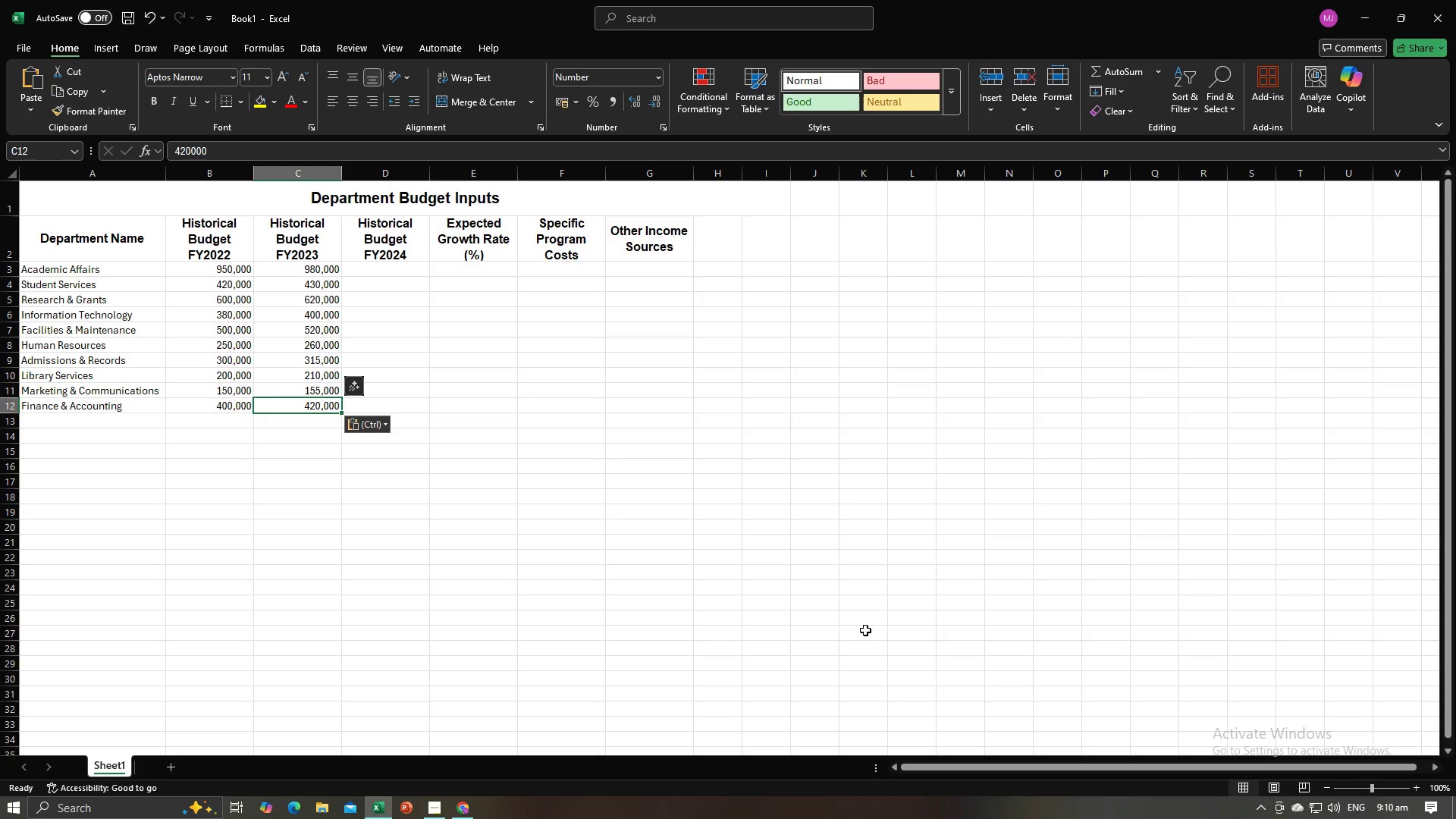 
key(NumpadEnter)
 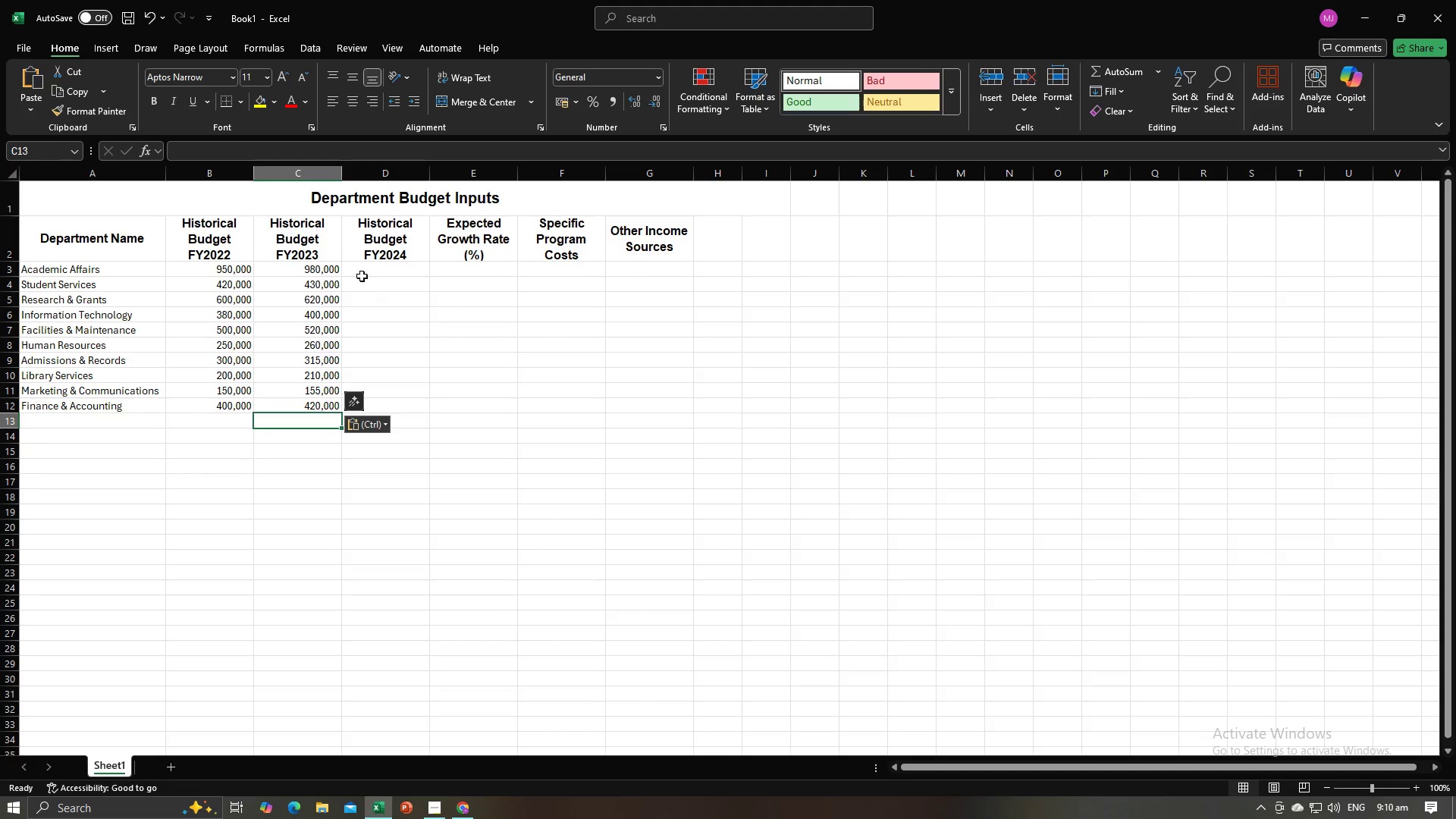 
left_click([368, 273])
 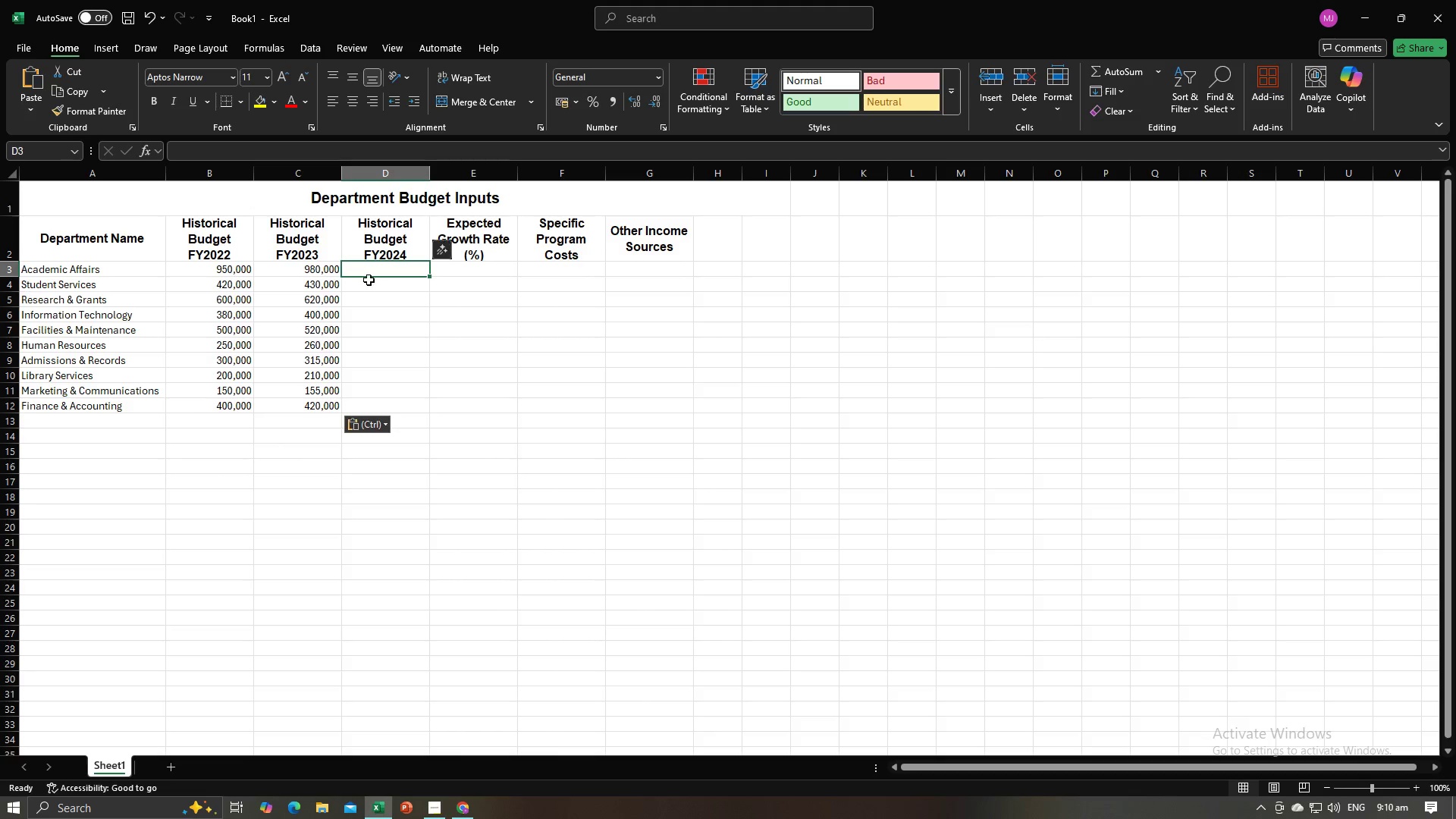 
key(Alt+AltLeft)
 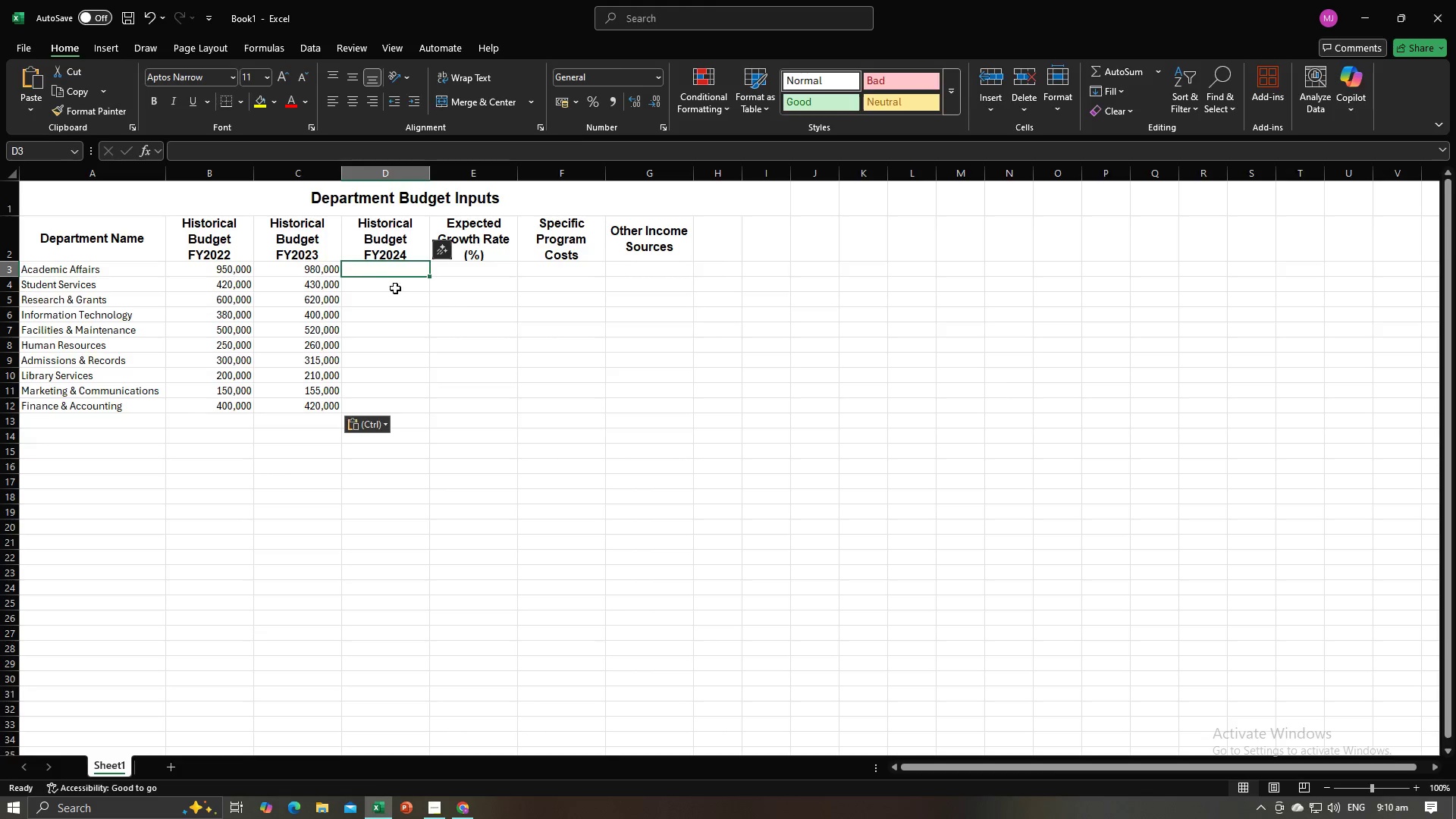 
key(Alt+Tab)
 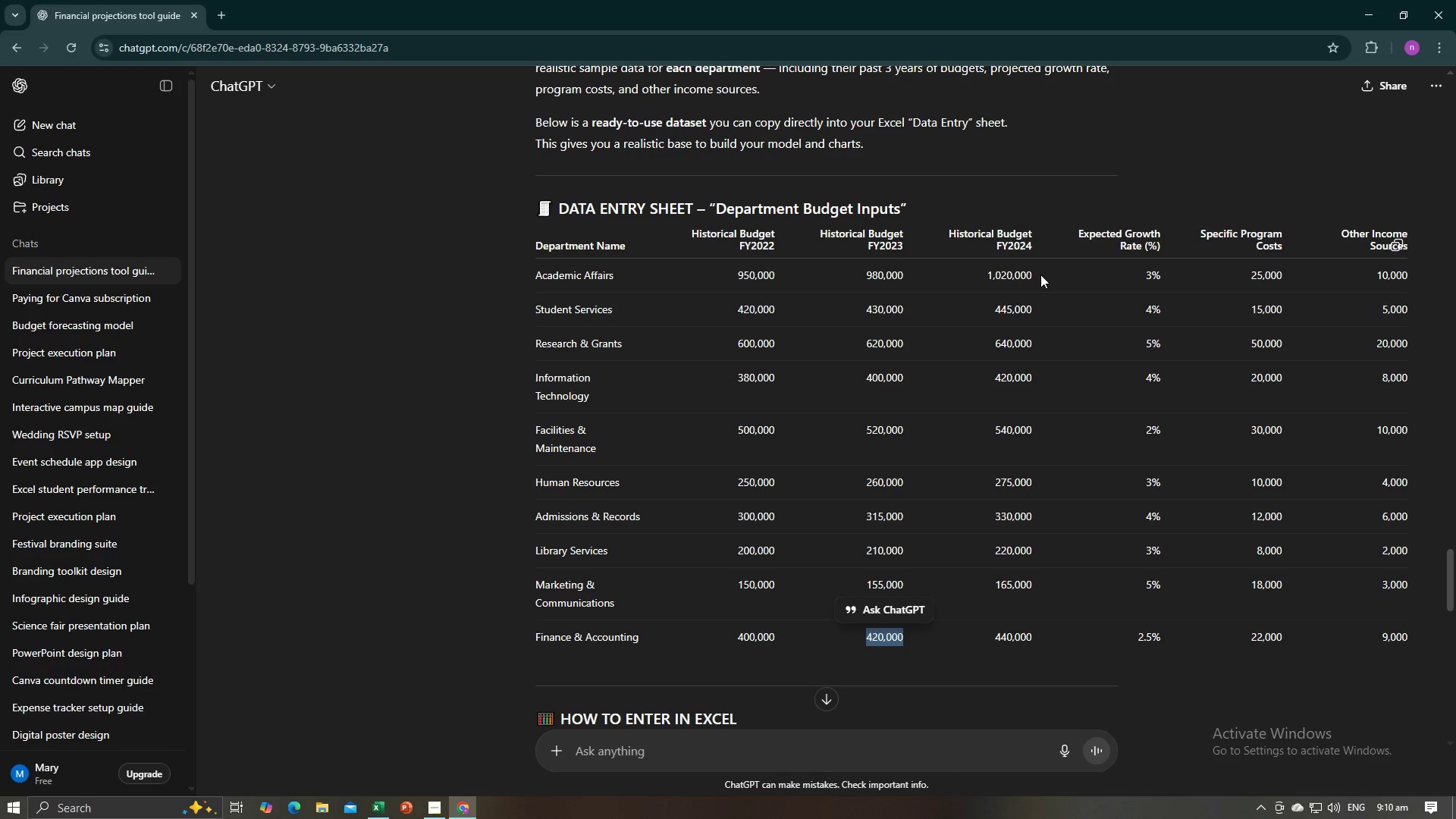 
left_click_drag(start_coordinate=[1037, 275], to_coordinate=[988, 275])
 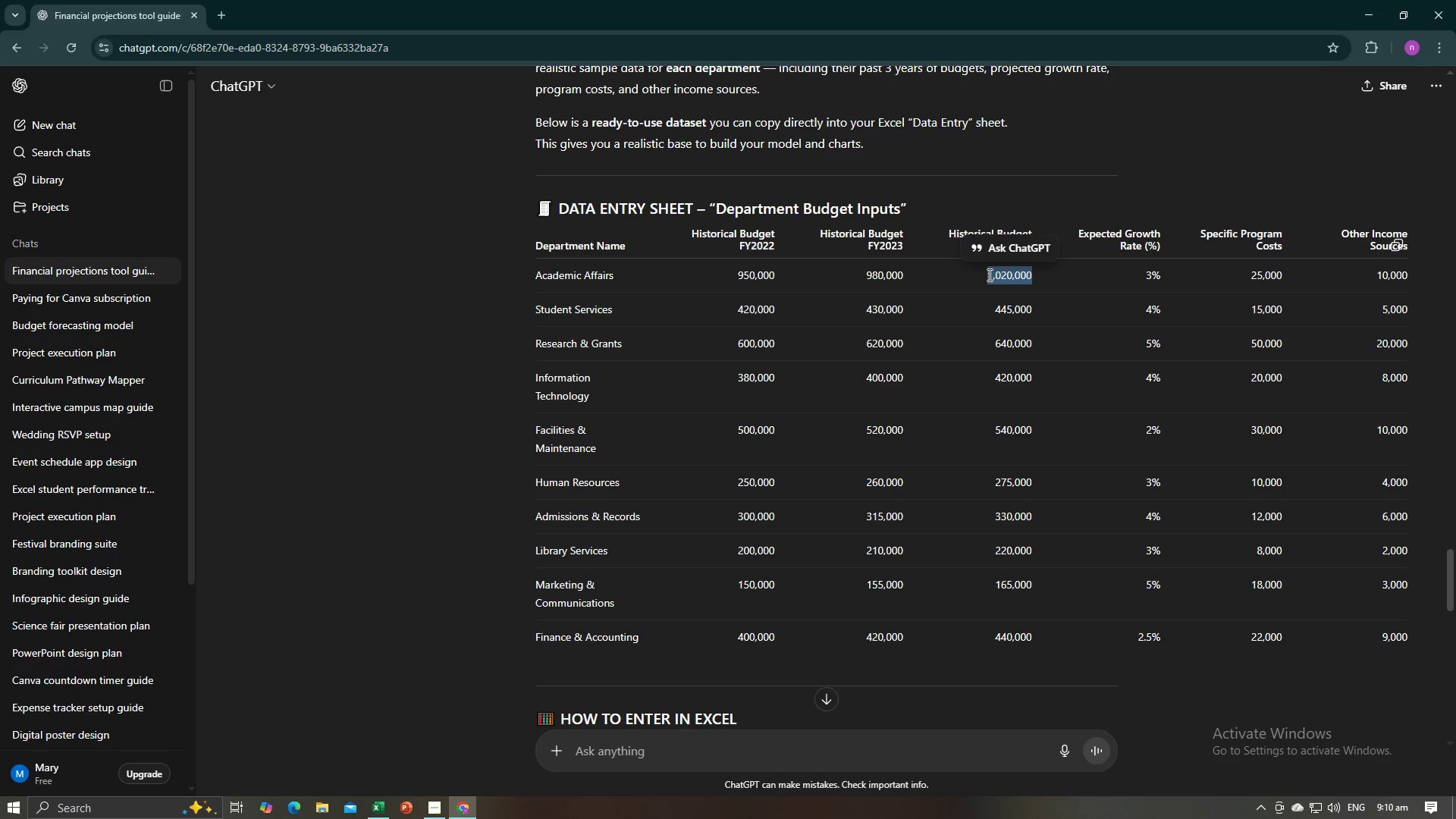 
key(Control+C)
 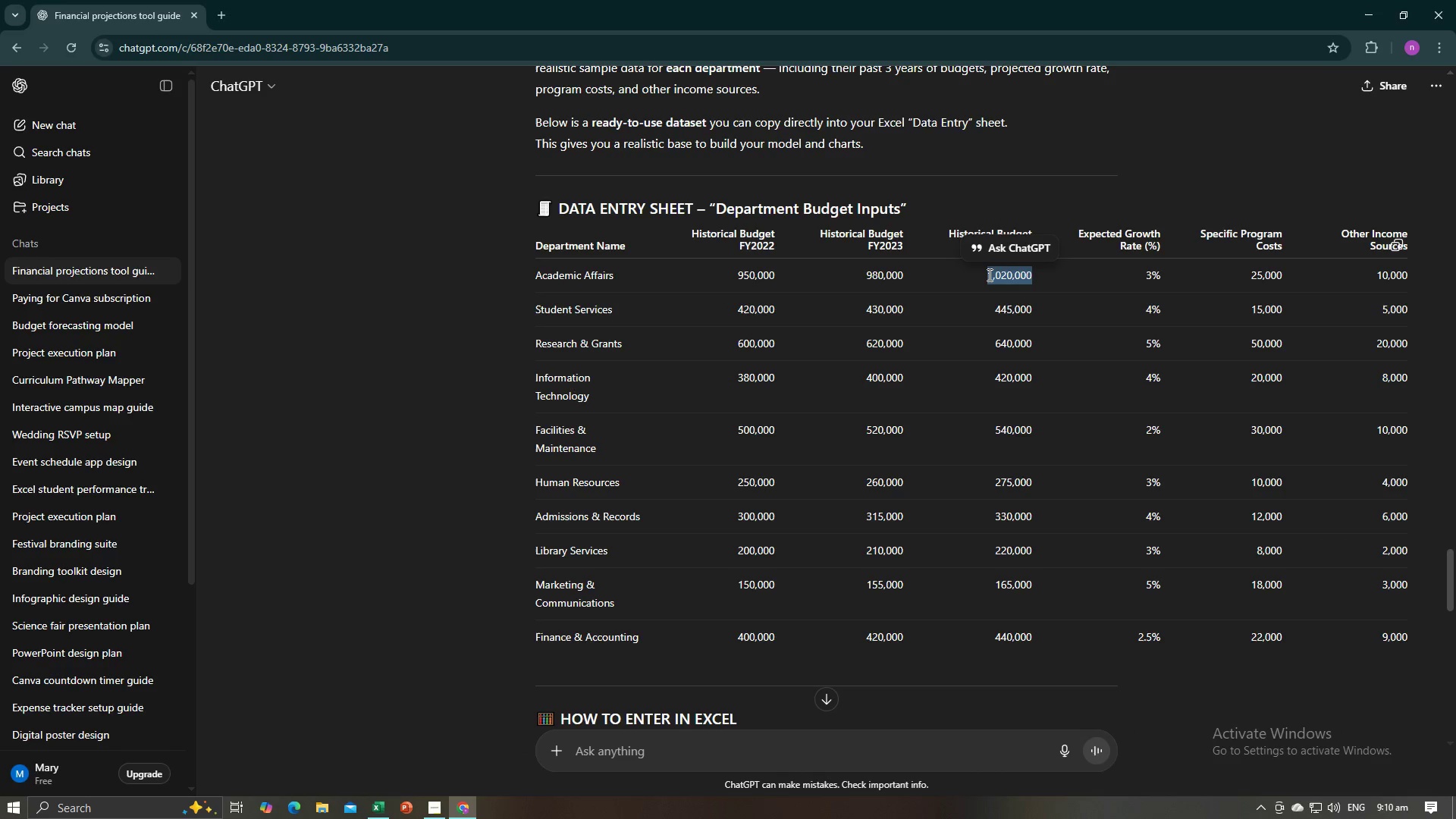 
key(Control+C)
 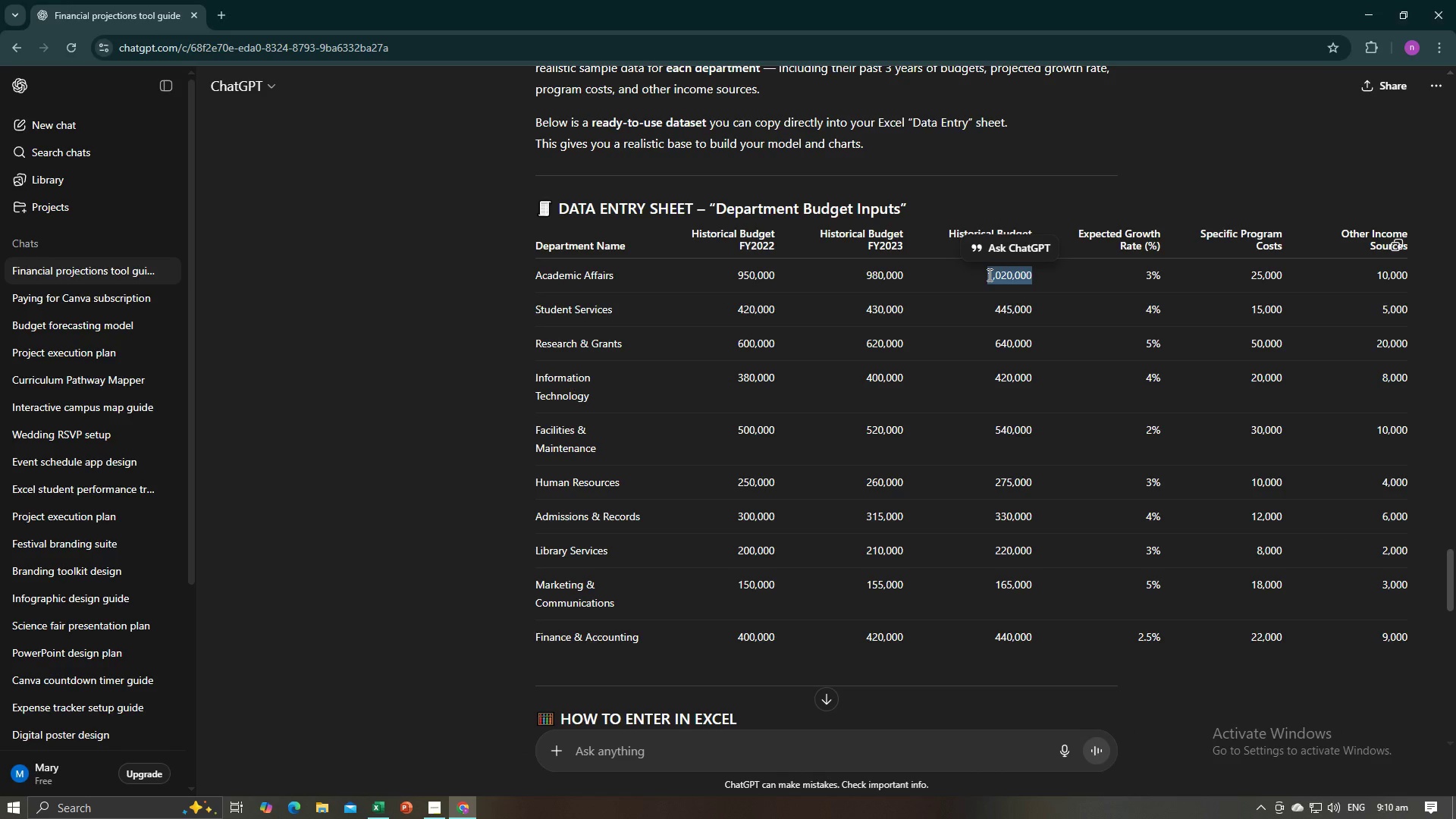 
key(Alt+AltLeft)
 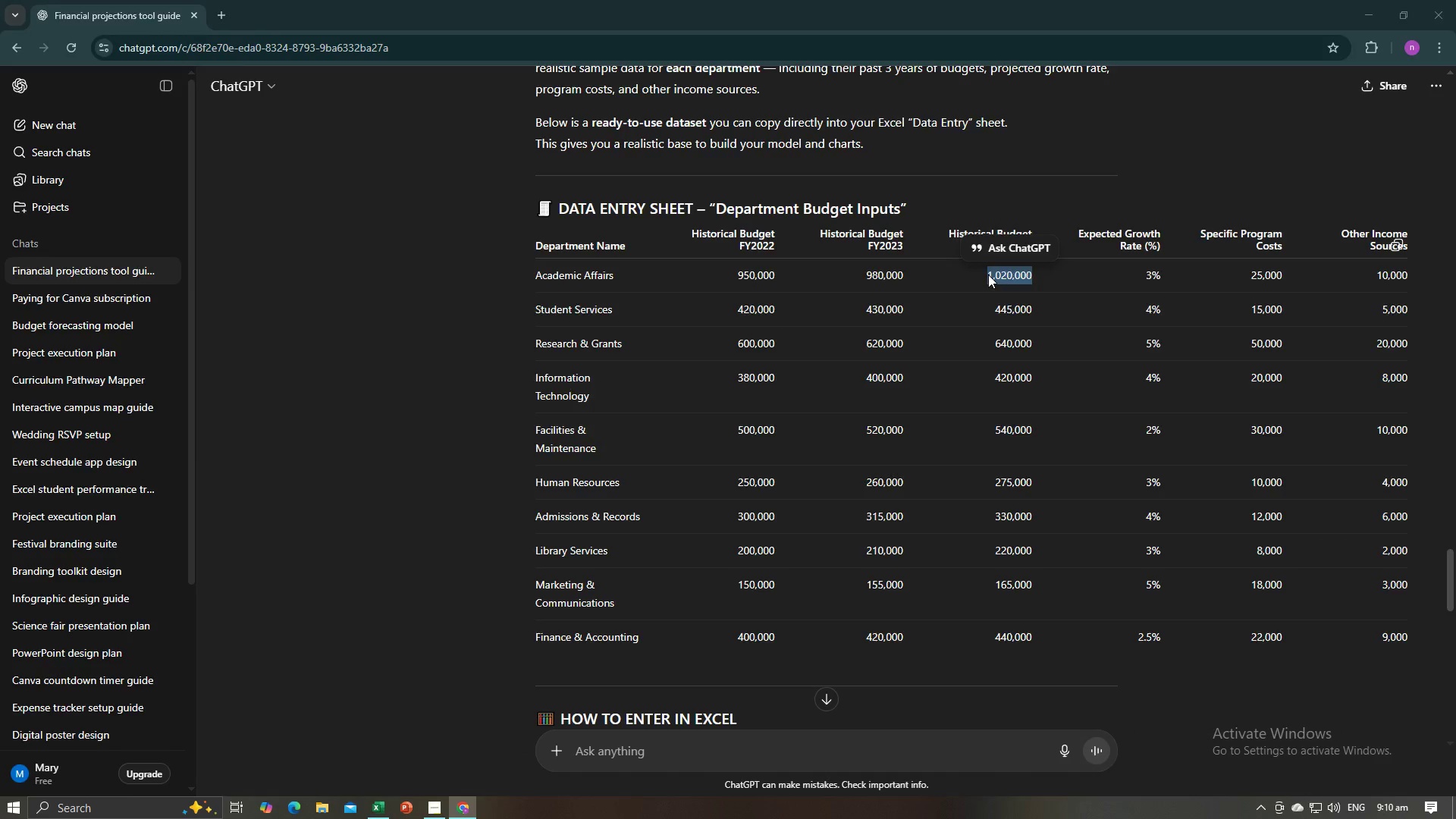 
key(Alt+Tab)
 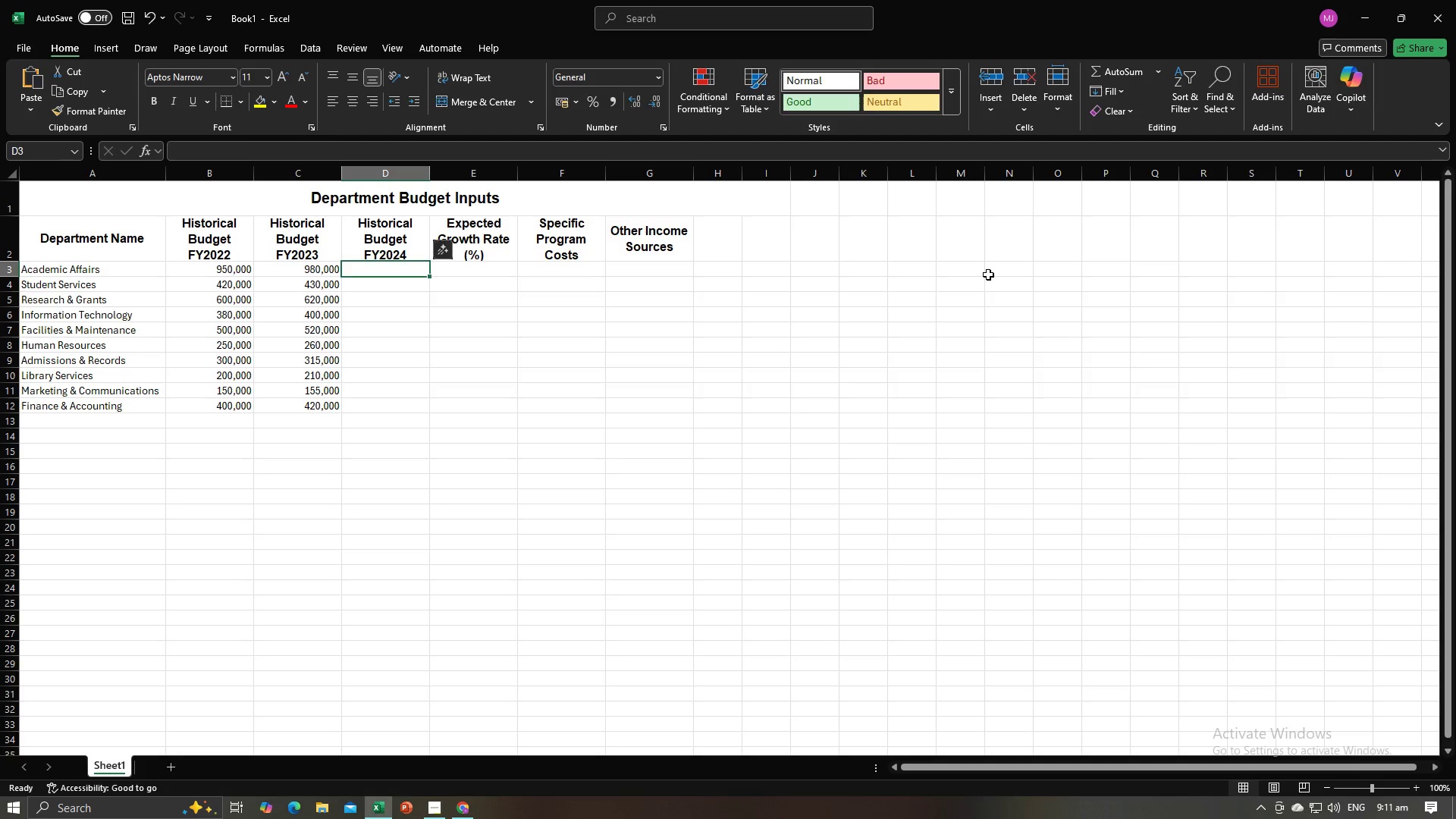 
key(Control+V)
 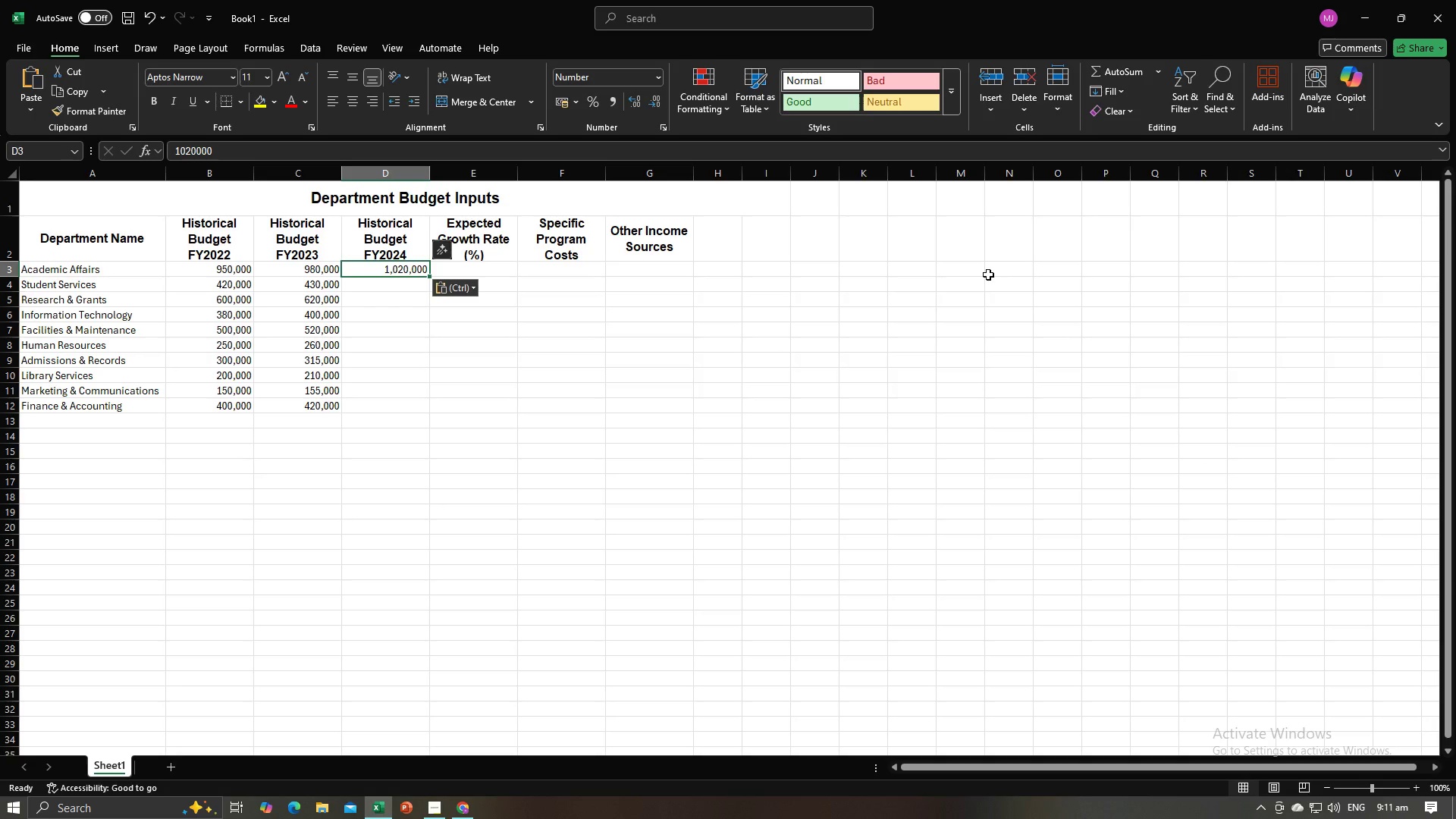 
key(NumpadEnter)
 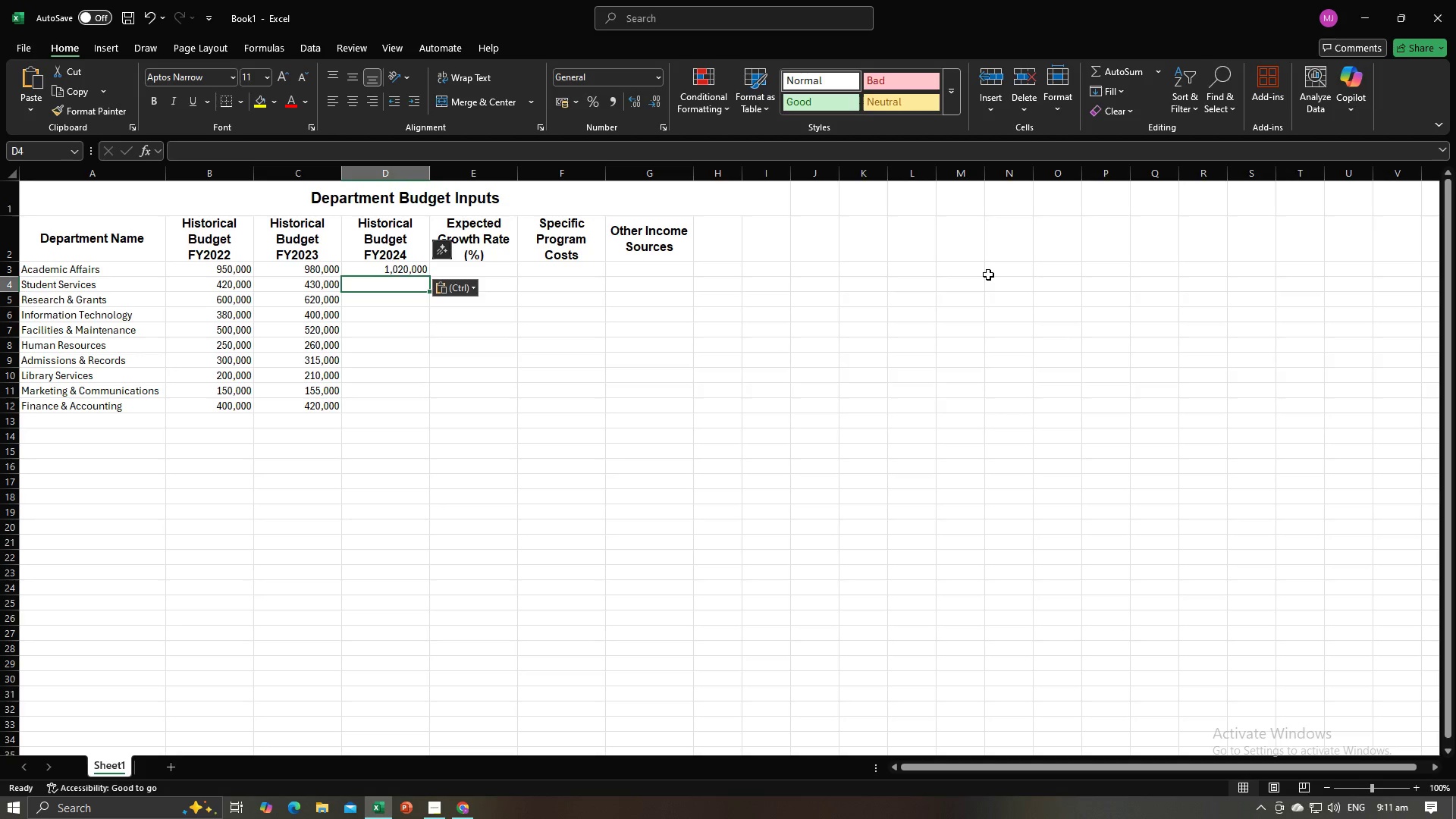 
key(Alt+AltLeft)
 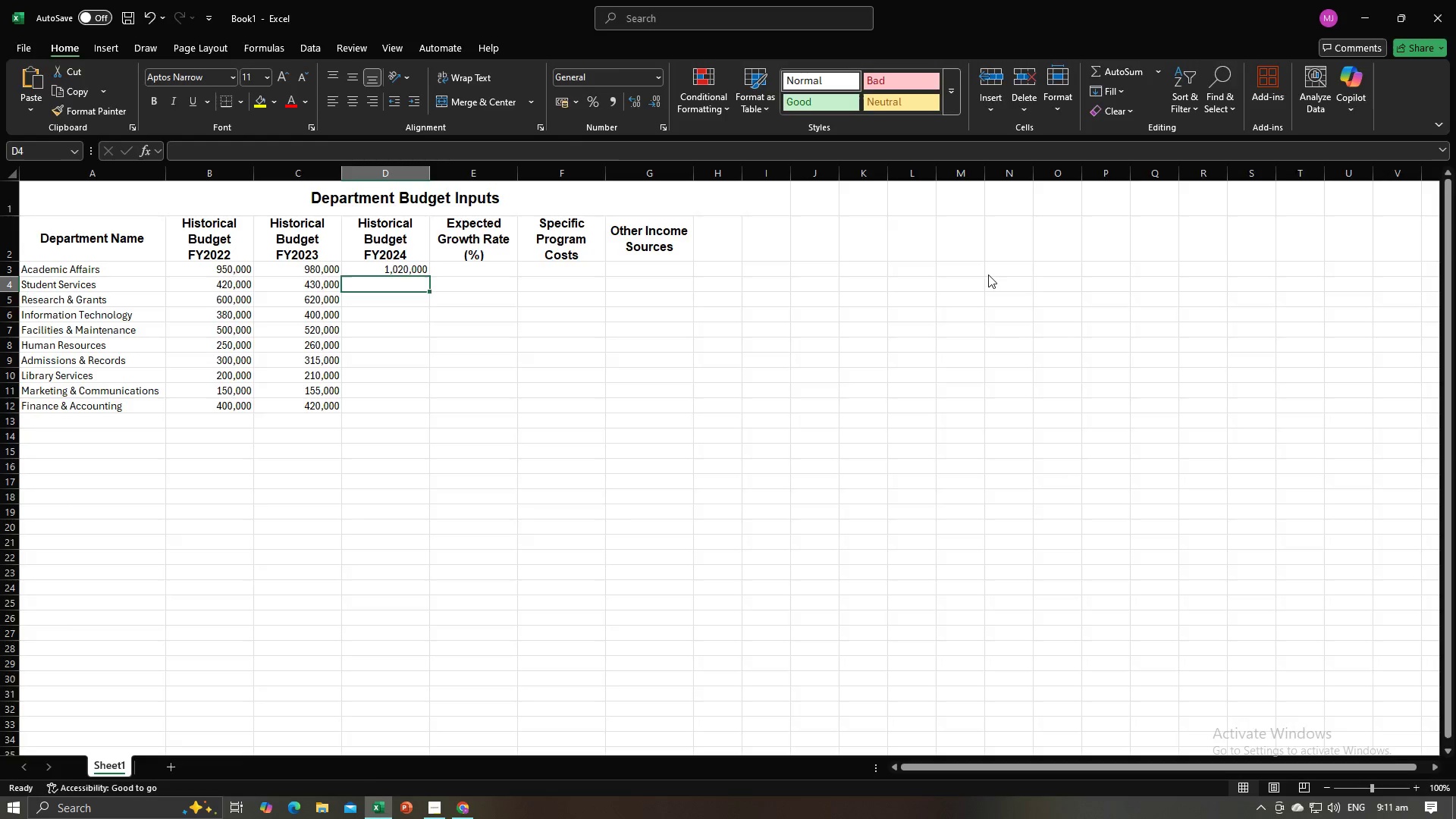 
key(Alt+Tab)
 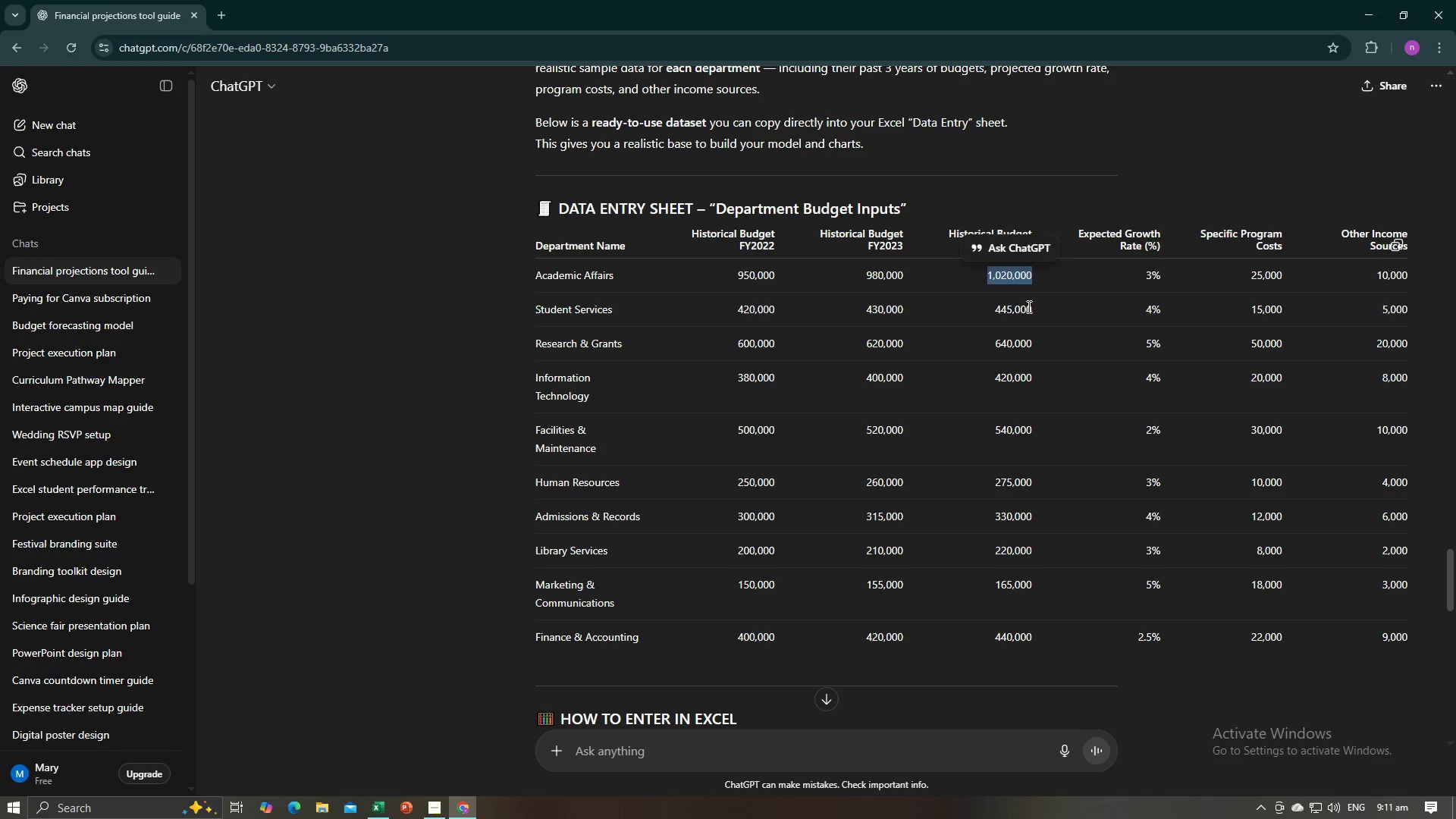 
left_click([1028, 306])
 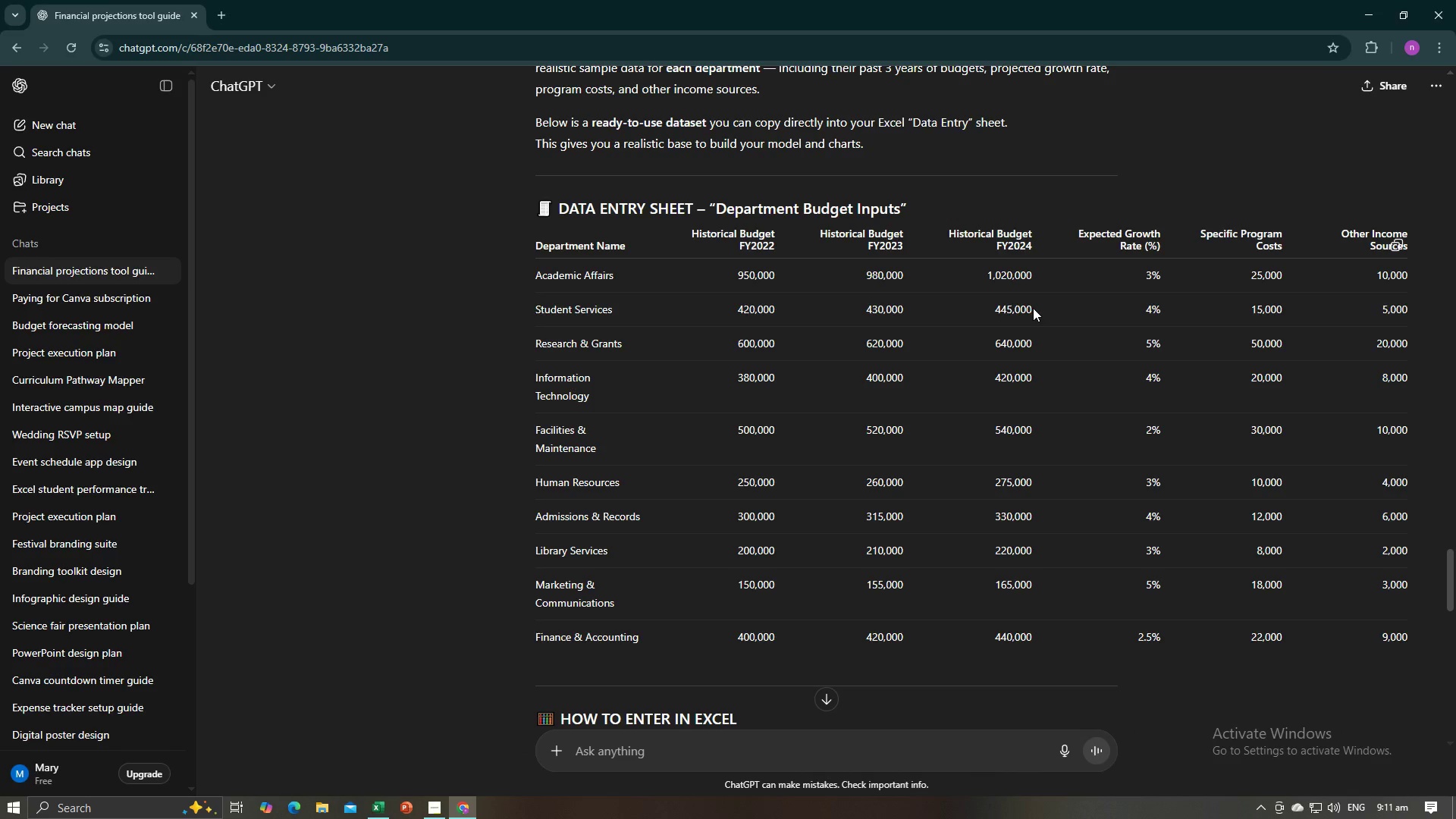 
left_click_drag(start_coordinate=[1033, 308], to_coordinate=[993, 308])
 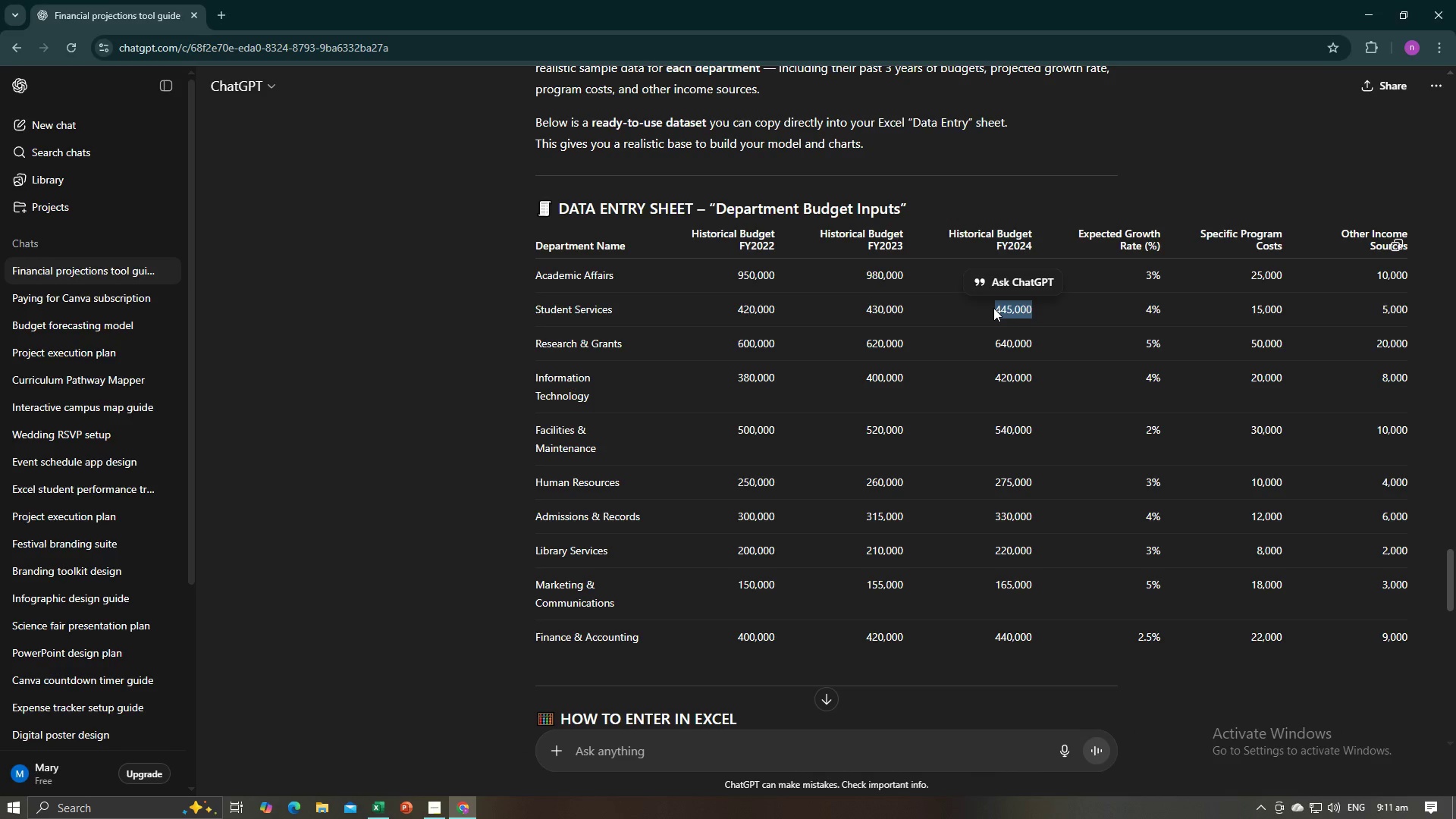 
key(Control+C)
 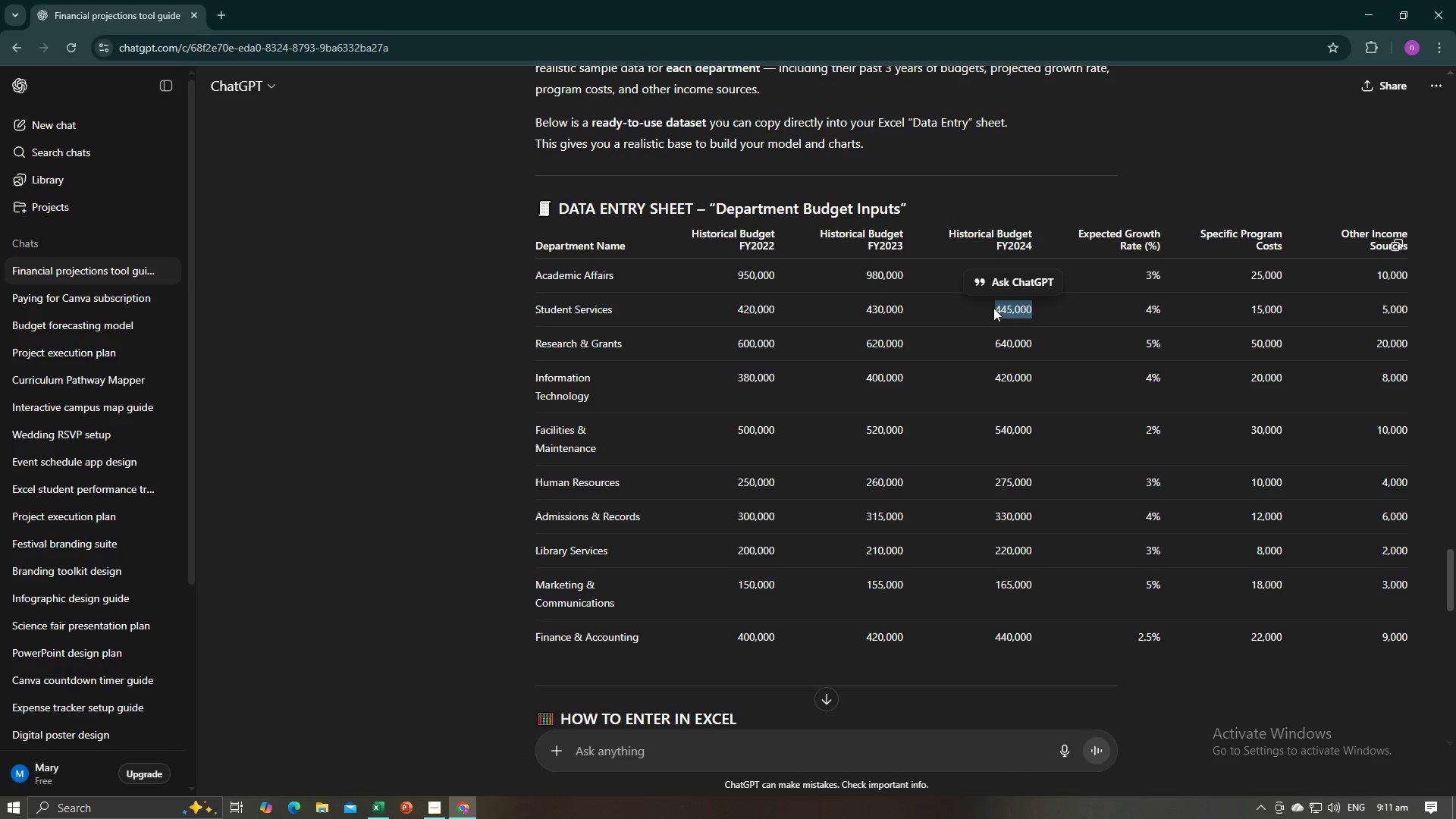 
key(Control+C)
 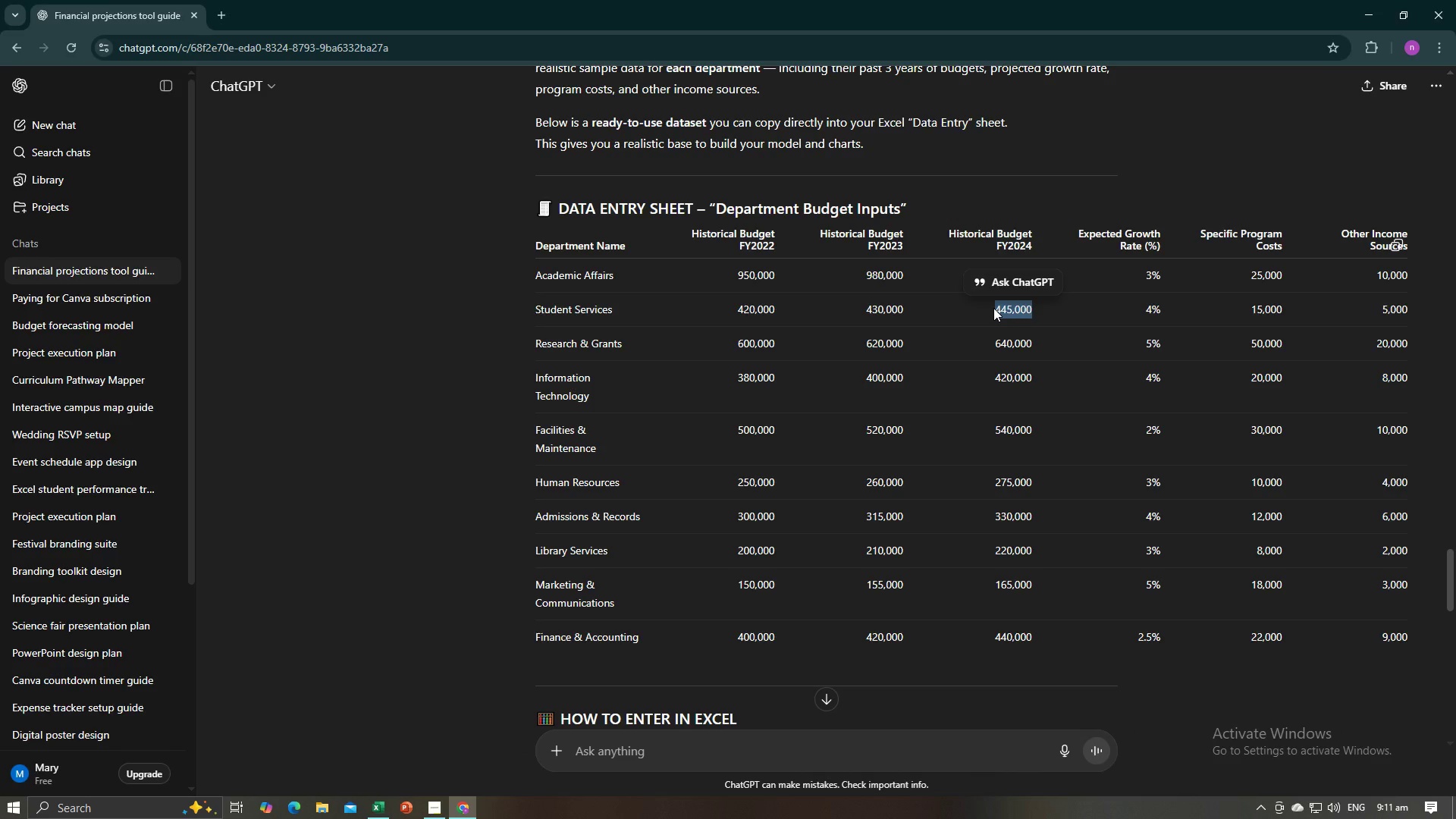 
key(Alt+AltLeft)
 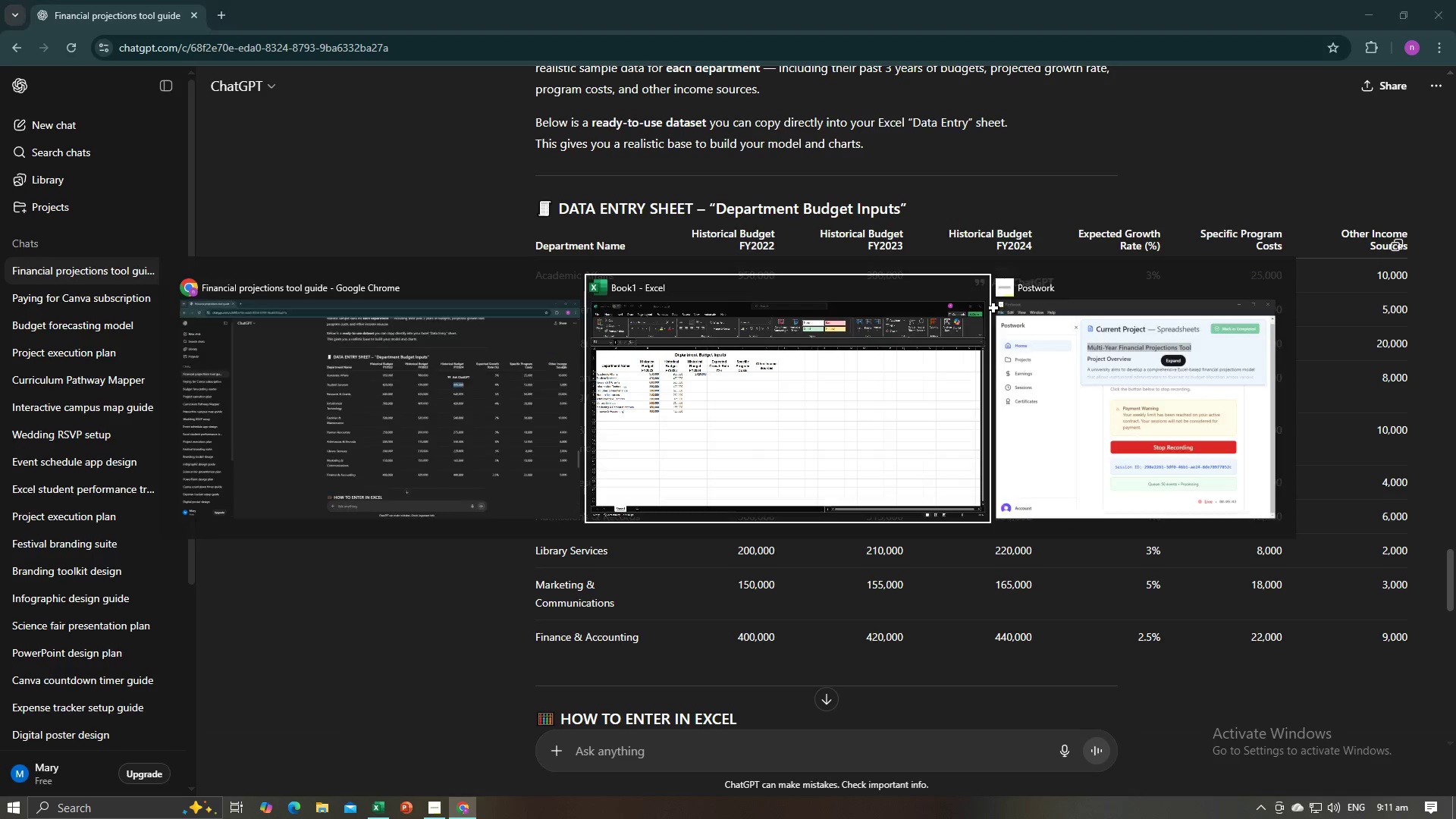 
key(Alt+Tab)
 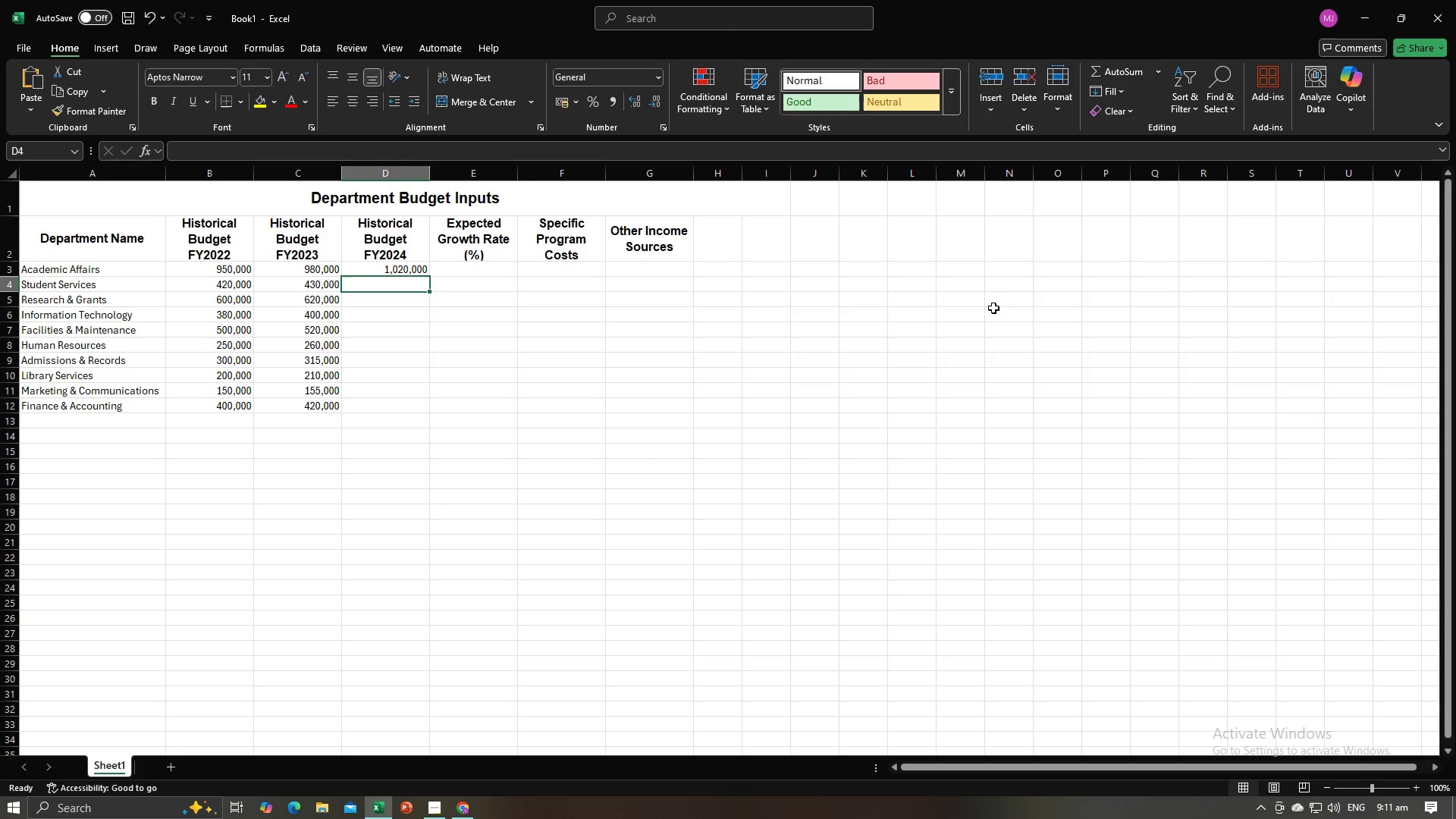 
key(Control+V)
 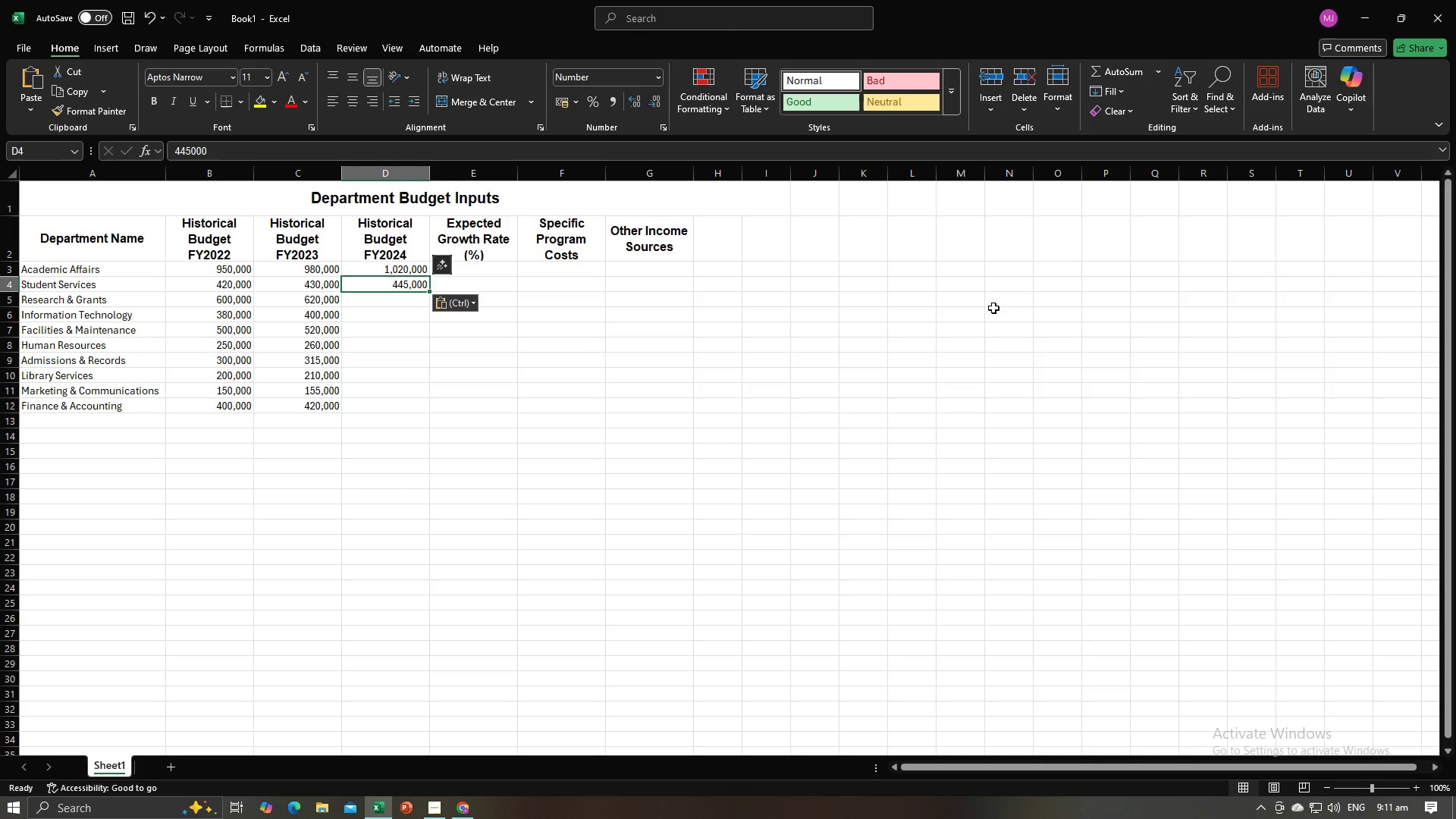 
key(NumpadEnter)
 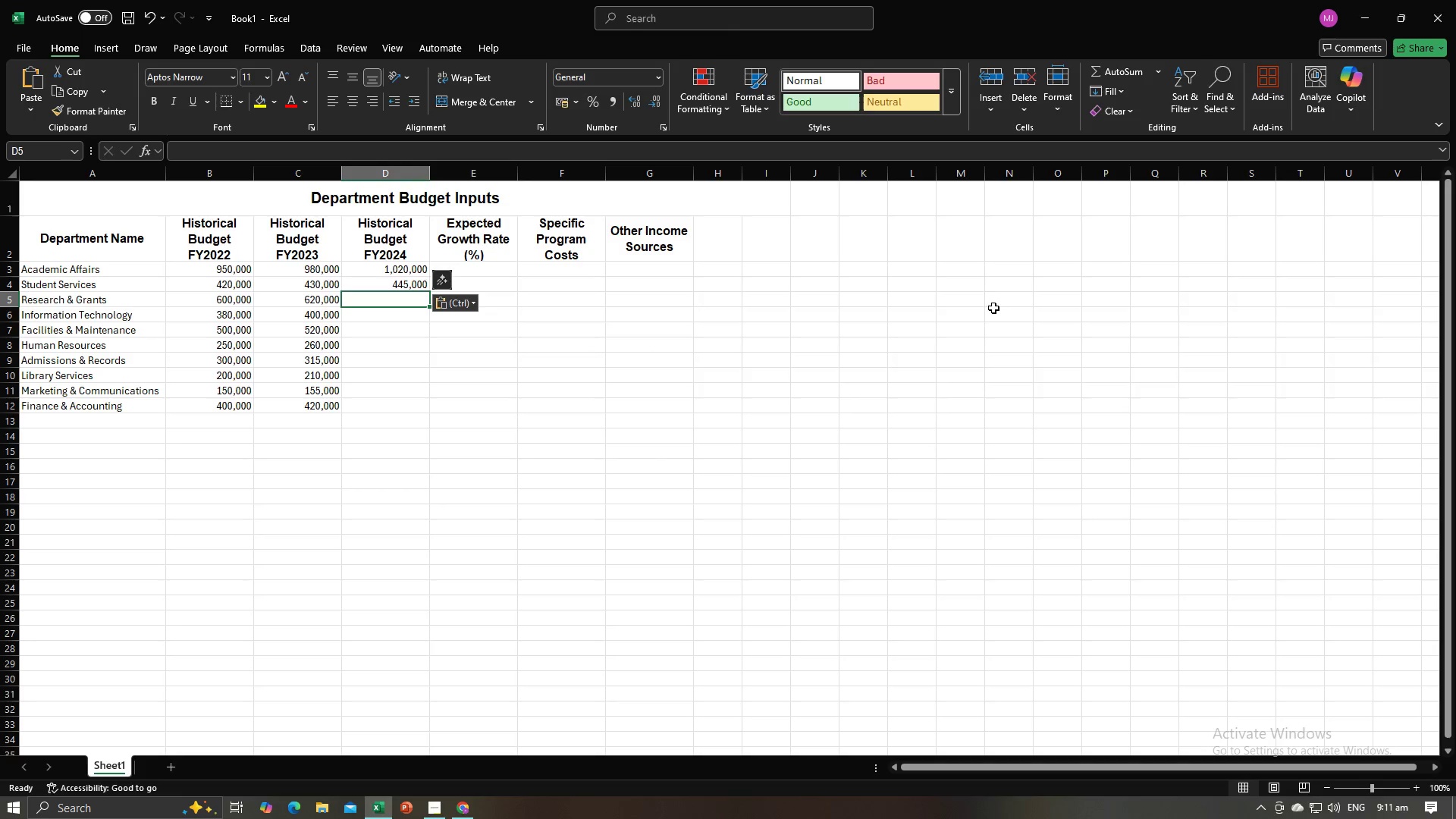 
key(Alt+AltLeft)
 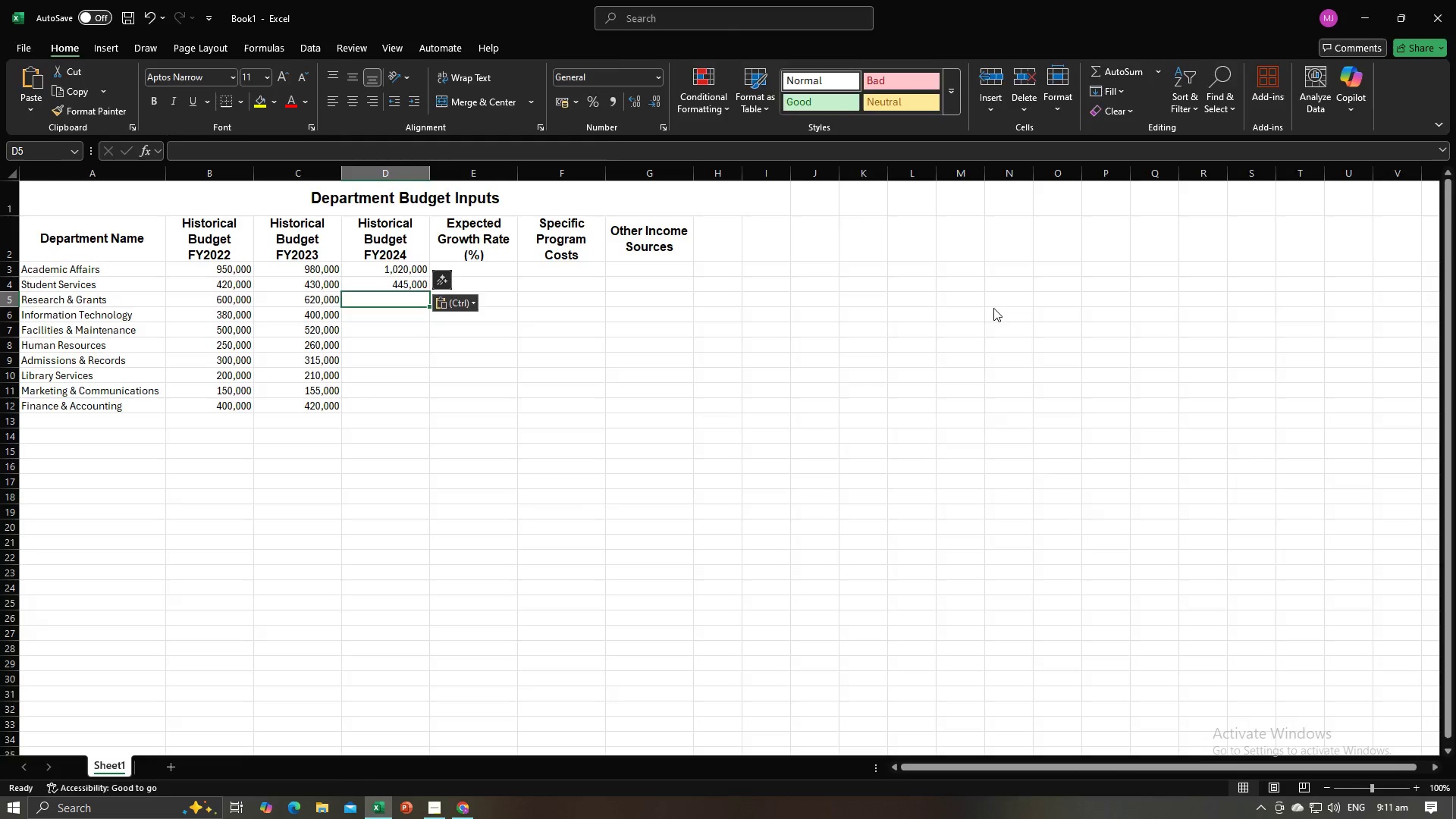 
key(Alt+Tab)
 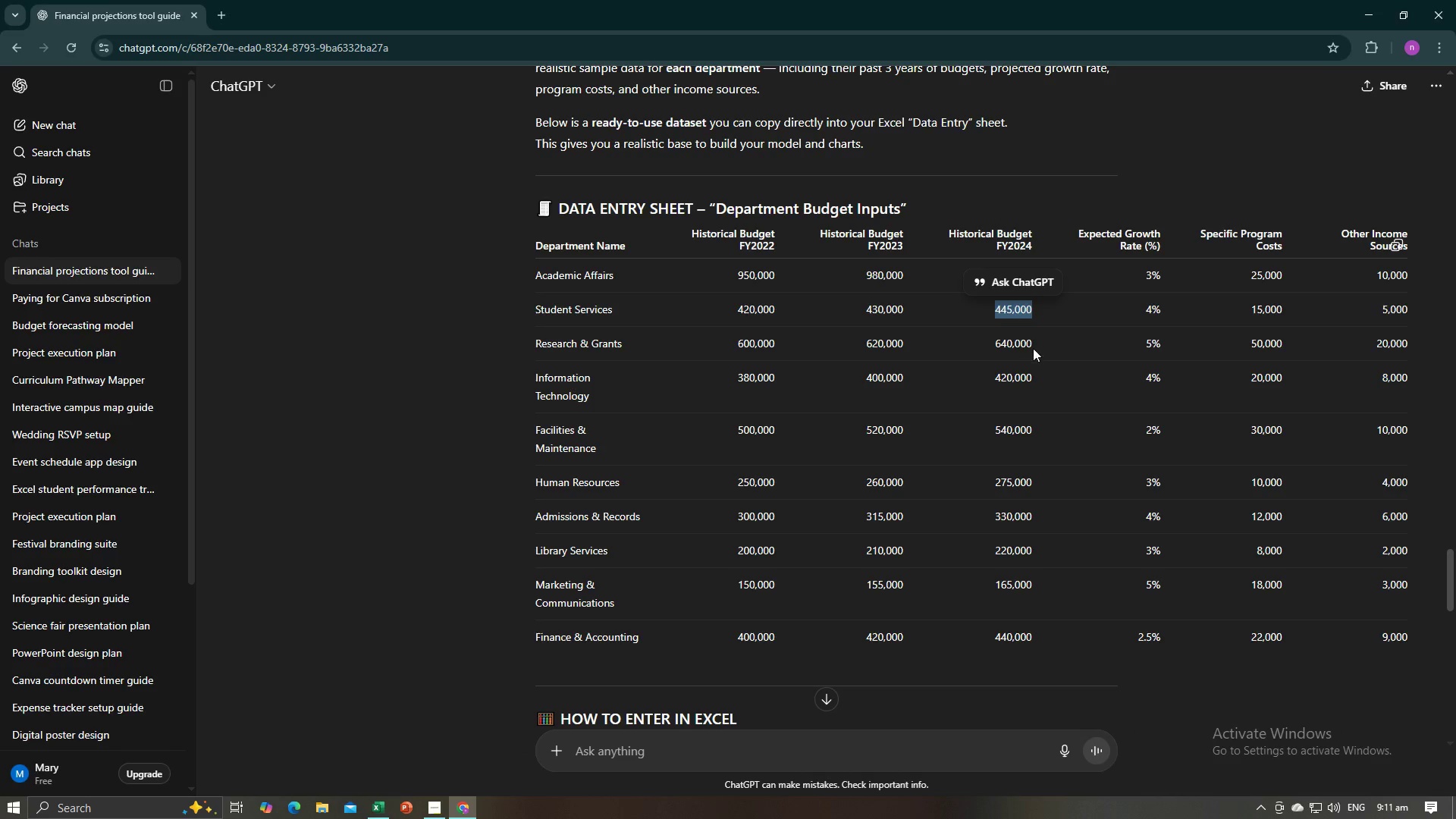 
left_click_drag(start_coordinate=[1036, 345], to_coordinate=[992, 345])
 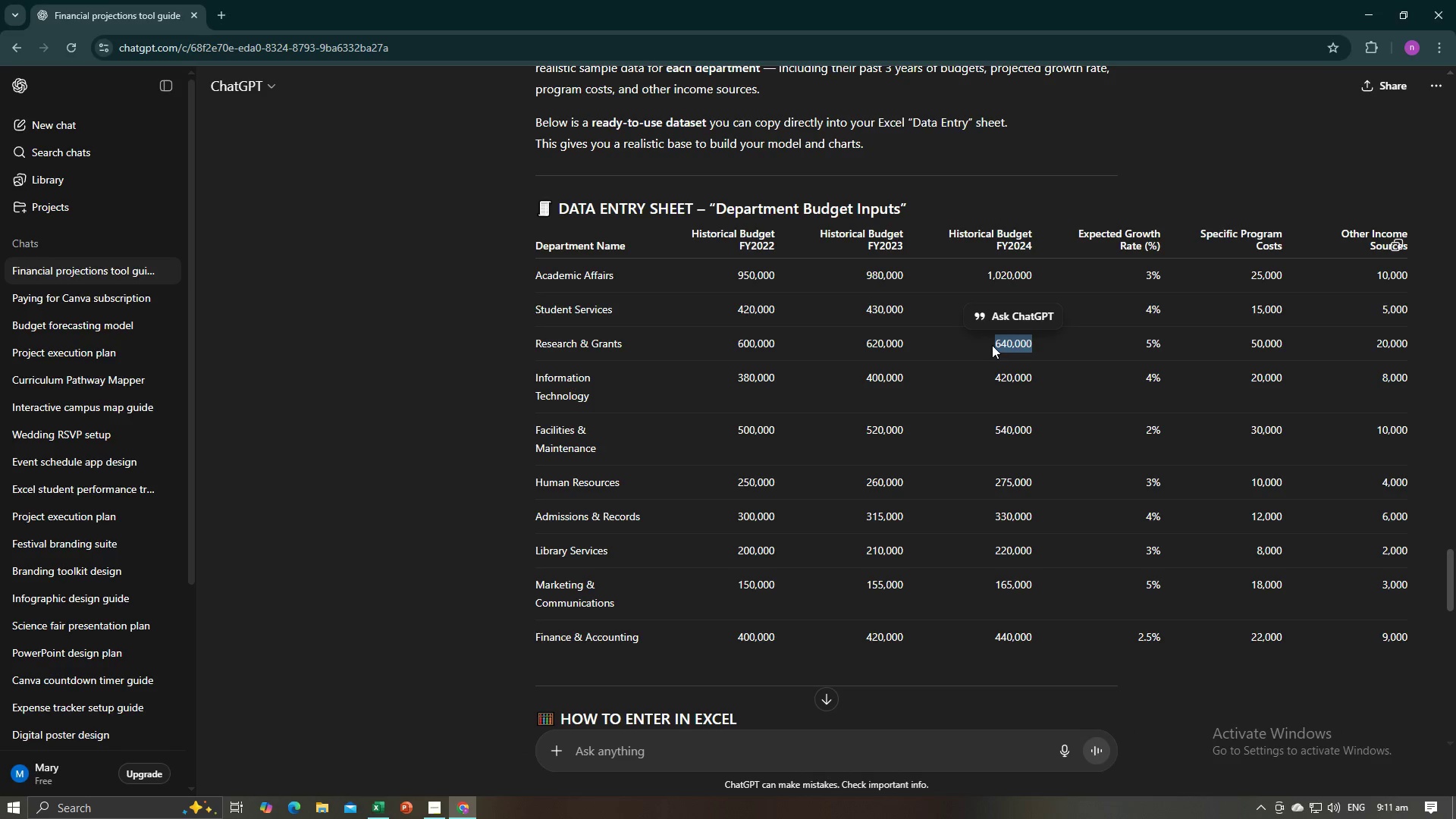 
key(Control+C)
 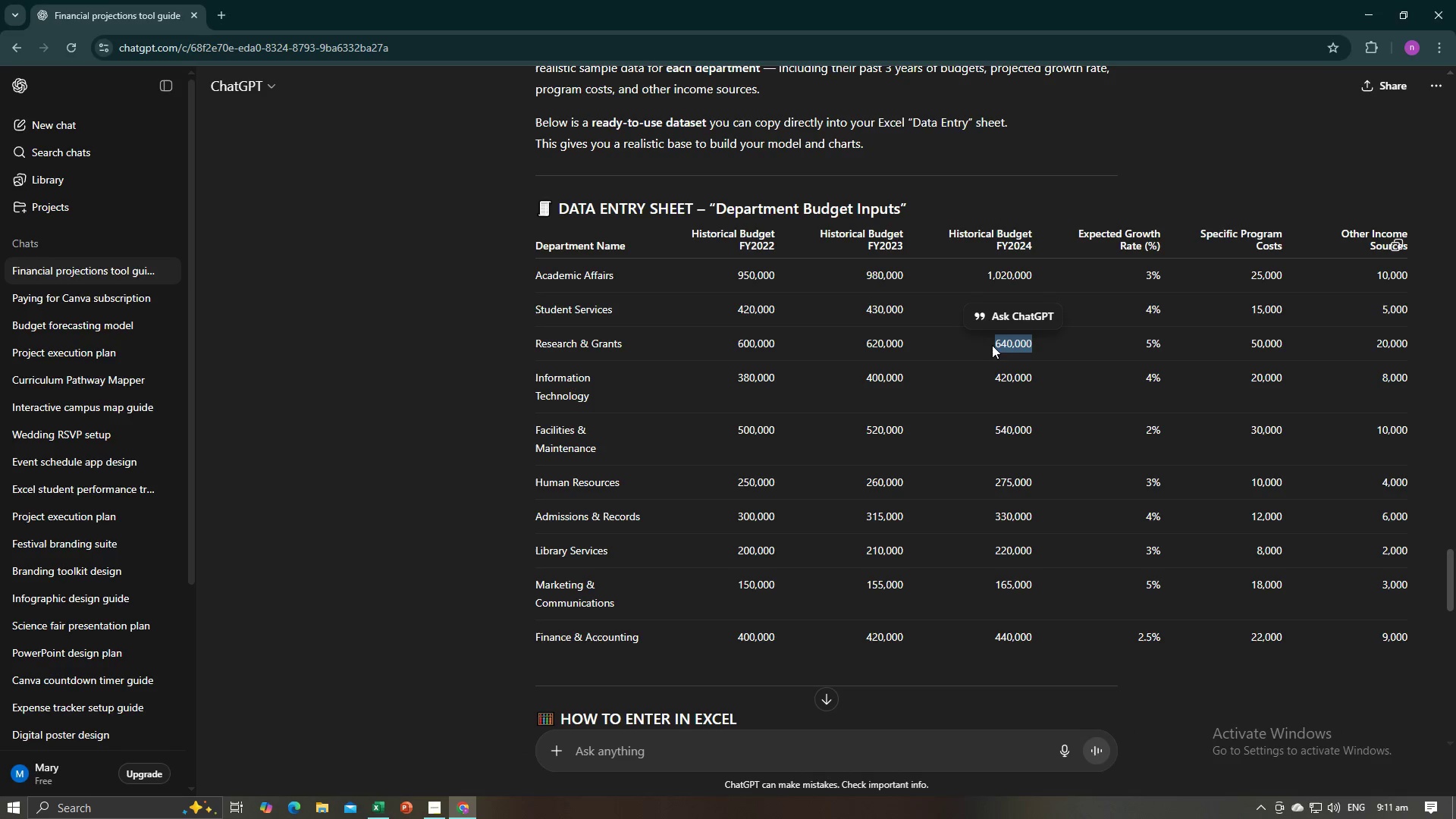 
key(Control+C)
 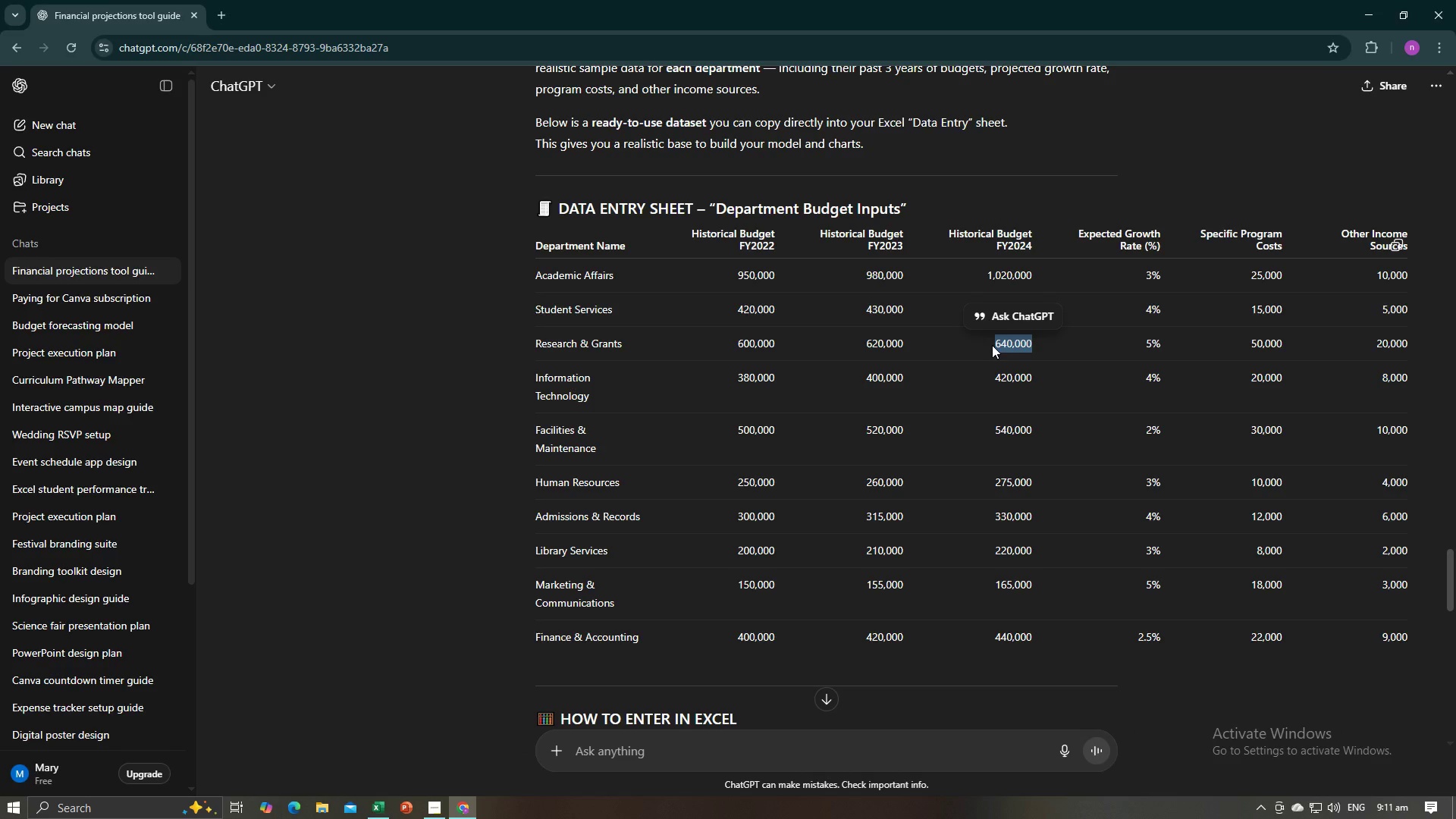 
key(Alt+AltLeft)
 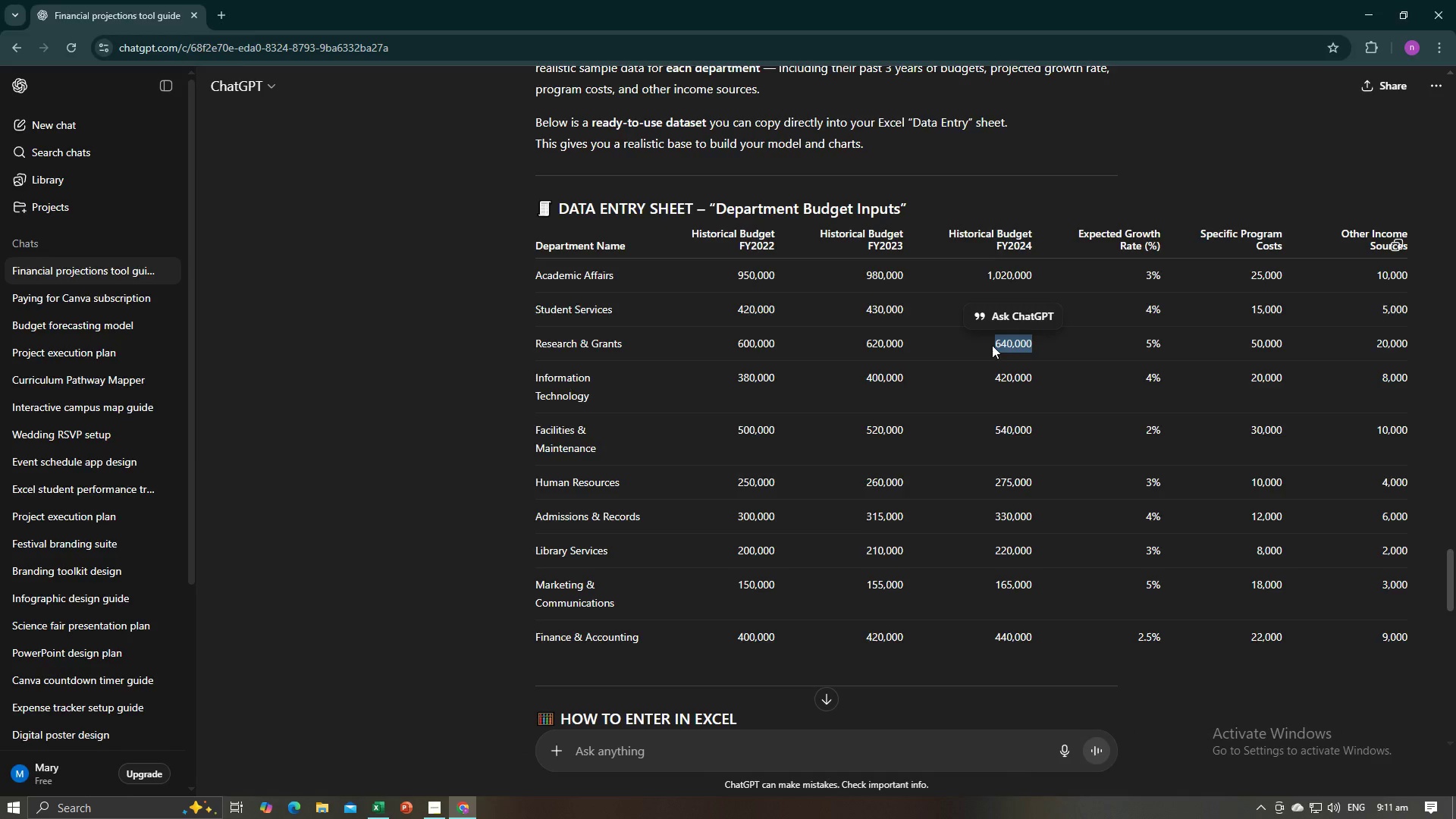 
key(Alt+Tab)
 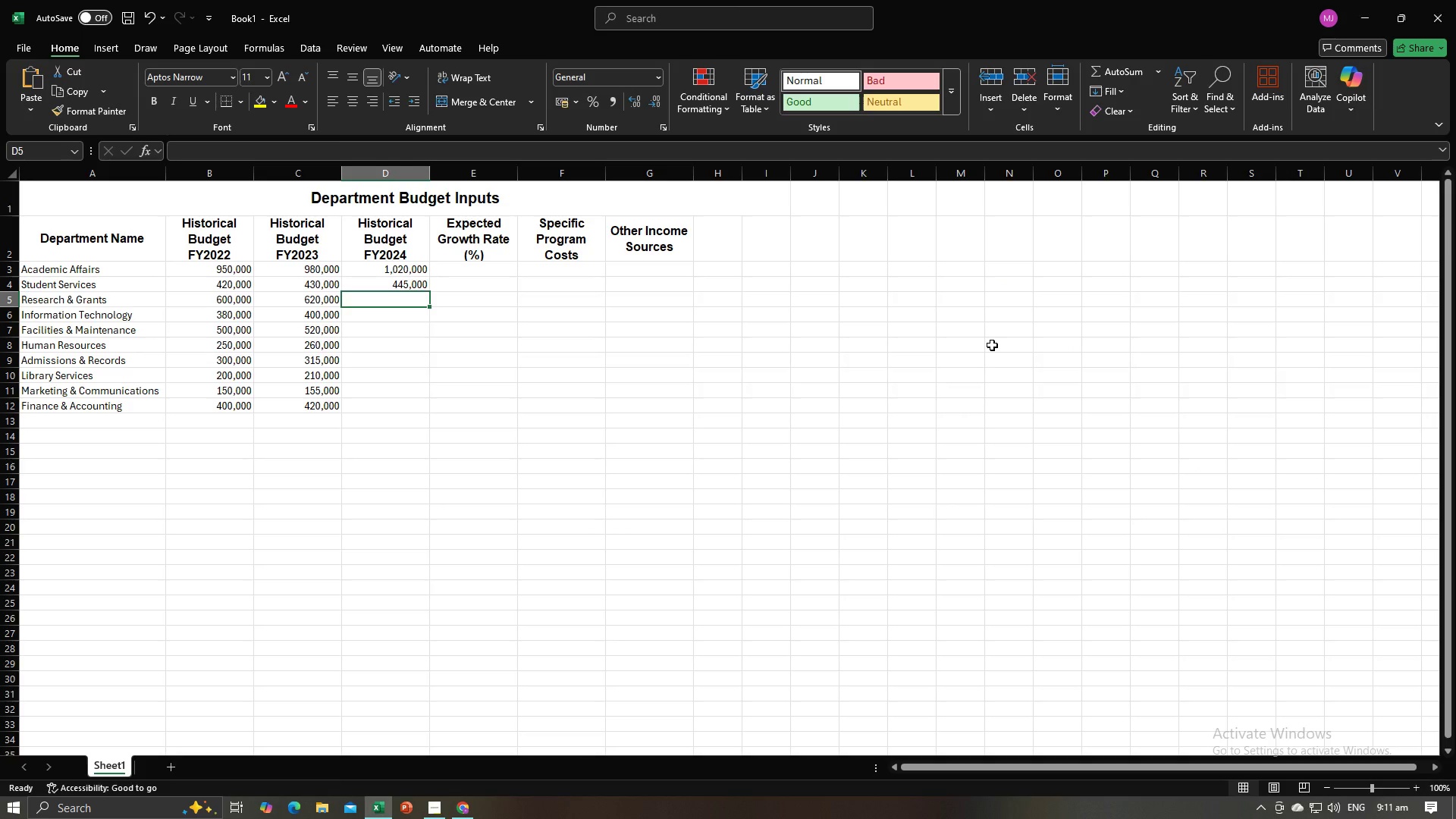 
key(Control+V)
 